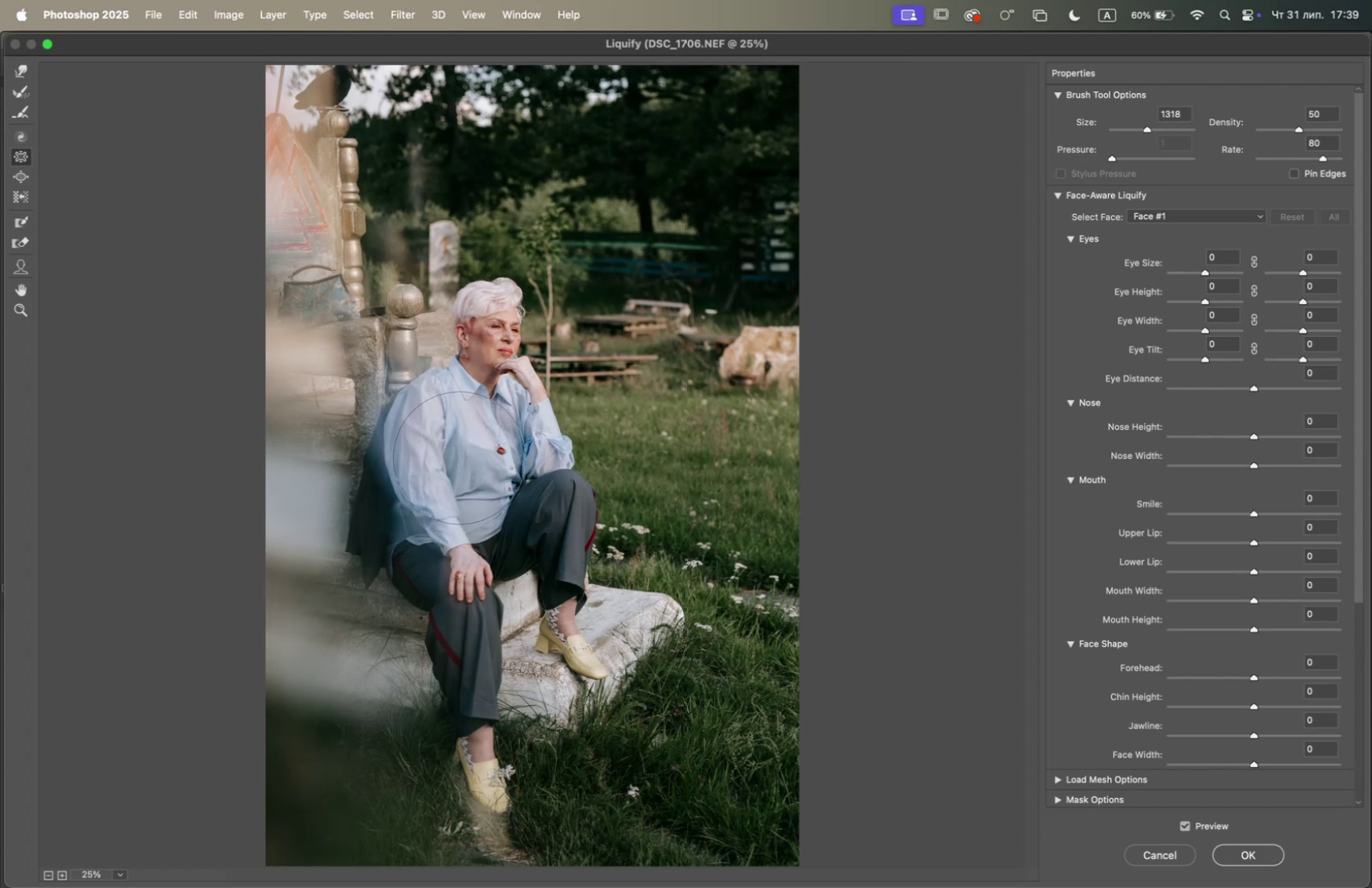 
double_click([1187, 823])
 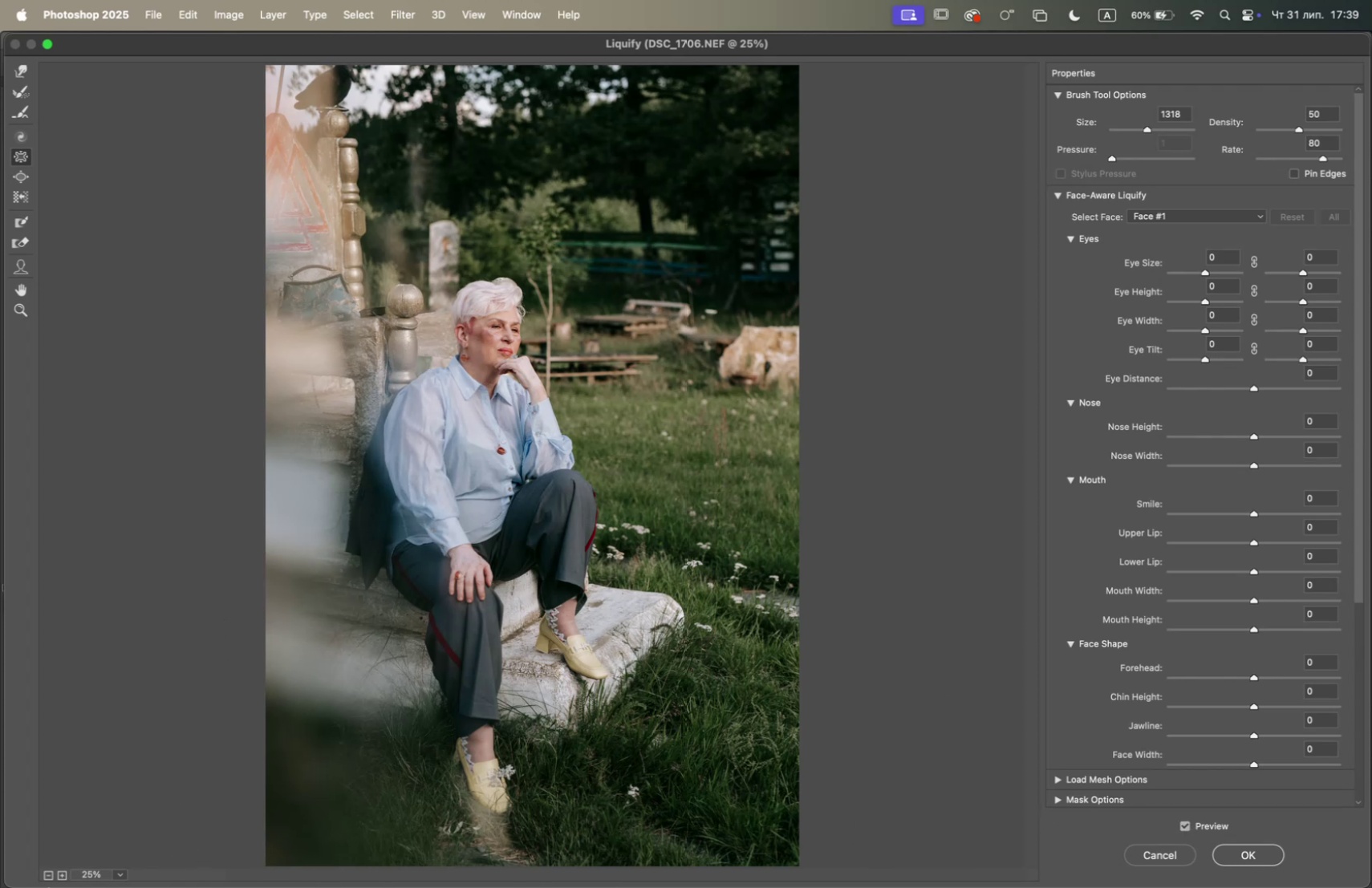 
double_click([61, 874])
 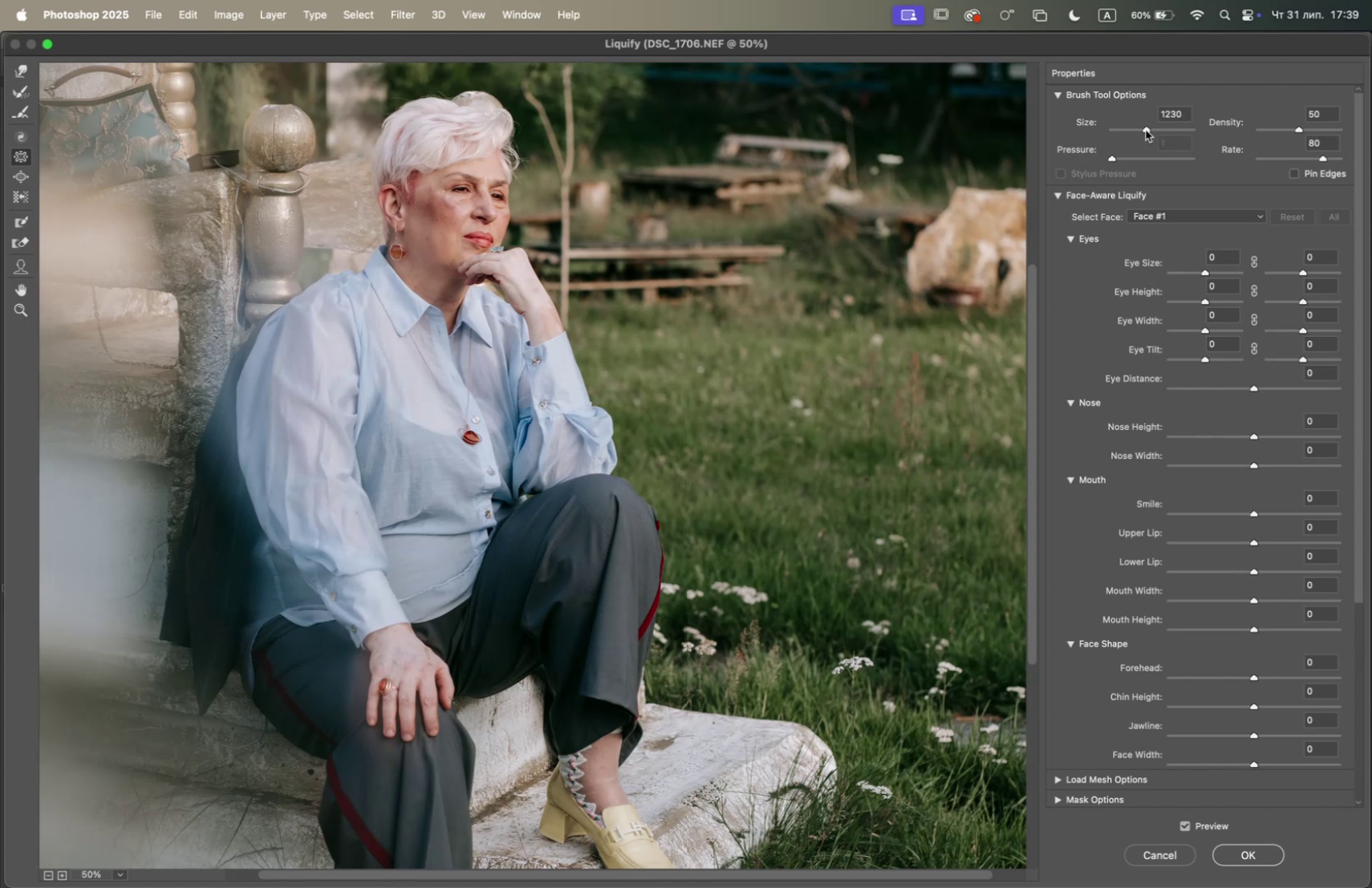 
wait(6.0)
 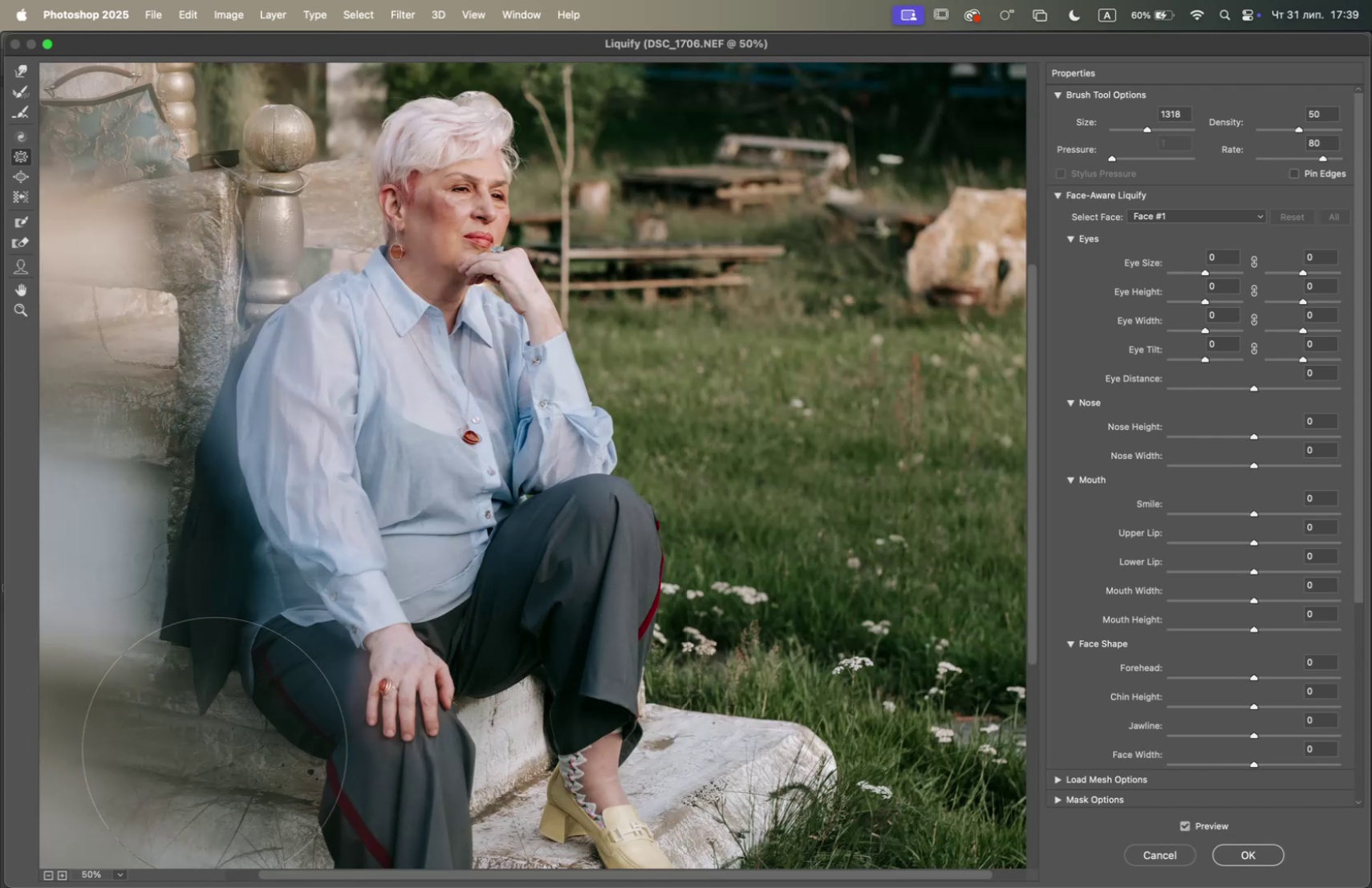 
left_click([526, 579])
 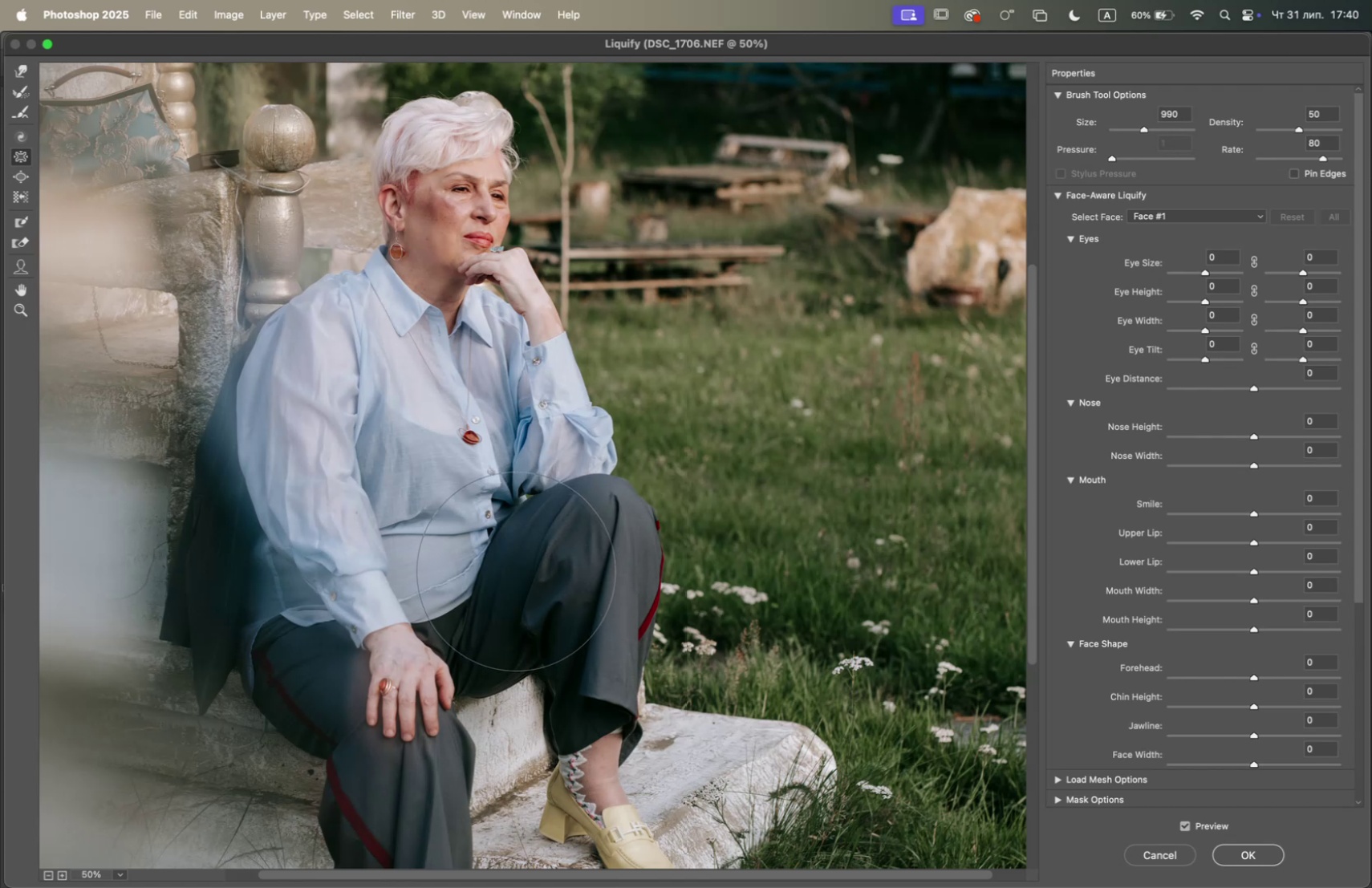 
double_click([513, 568])
 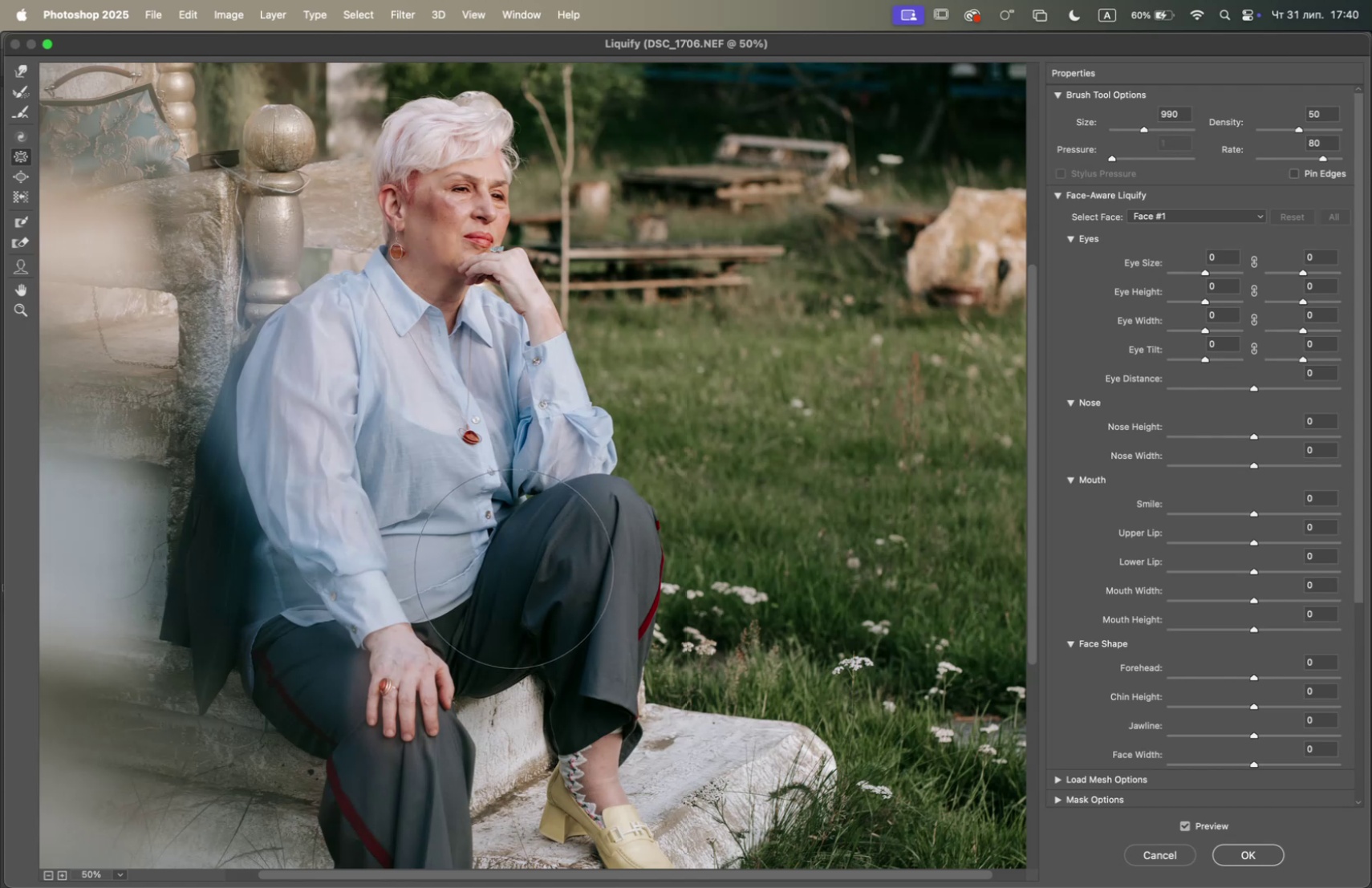 
triple_click([513, 567])
 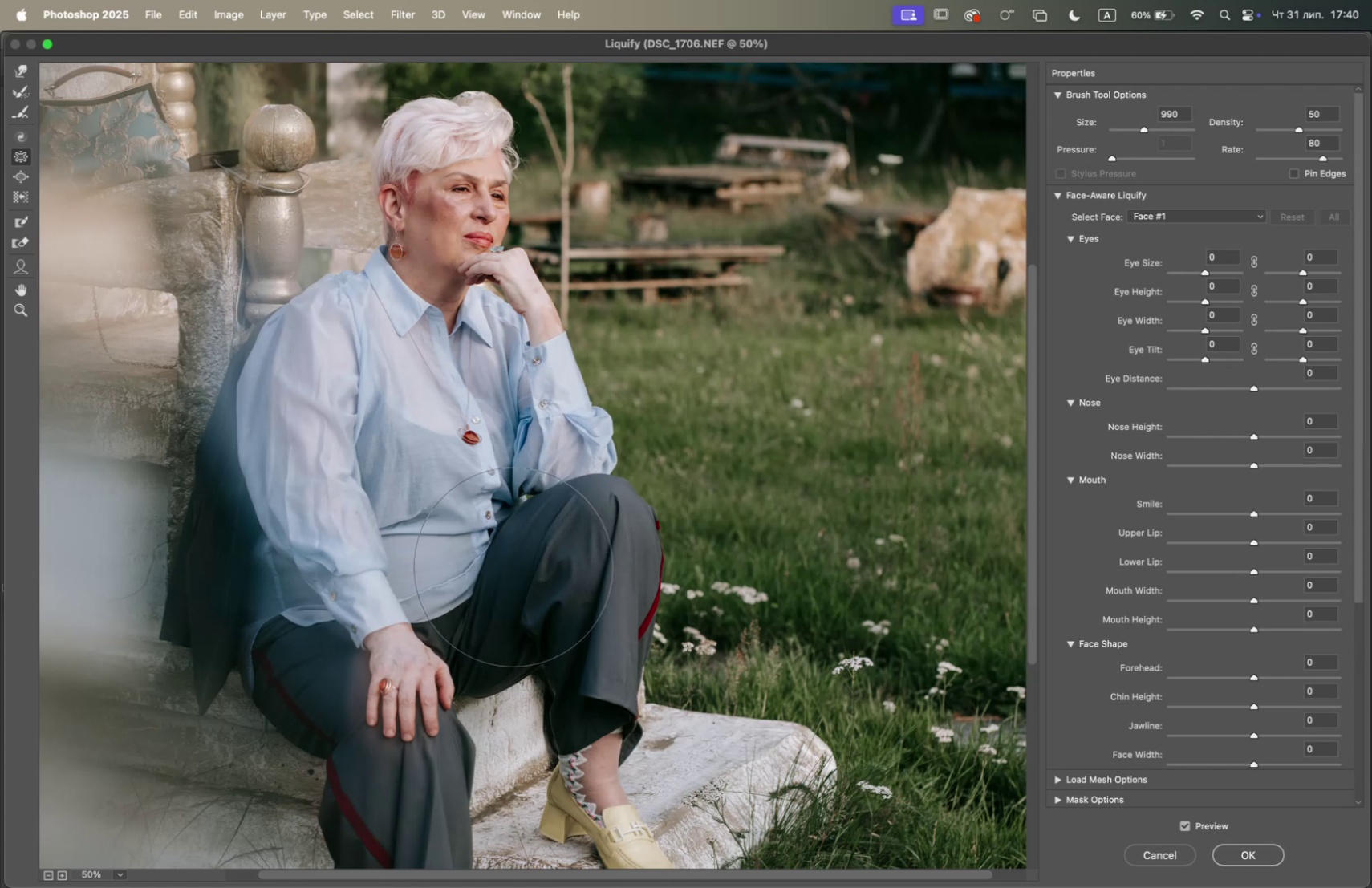 
triple_click([513, 566])
 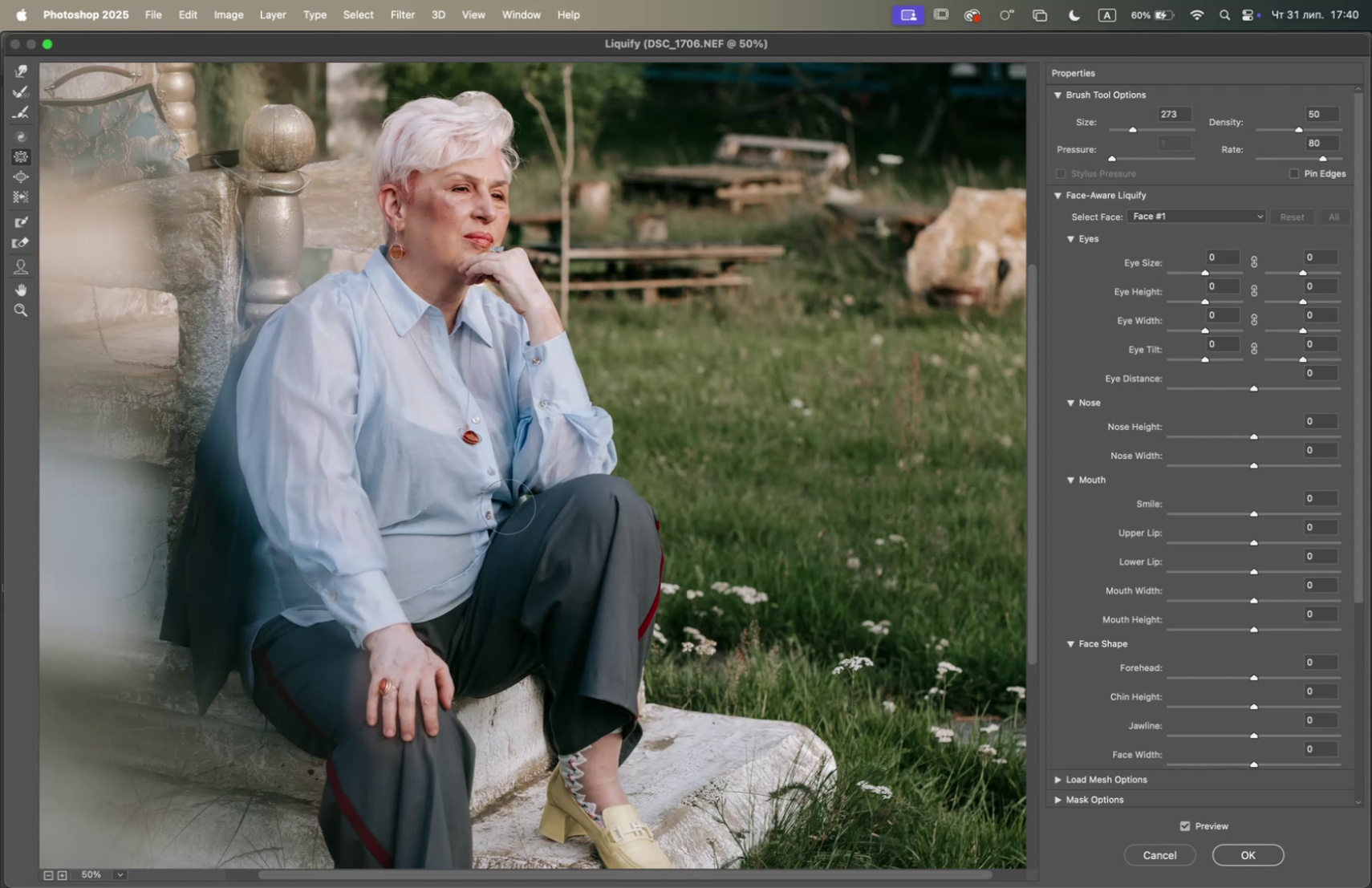 
wait(6.6)
 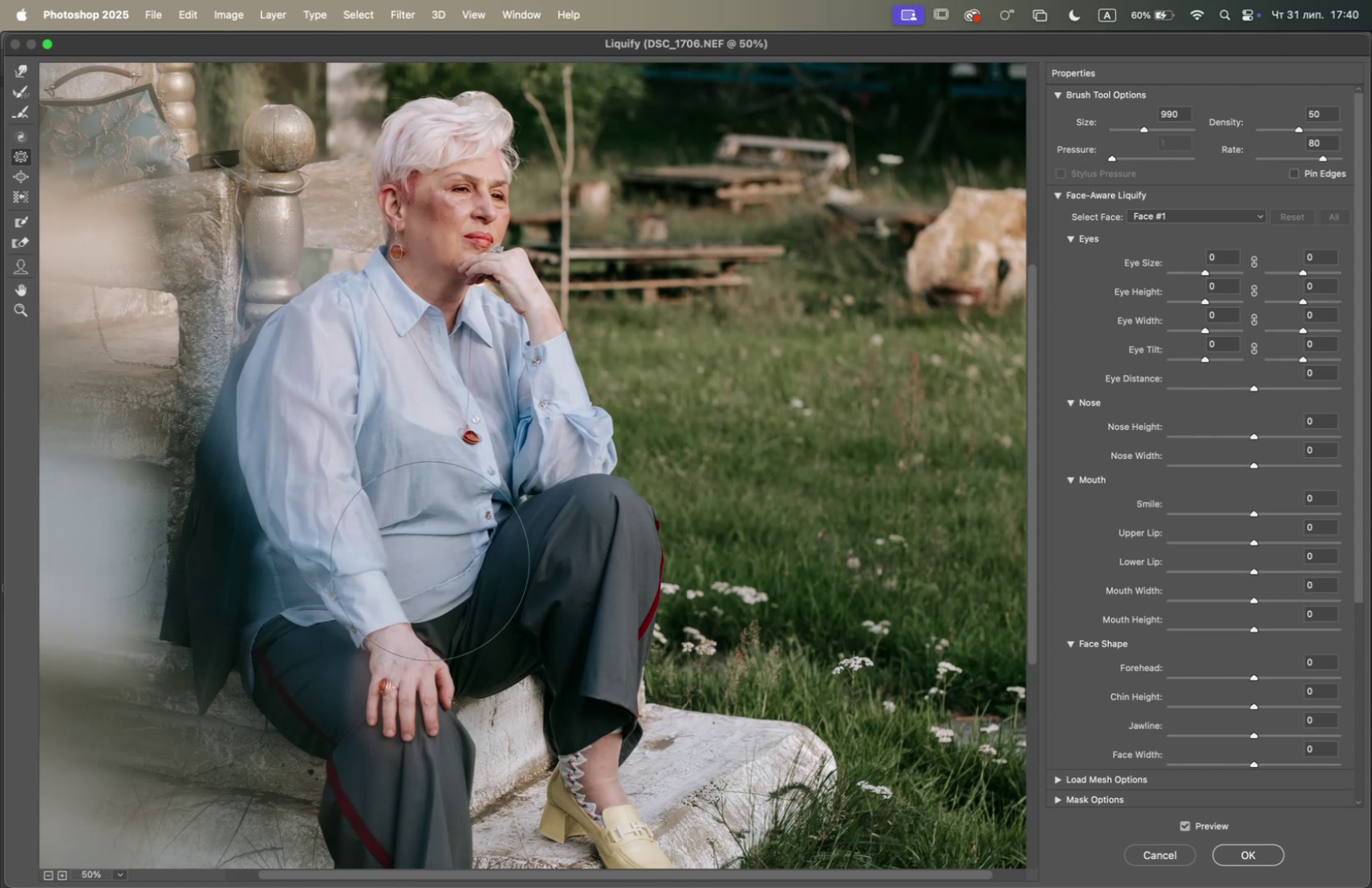 
double_click([415, 558])
 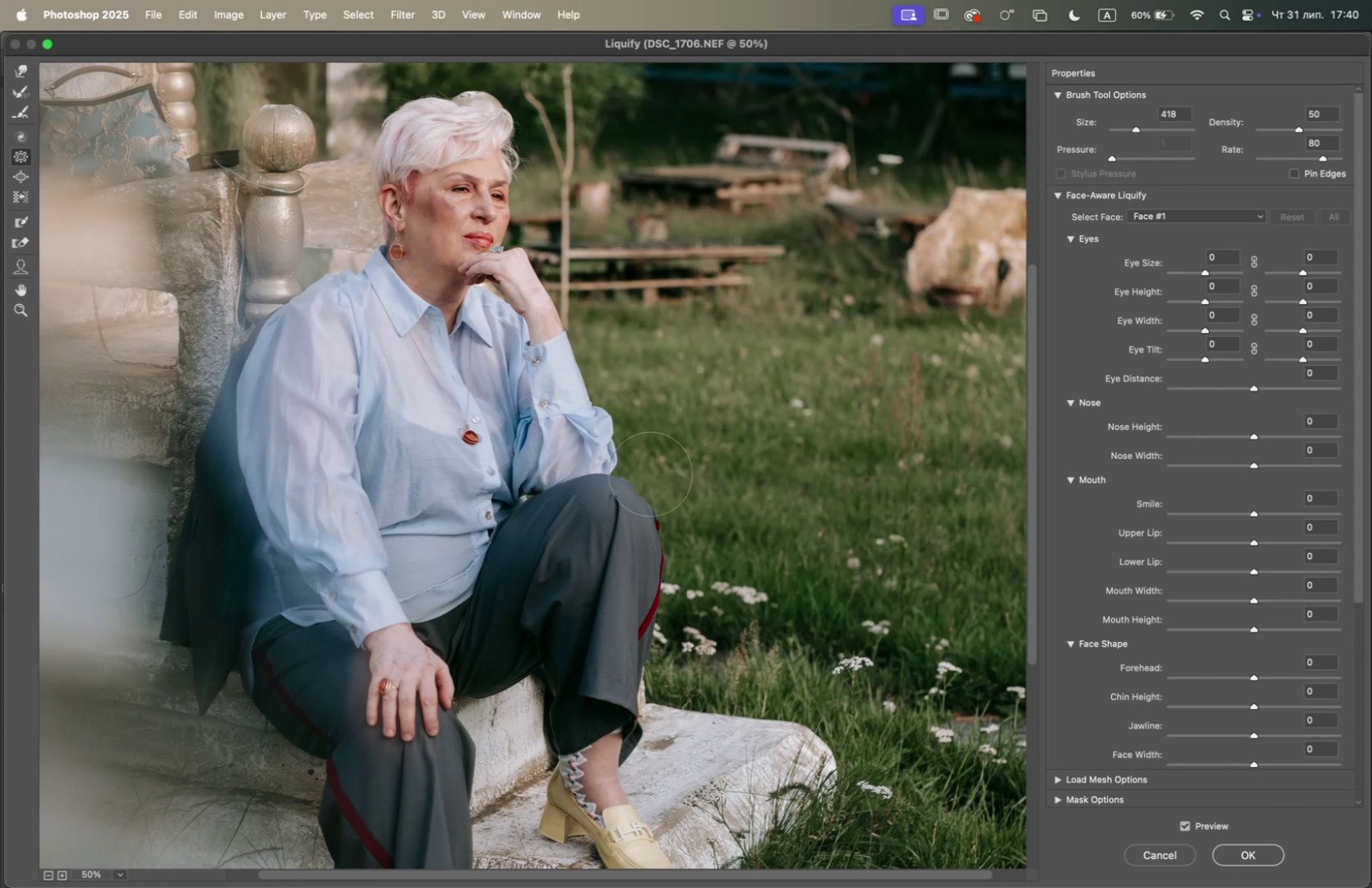 
left_click([443, 552])
 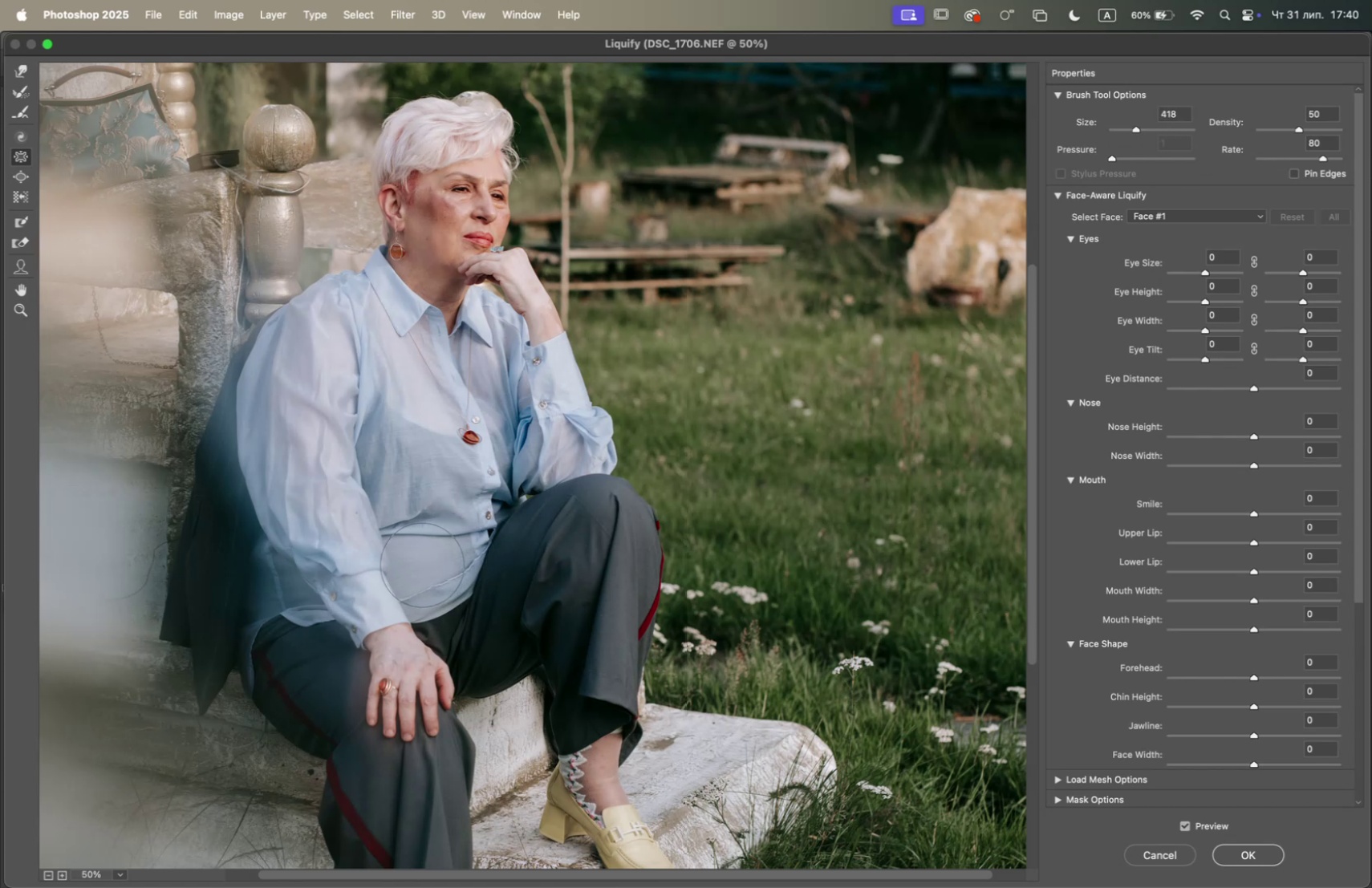 
triple_click([415, 568])
 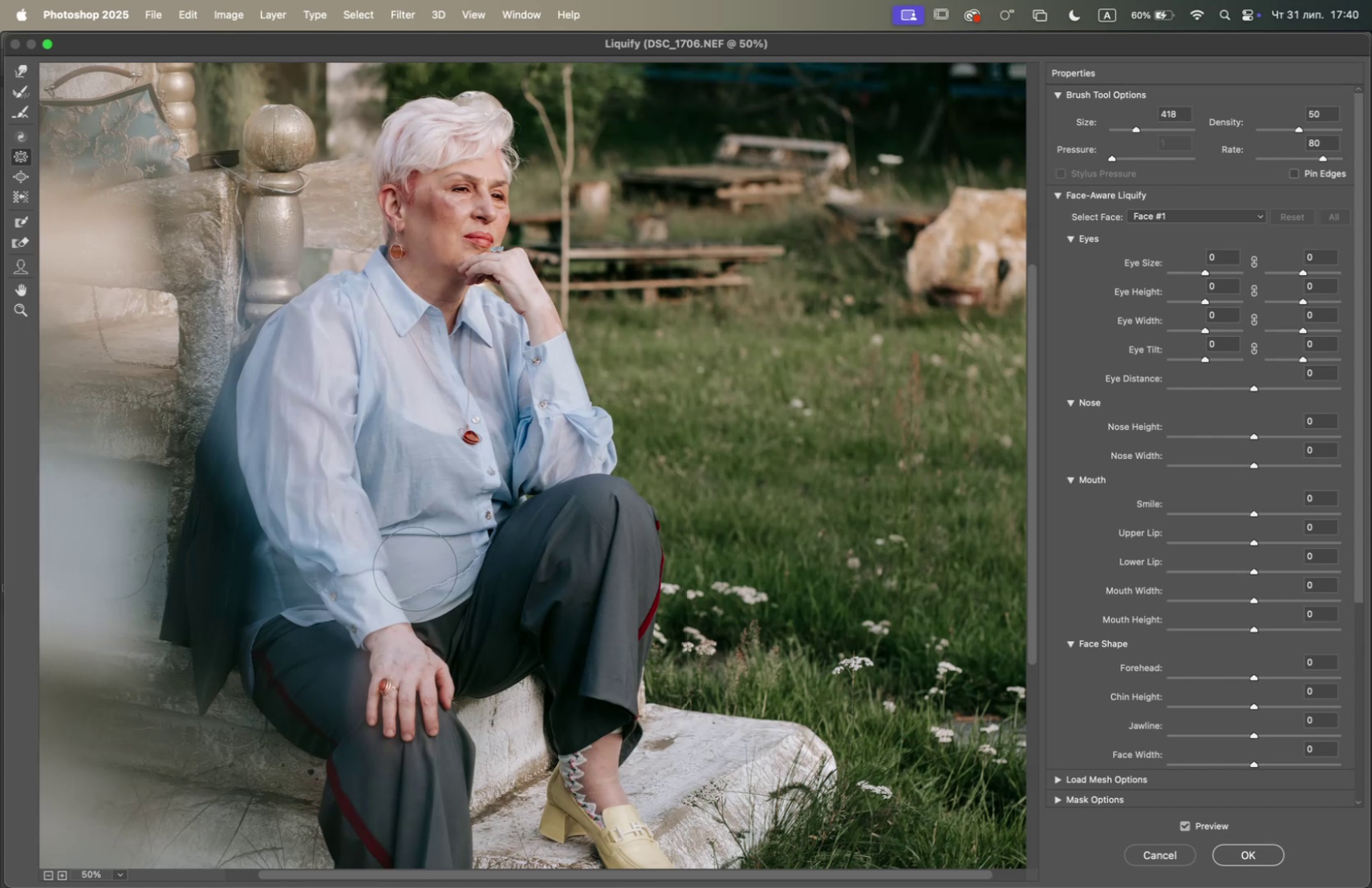 
triple_click([415, 568])
 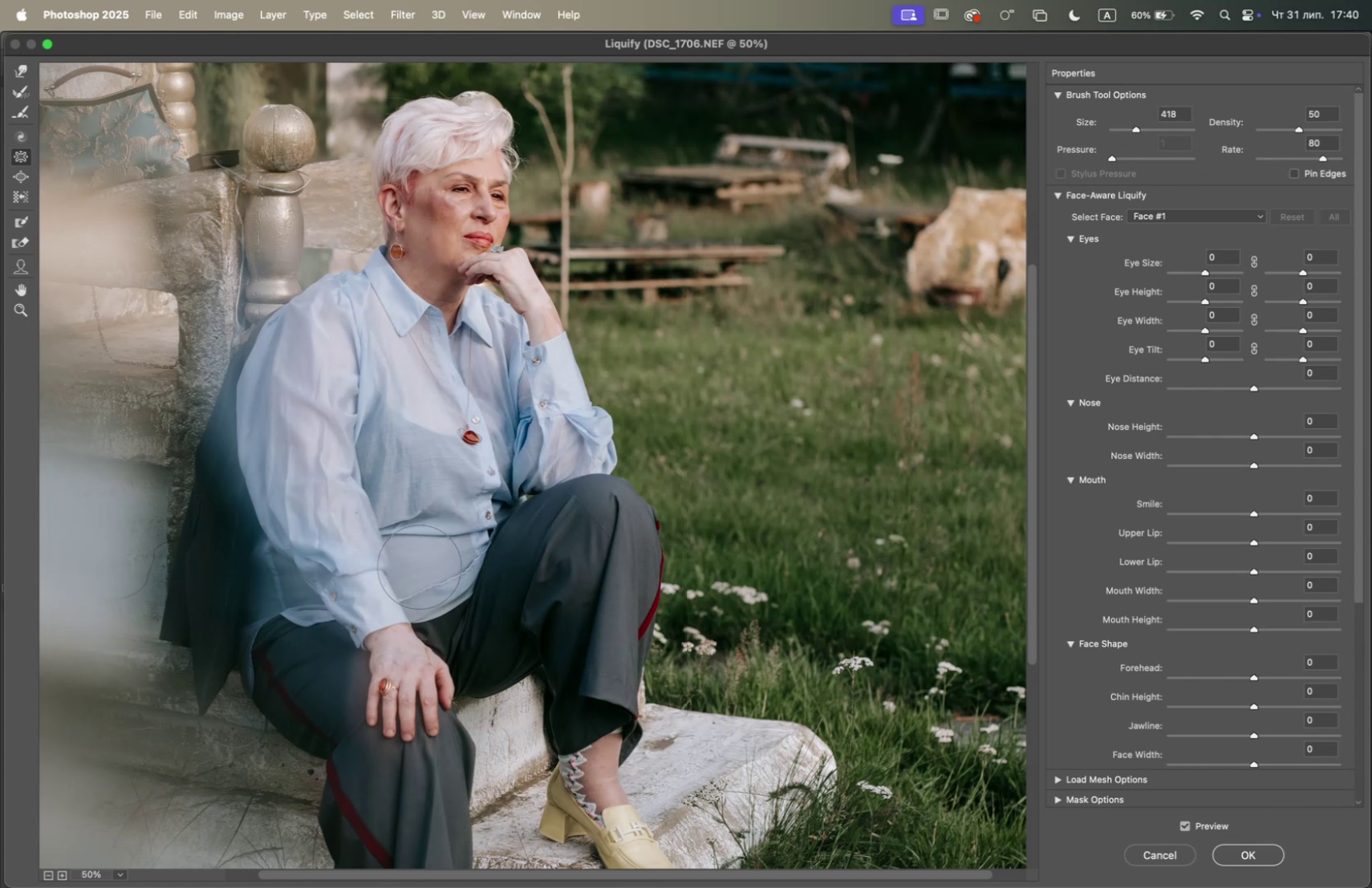 
left_click_drag(start_coordinate=[430, 566], to_coordinate=[434, 565])
 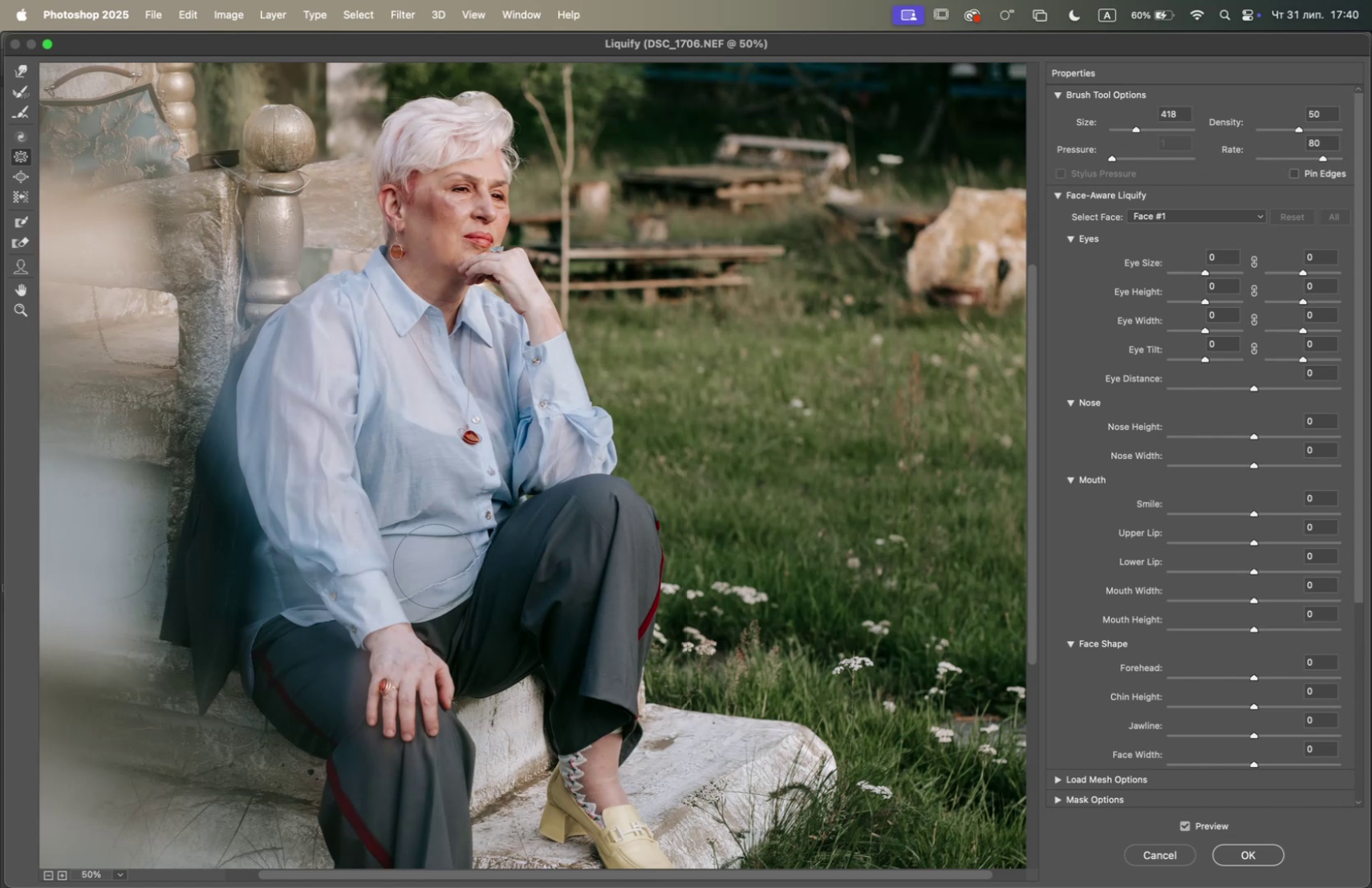 
left_click_drag(start_coordinate=[442, 565], to_coordinate=[454, 562])
 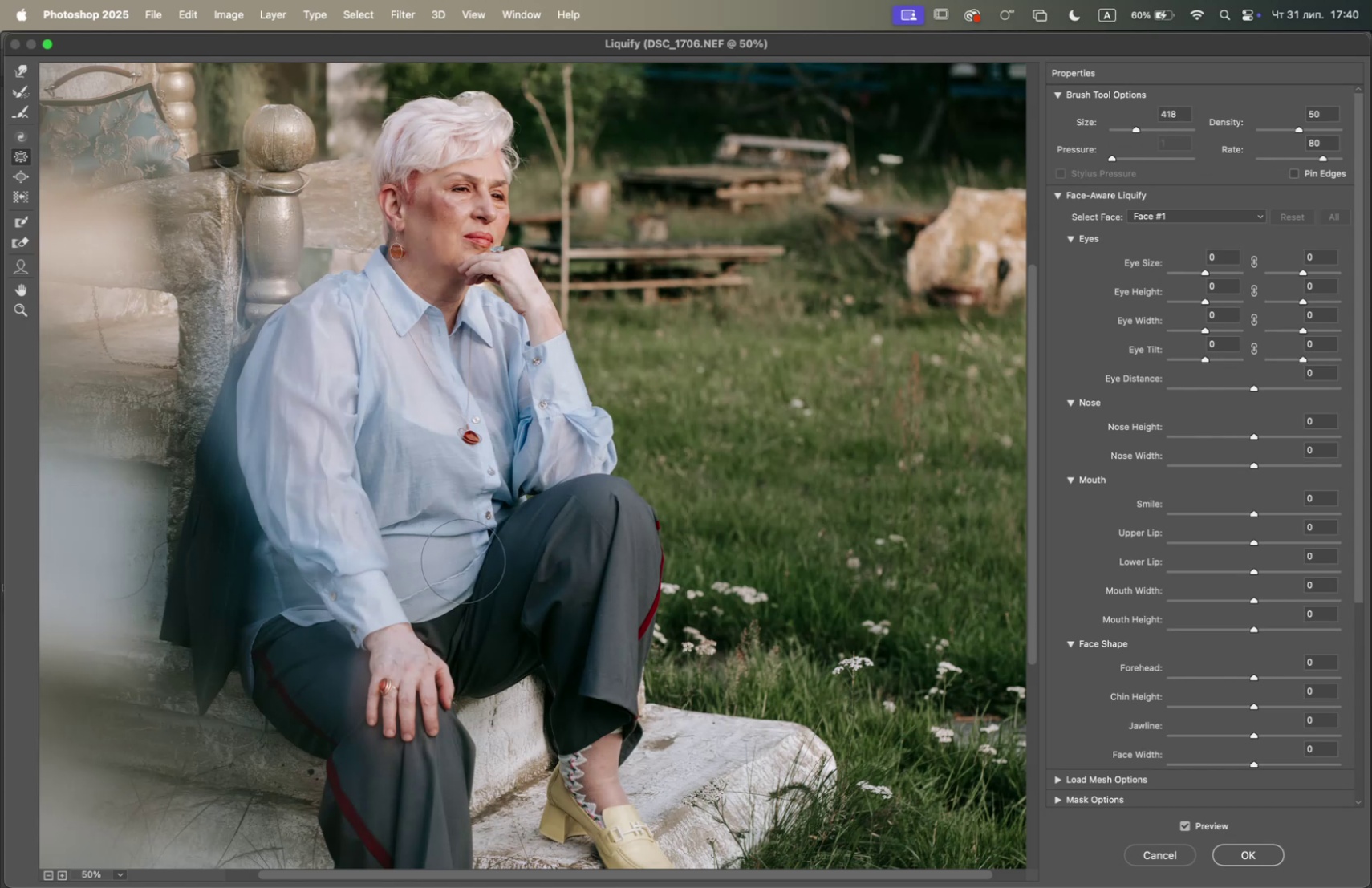 
left_click_drag(start_coordinate=[456, 564], to_coordinate=[428, 567])
 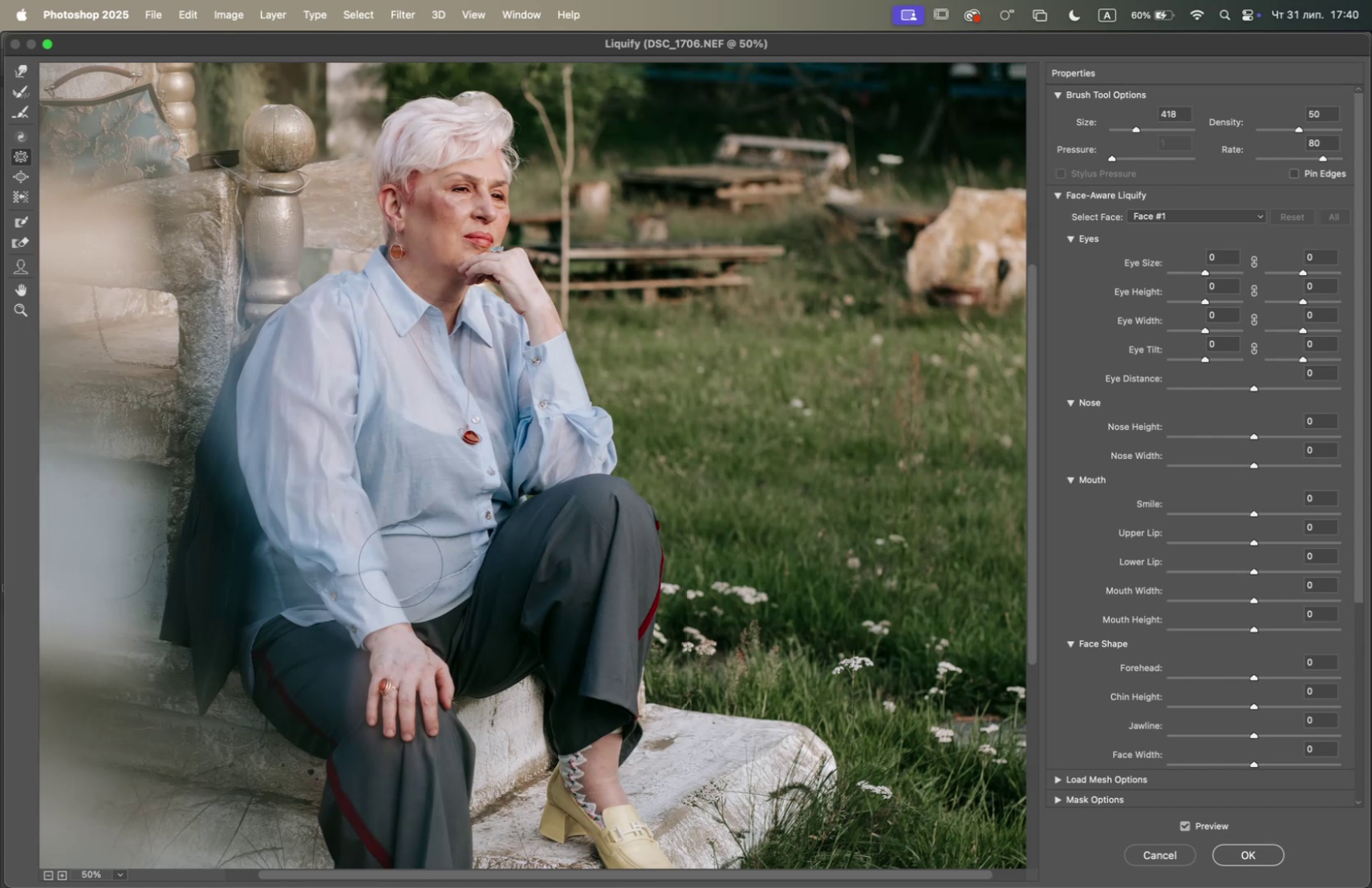 
left_click_drag(start_coordinate=[398, 558], to_coordinate=[418, 557])
 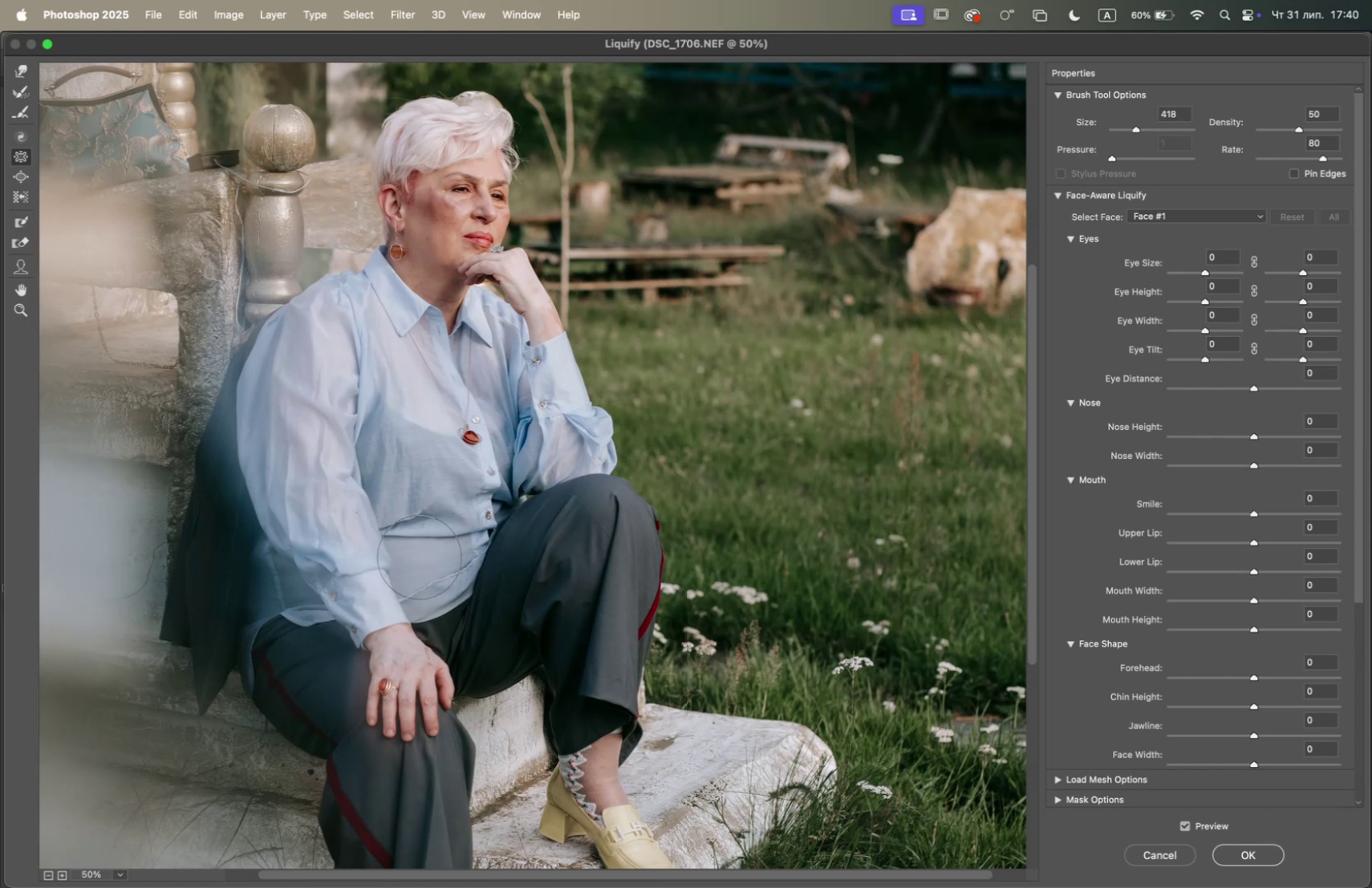 
left_click_drag(start_coordinate=[419, 555], to_coordinate=[439, 554])
 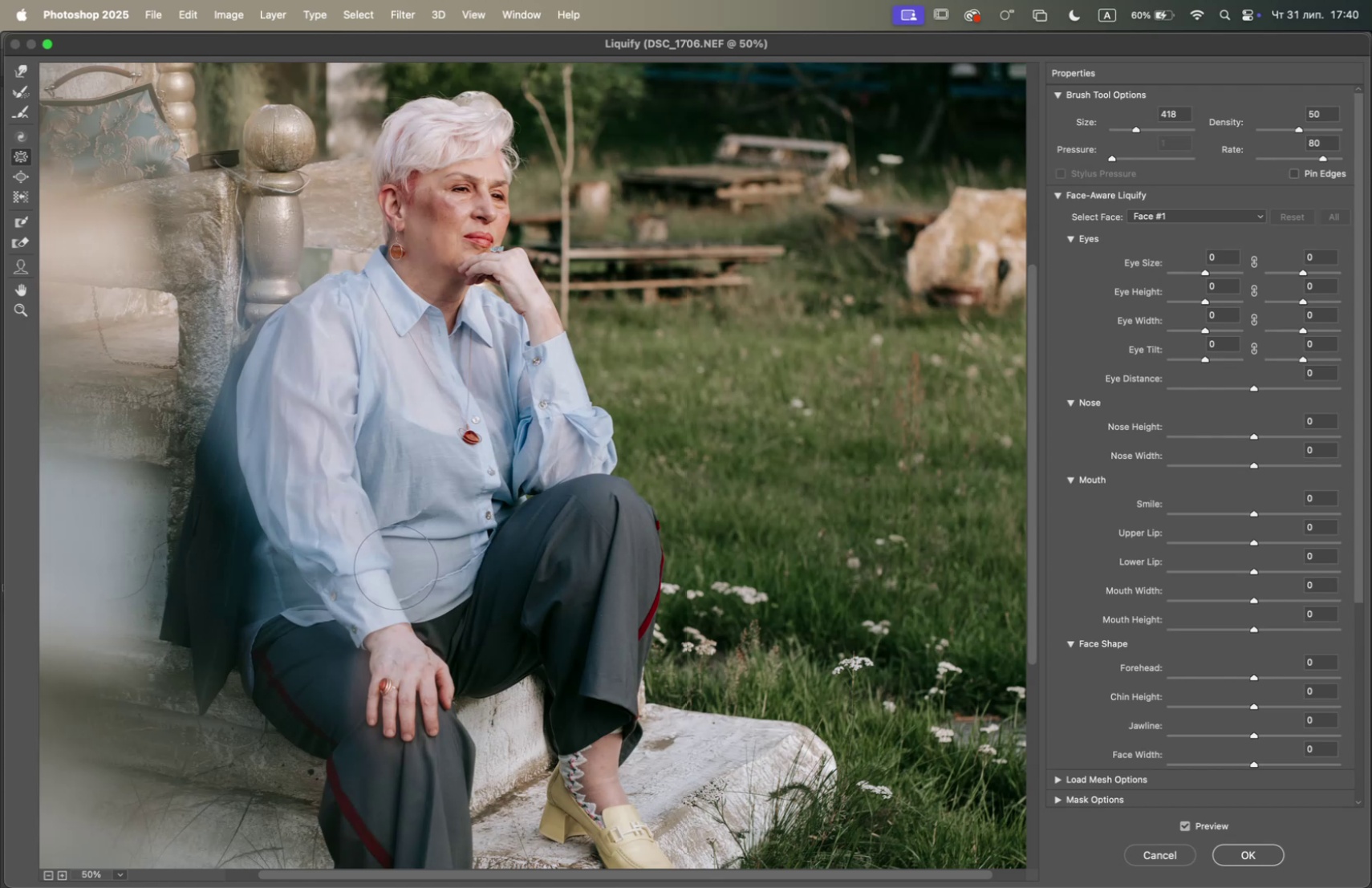 
double_click([416, 570])
 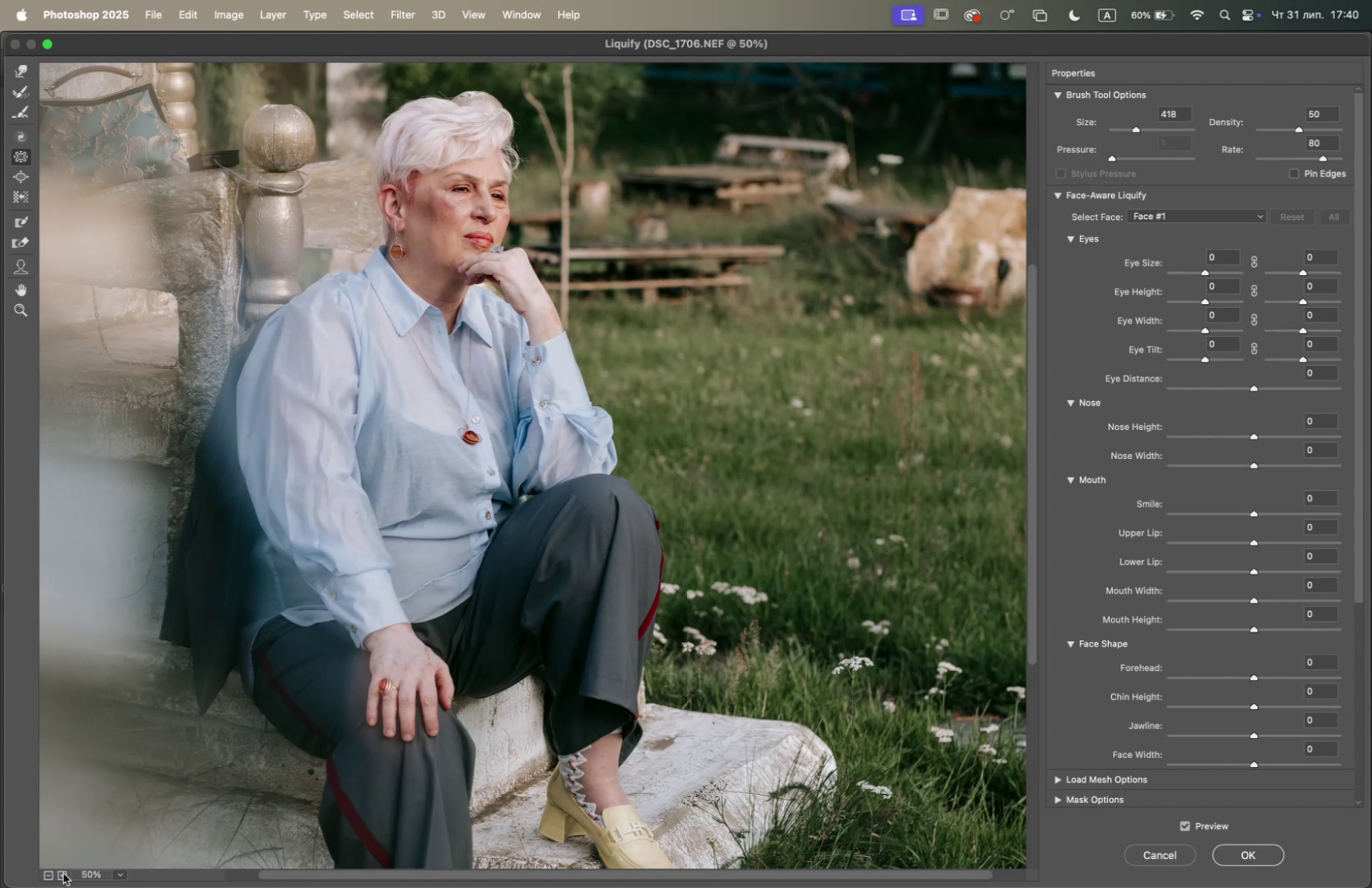 
double_click([65, 872])
 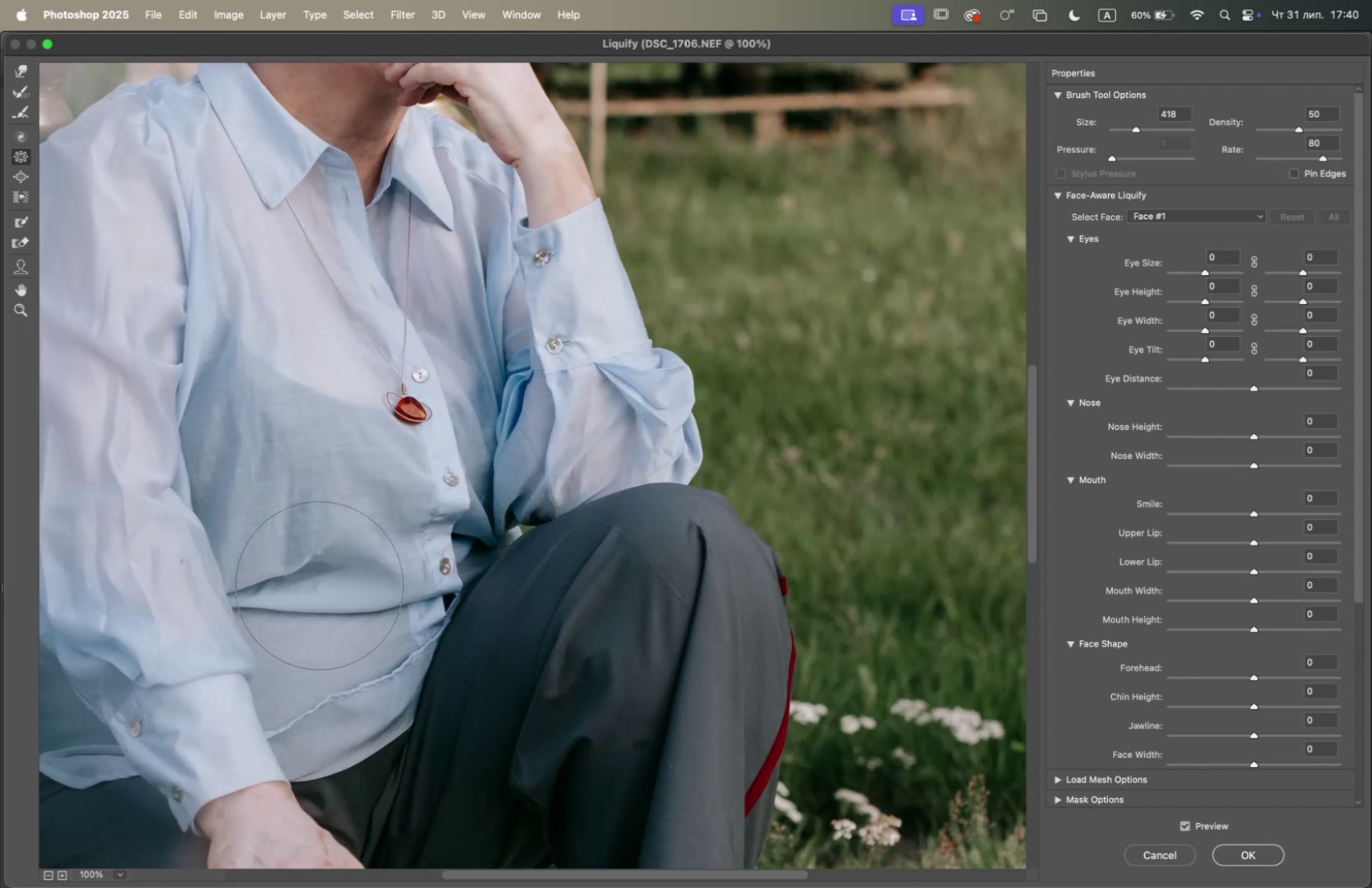 
left_click([365, 594])
 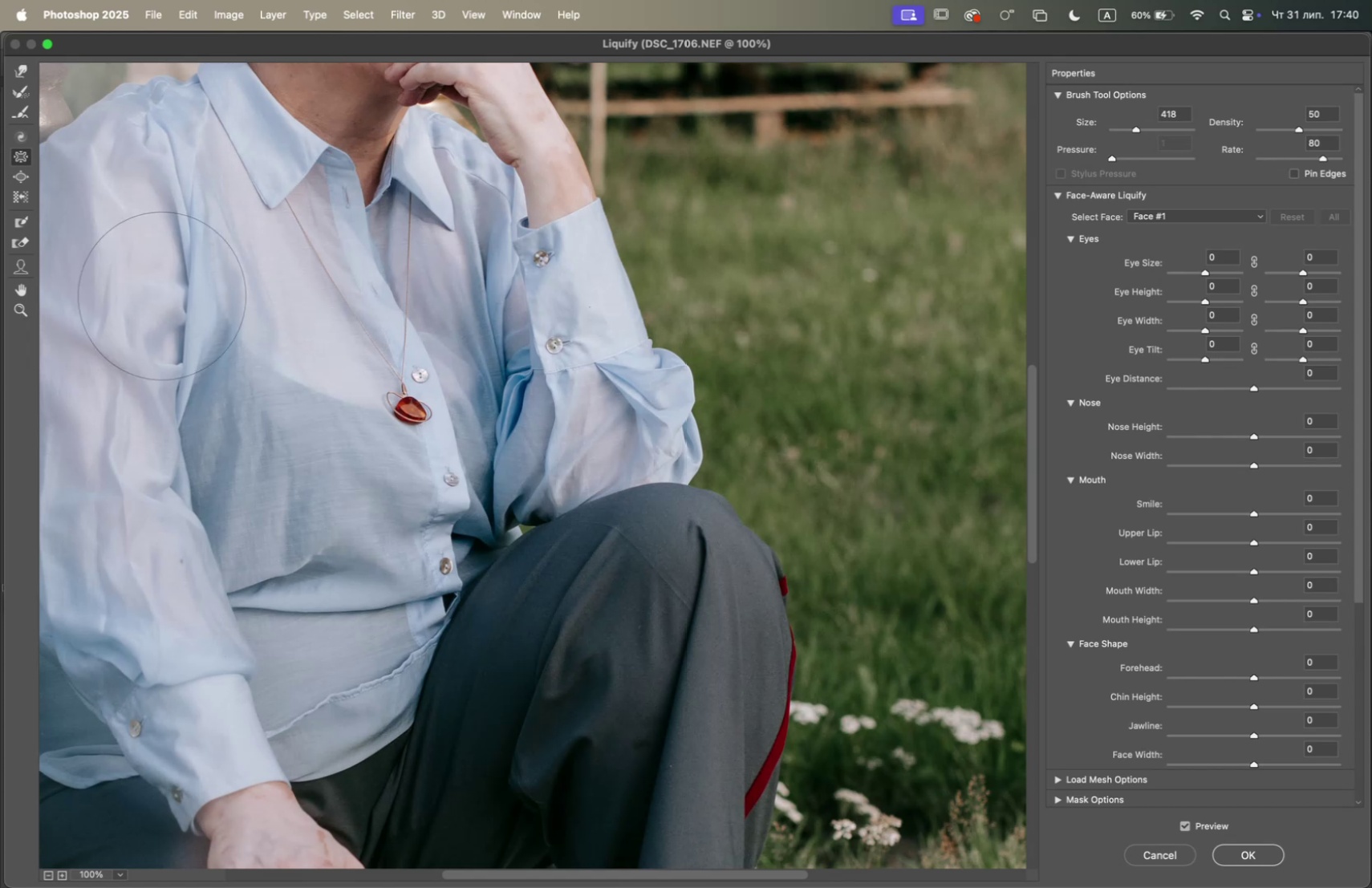 
left_click([21, 75])
 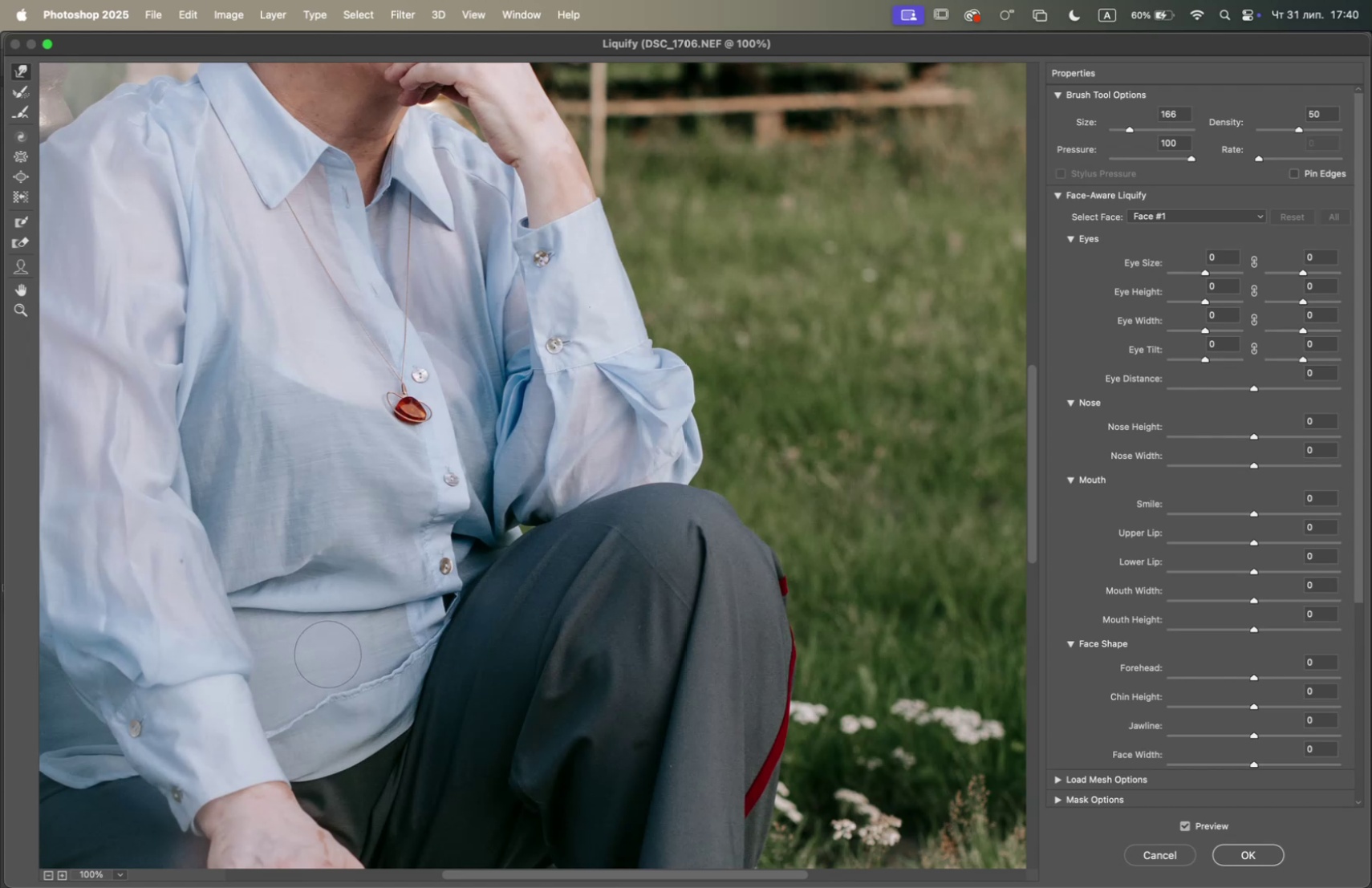 
wait(14.77)
 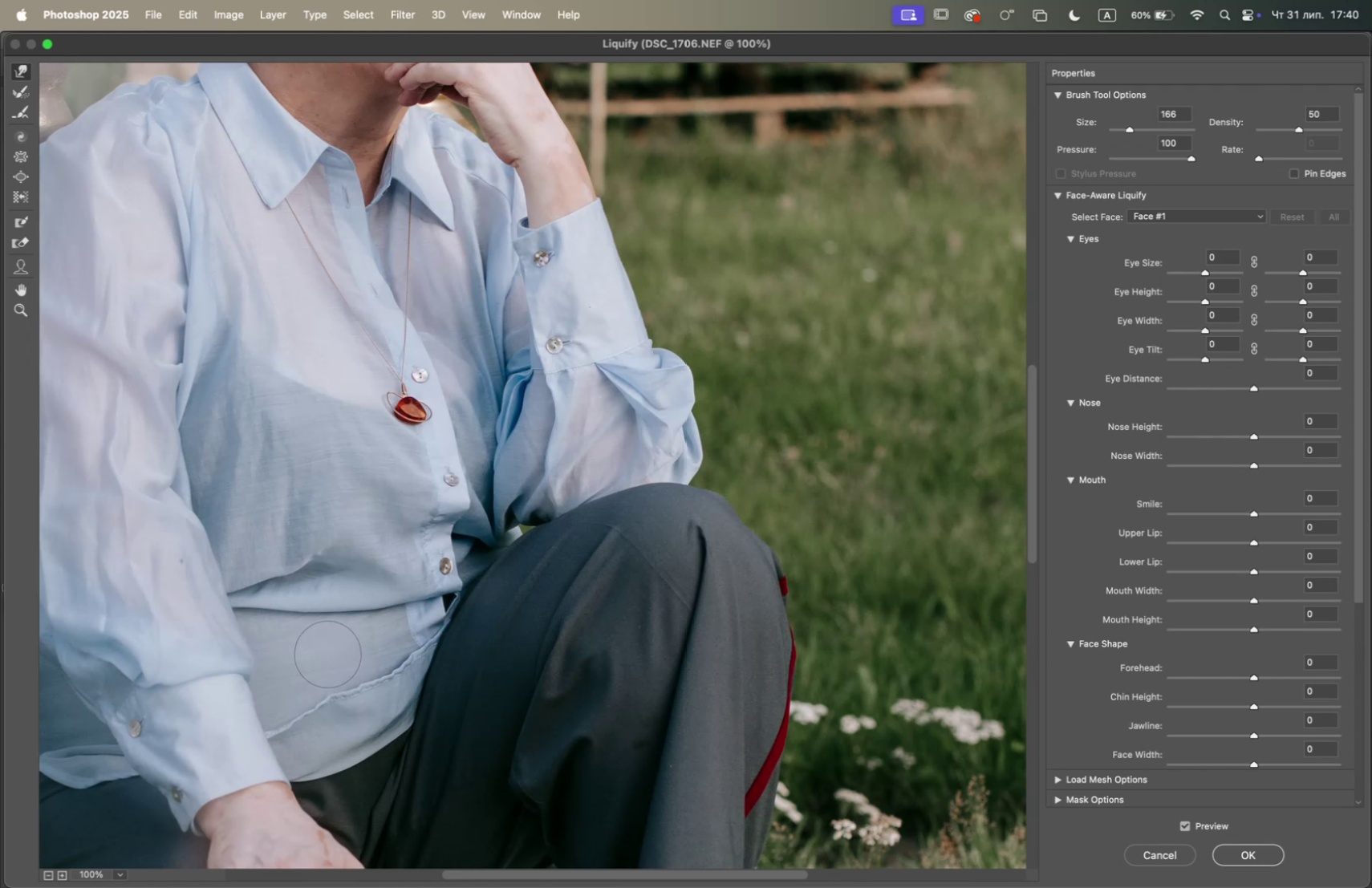 
left_click_drag(start_coordinate=[1133, 136], to_coordinate=[1137, 134])
 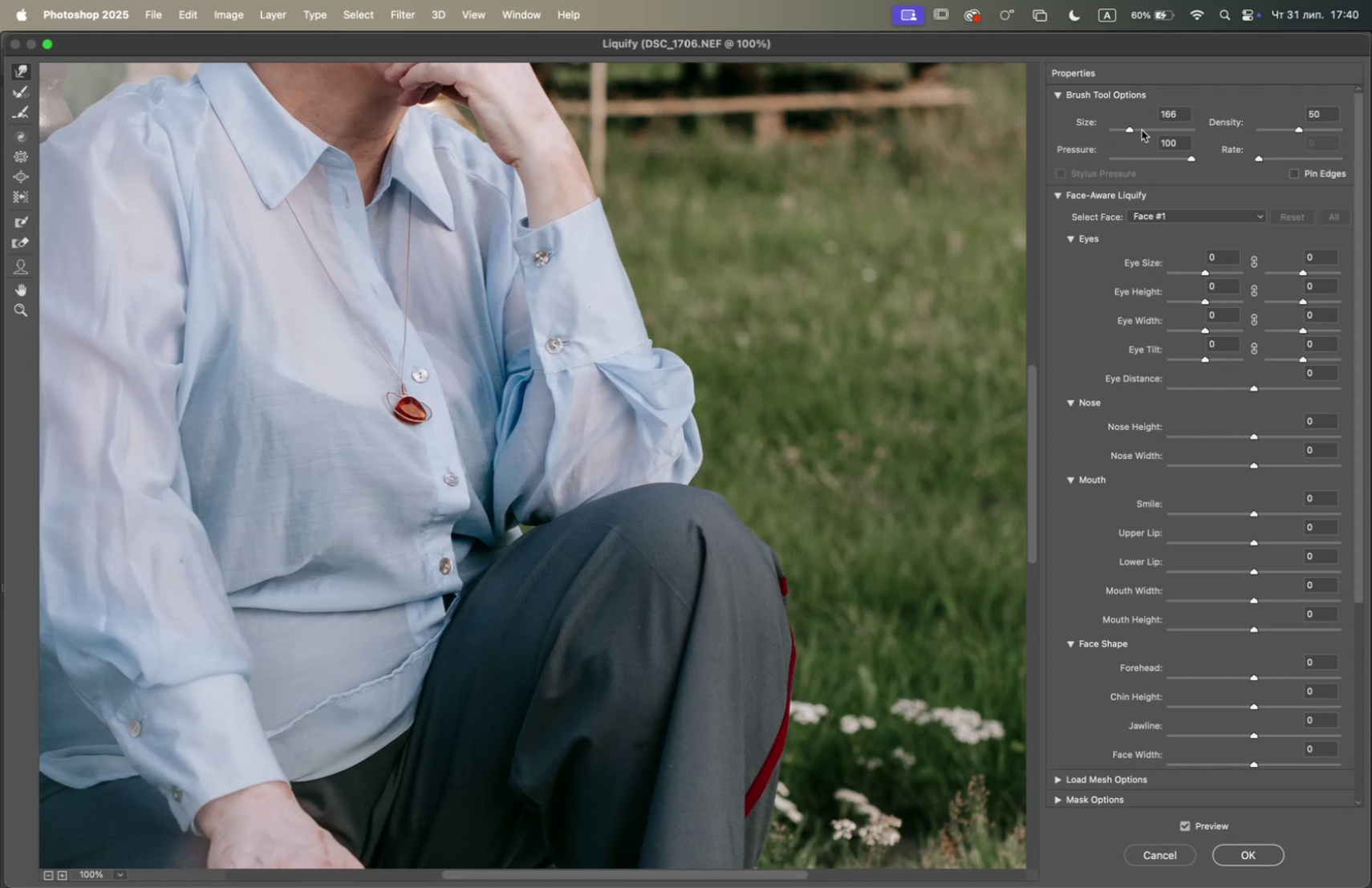 
left_click([1142, 130])
 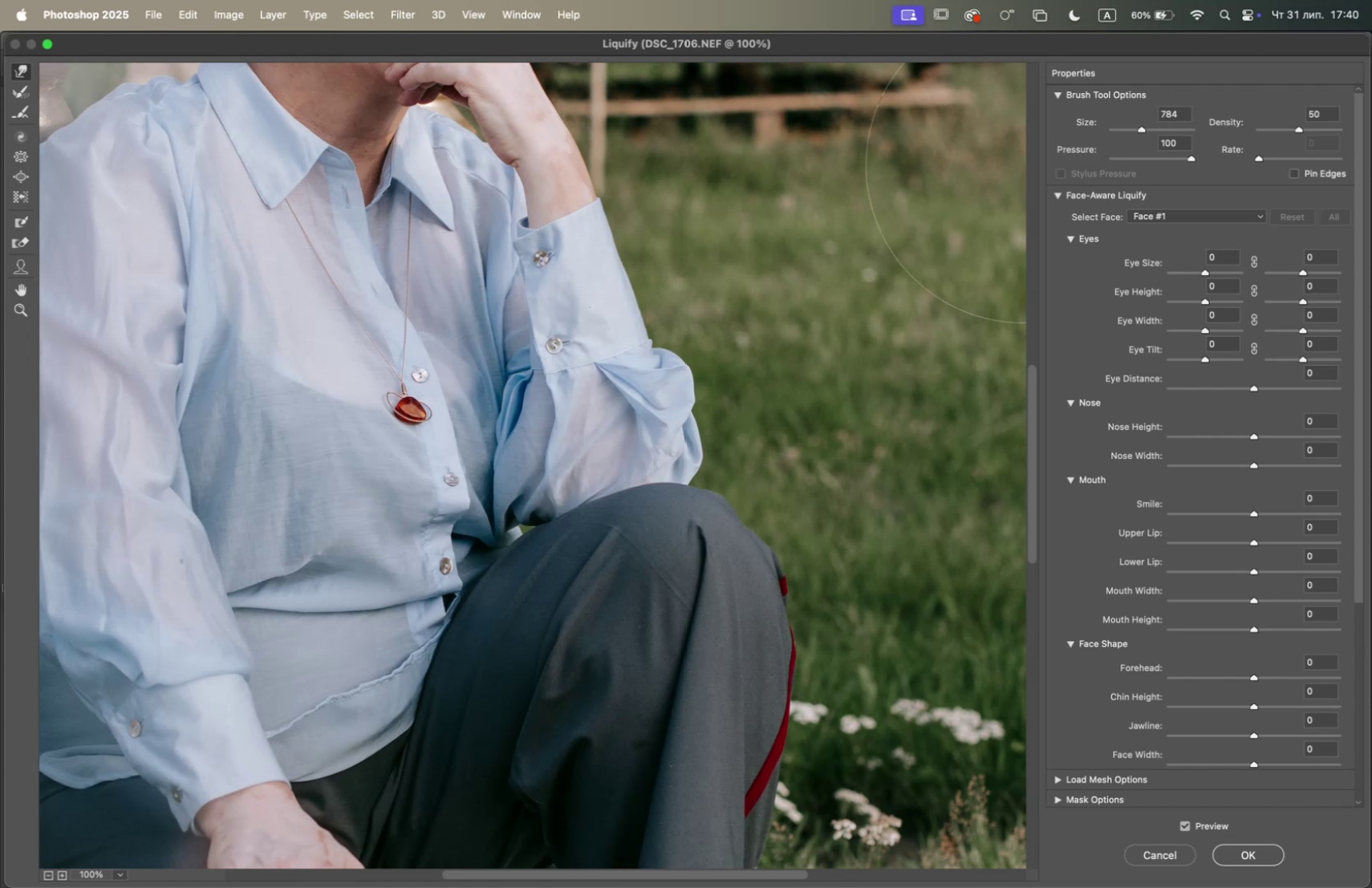 
left_click_drag(start_coordinate=[1140, 130], to_coordinate=[1135, 131])
 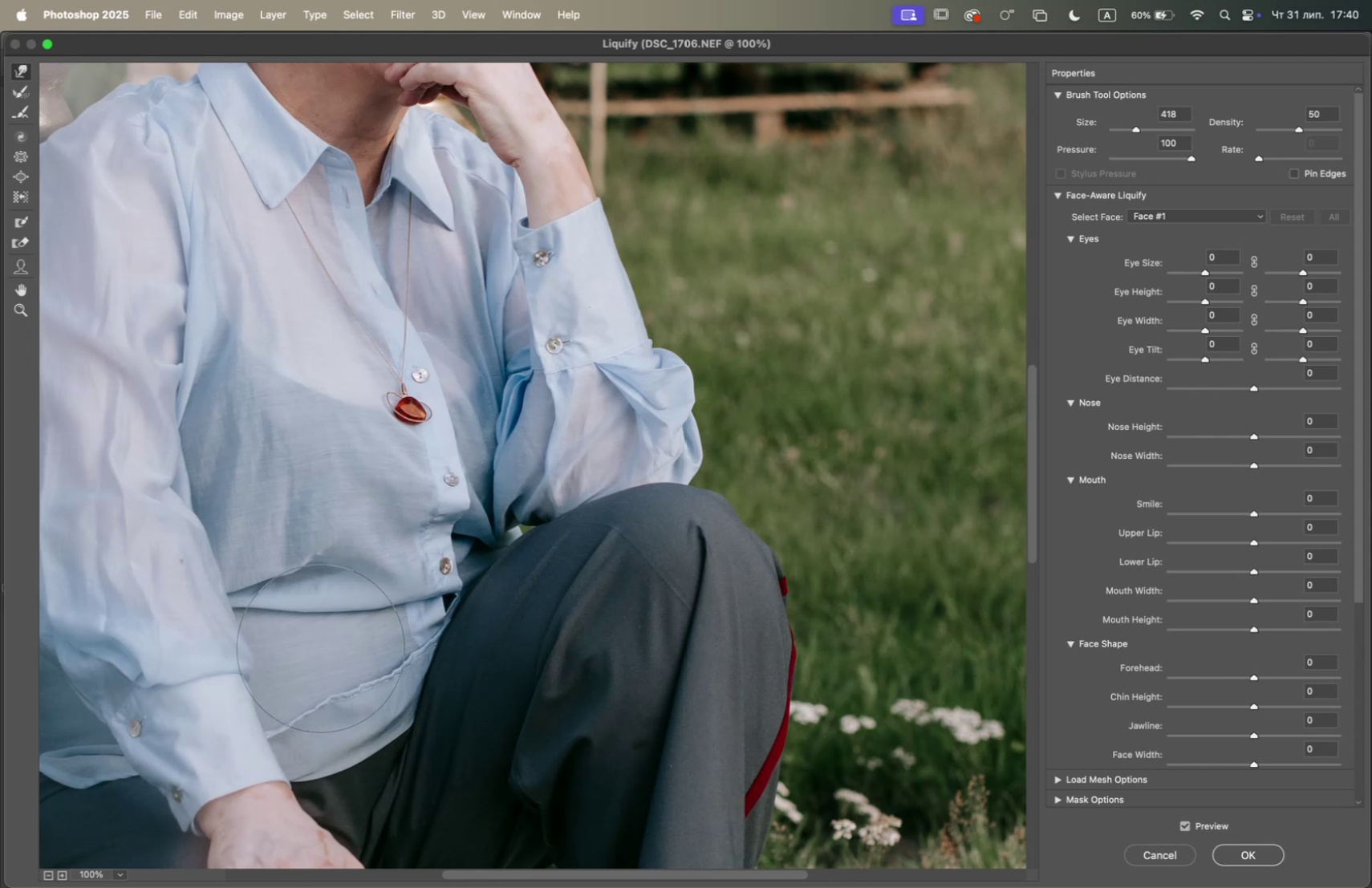 
left_click_drag(start_coordinate=[300, 643], to_coordinate=[297, 639])
 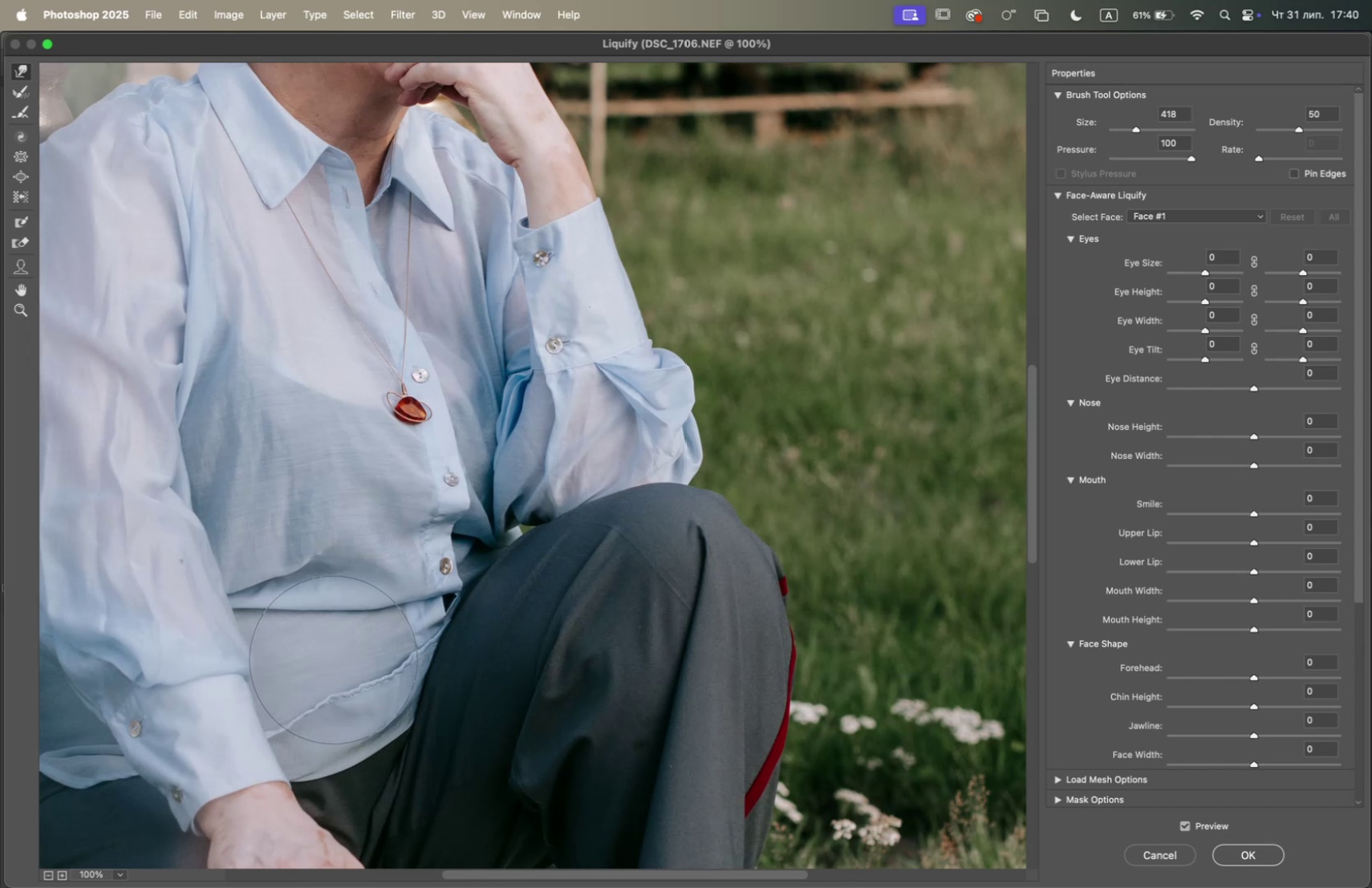 
wait(9.15)
 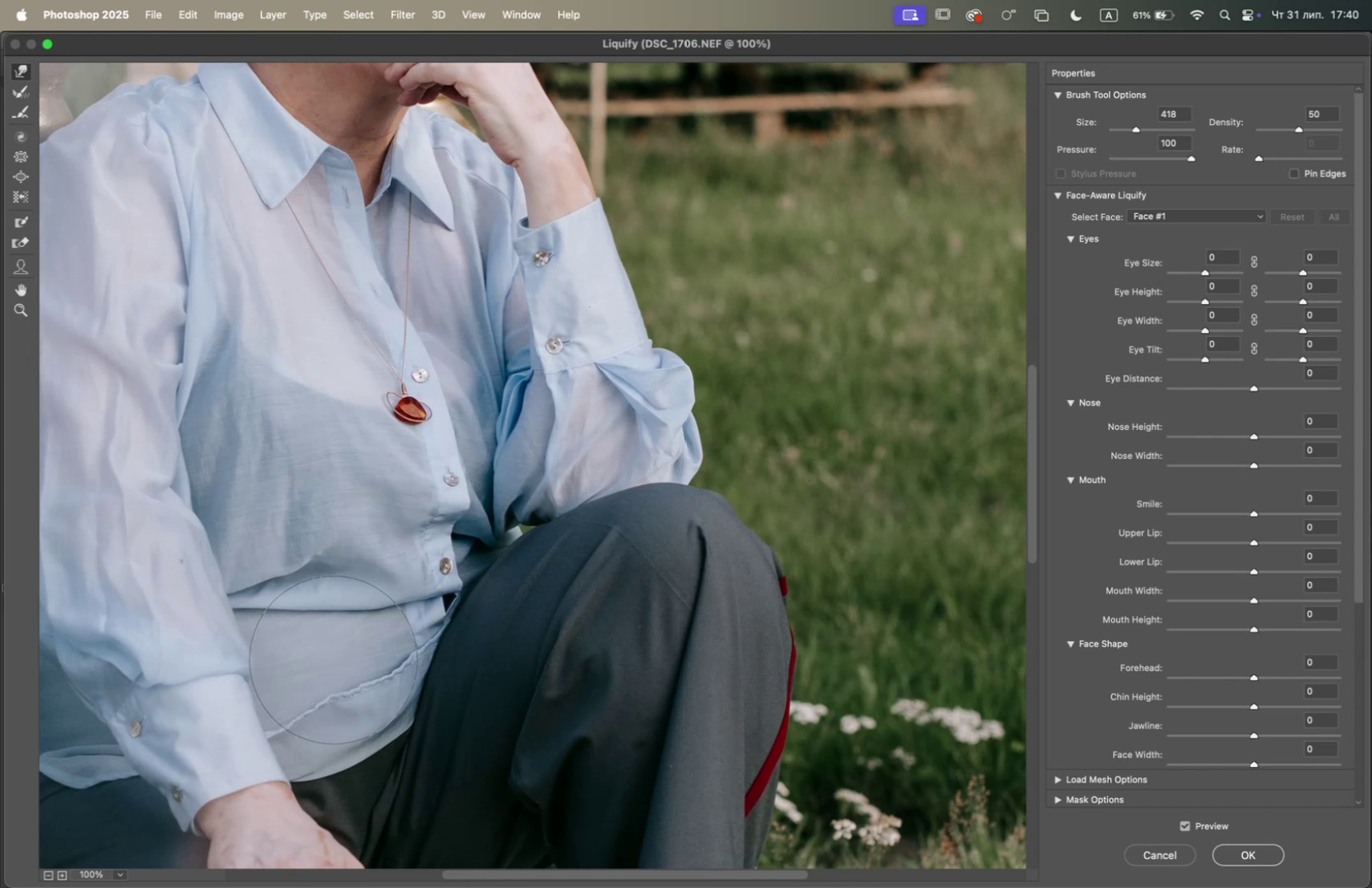 
right_click([313, 701])
 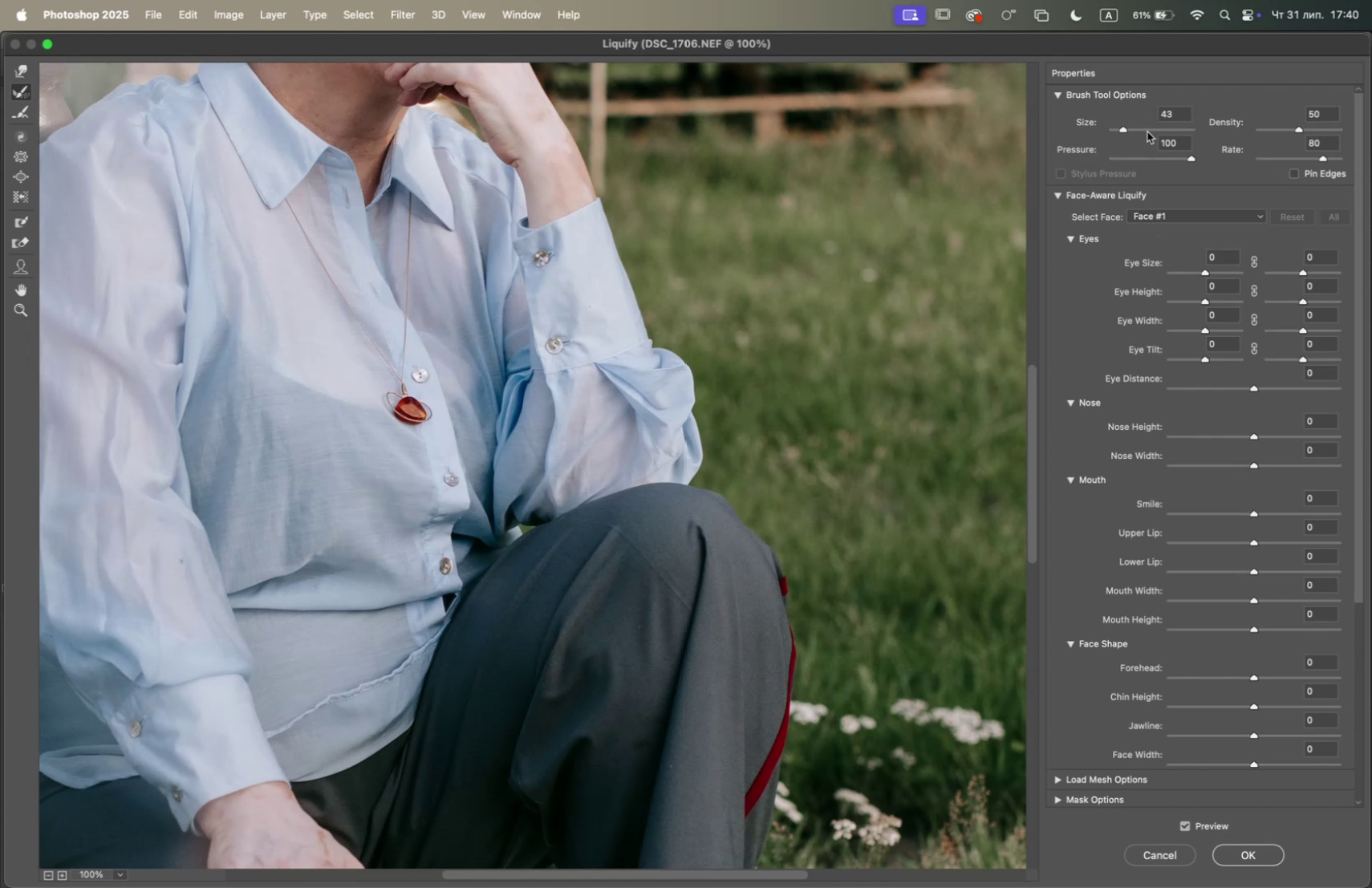 
left_click([1140, 128])
 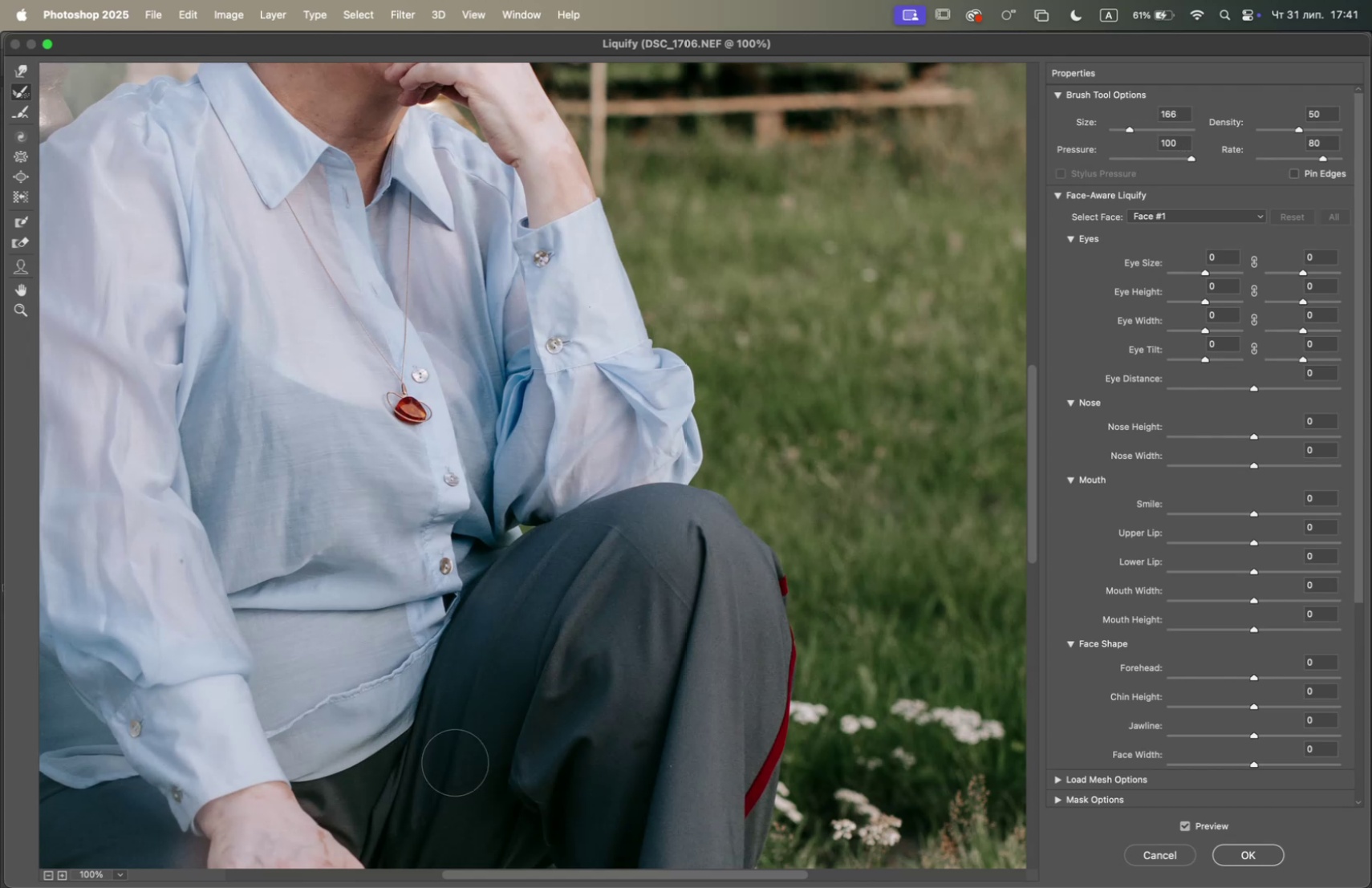 
left_click_drag(start_coordinate=[329, 655], to_coordinate=[290, 663])
 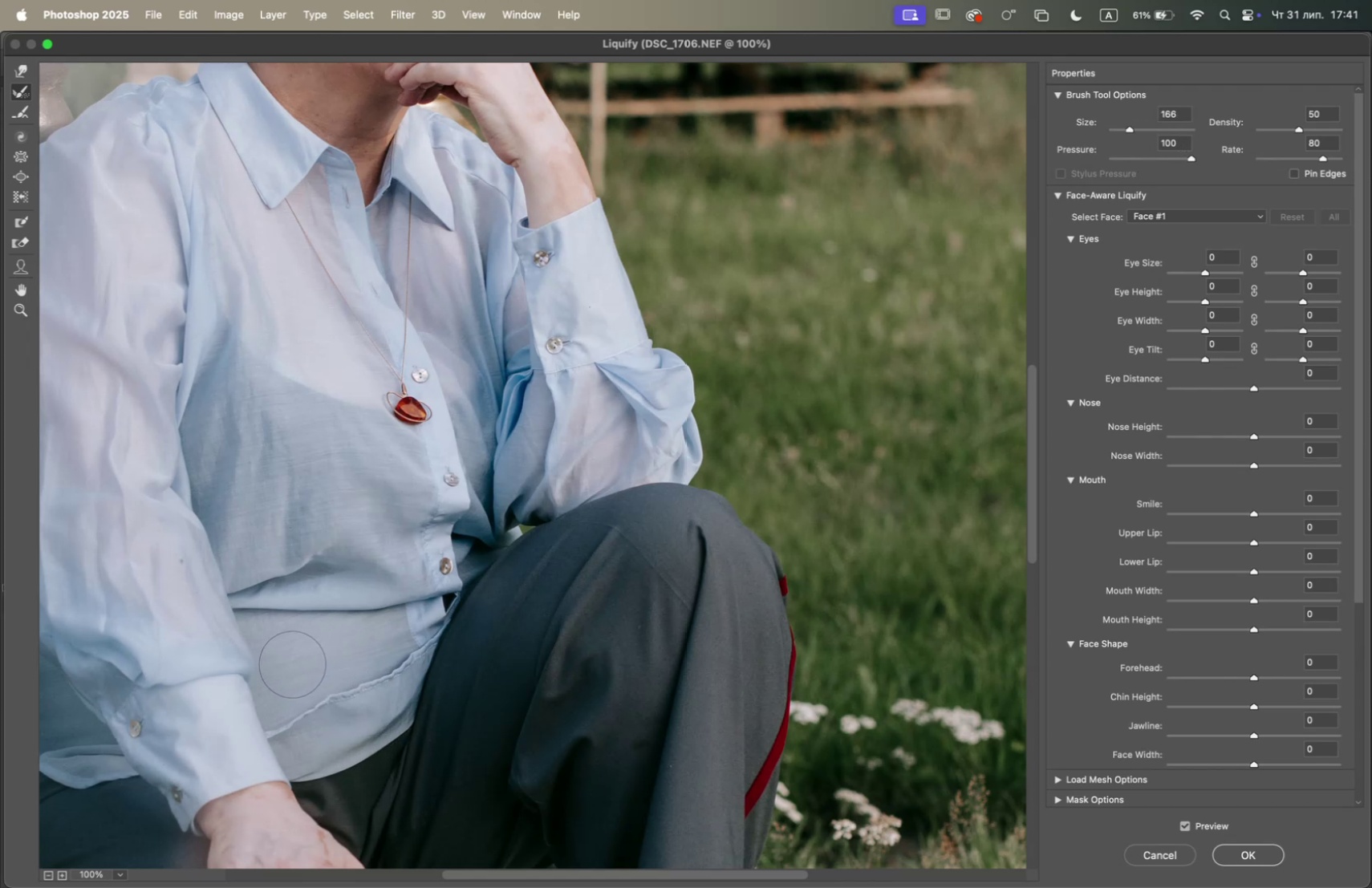 
left_click_drag(start_coordinate=[323, 659], to_coordinate=[358, 649])
 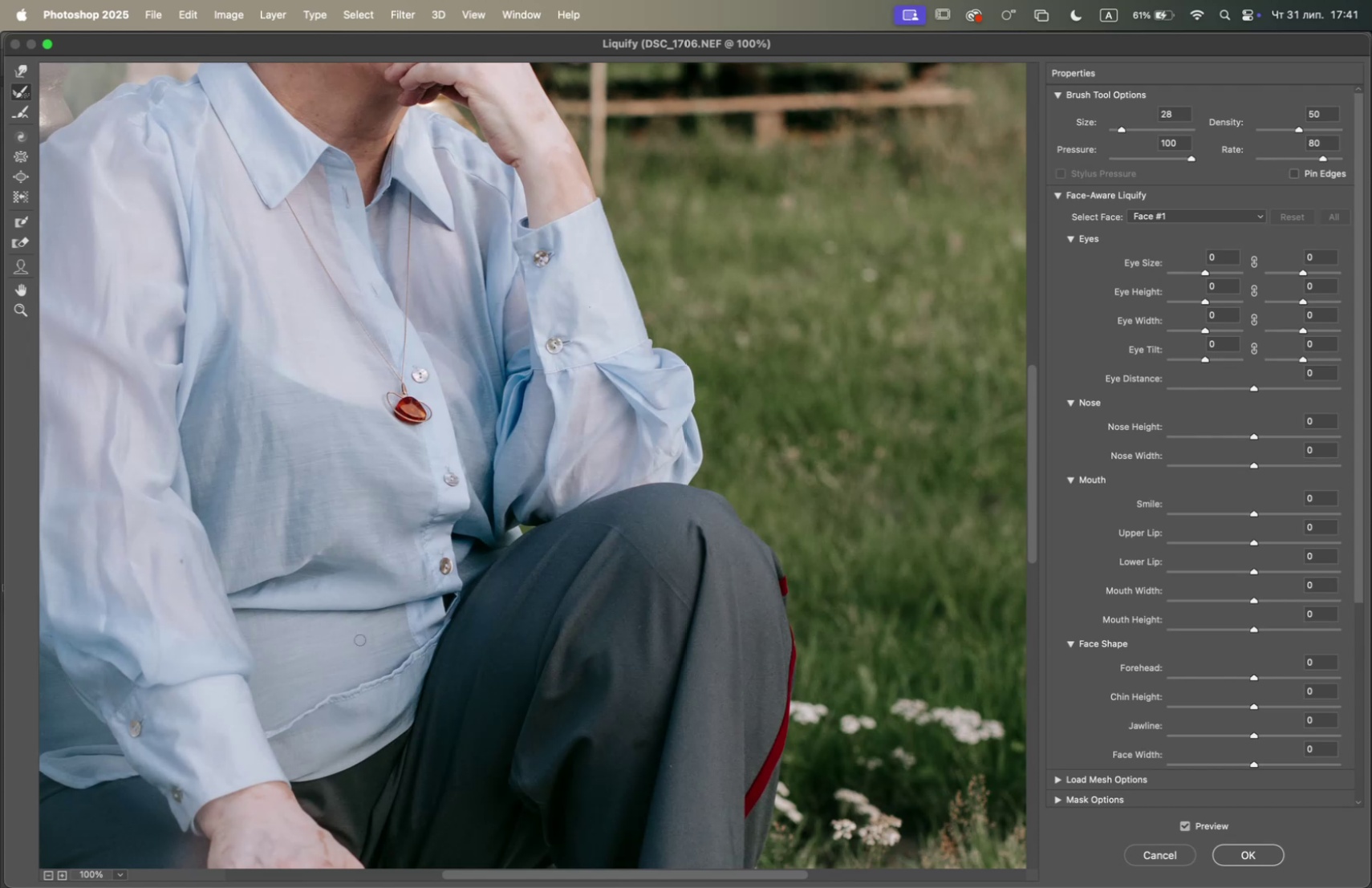 
left_click_drag(start_coordinate=[1124, 127], to_coordinate=[1128, 127])
 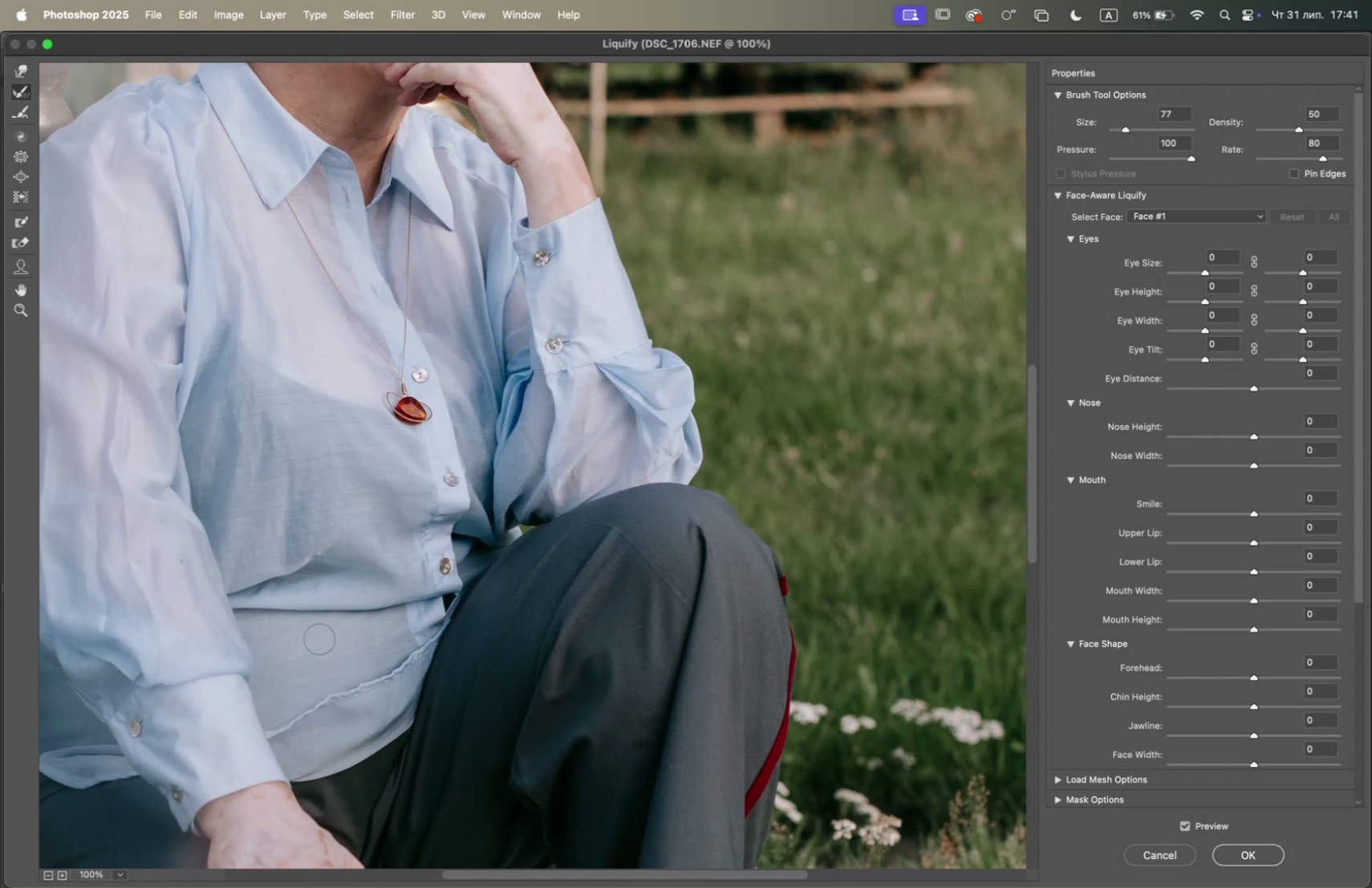 
left_click_drag(start_coordinate=[288, 655], to_coordinate=[263, 645])
 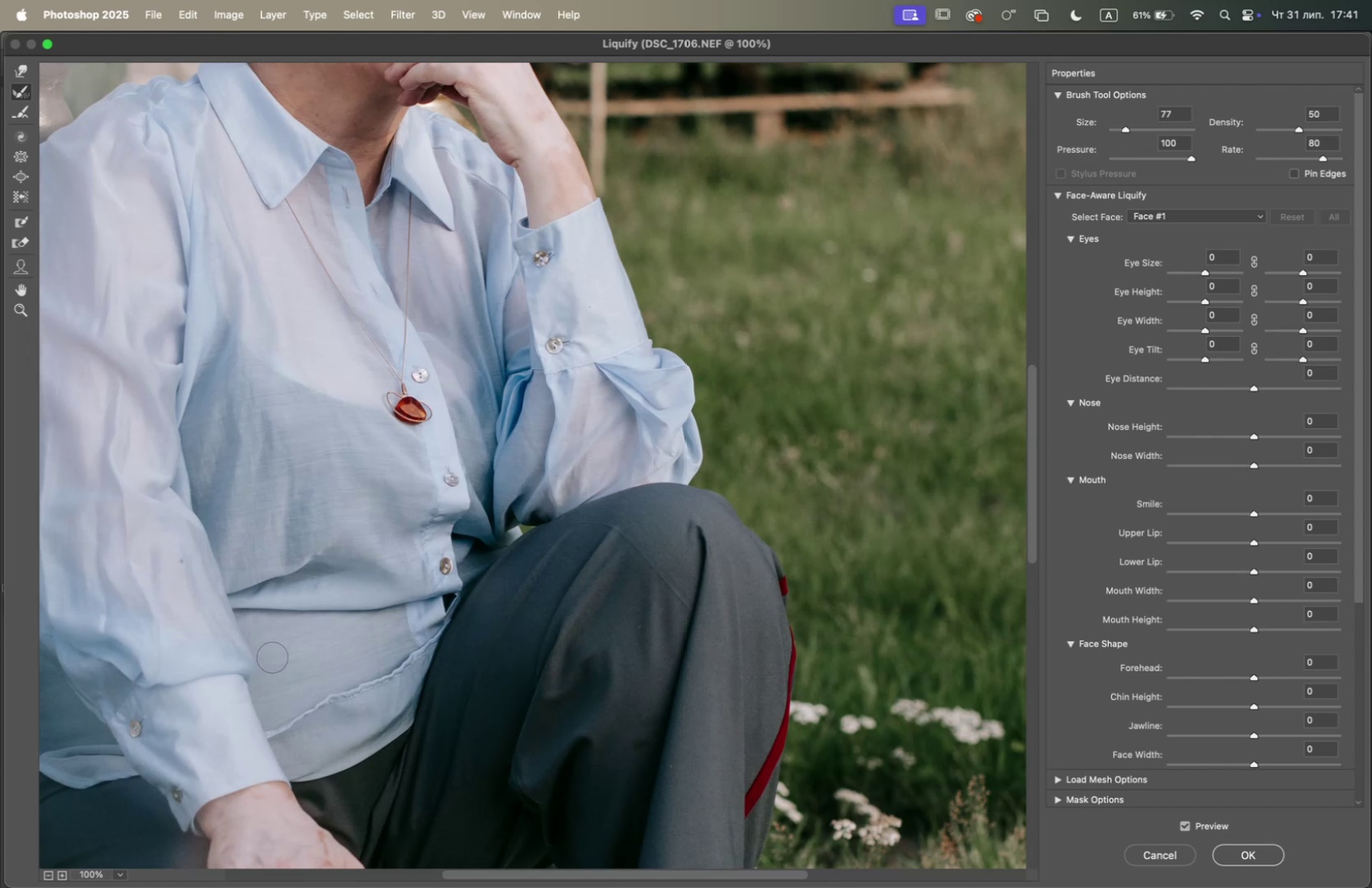 
left_click_drag(start_coordinate=[273, 656], to_coordinate=[258, 630])
 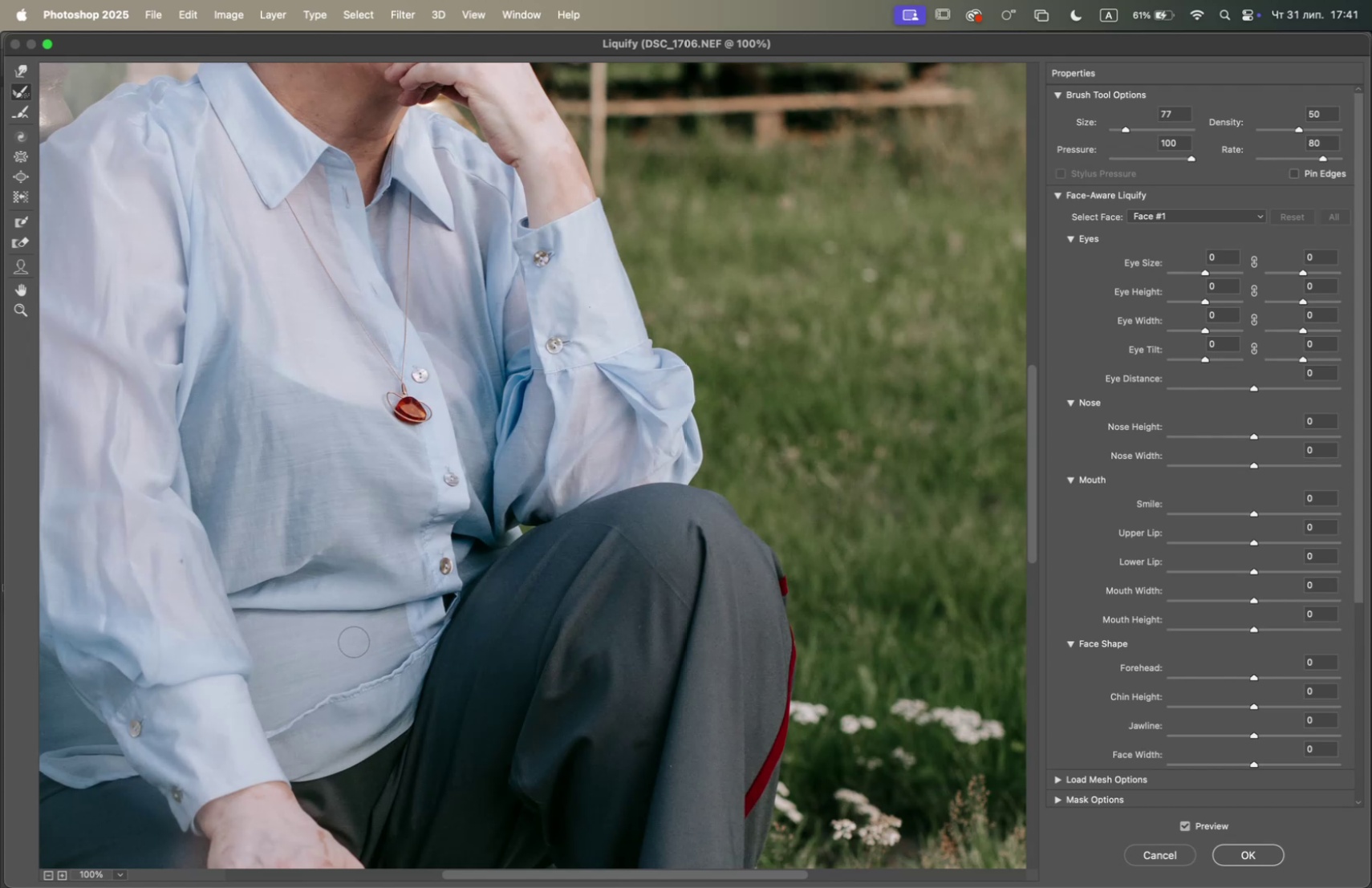 
left_click_drag(start_coordinate=[370, 643], to_coordinate=[289, 700])
 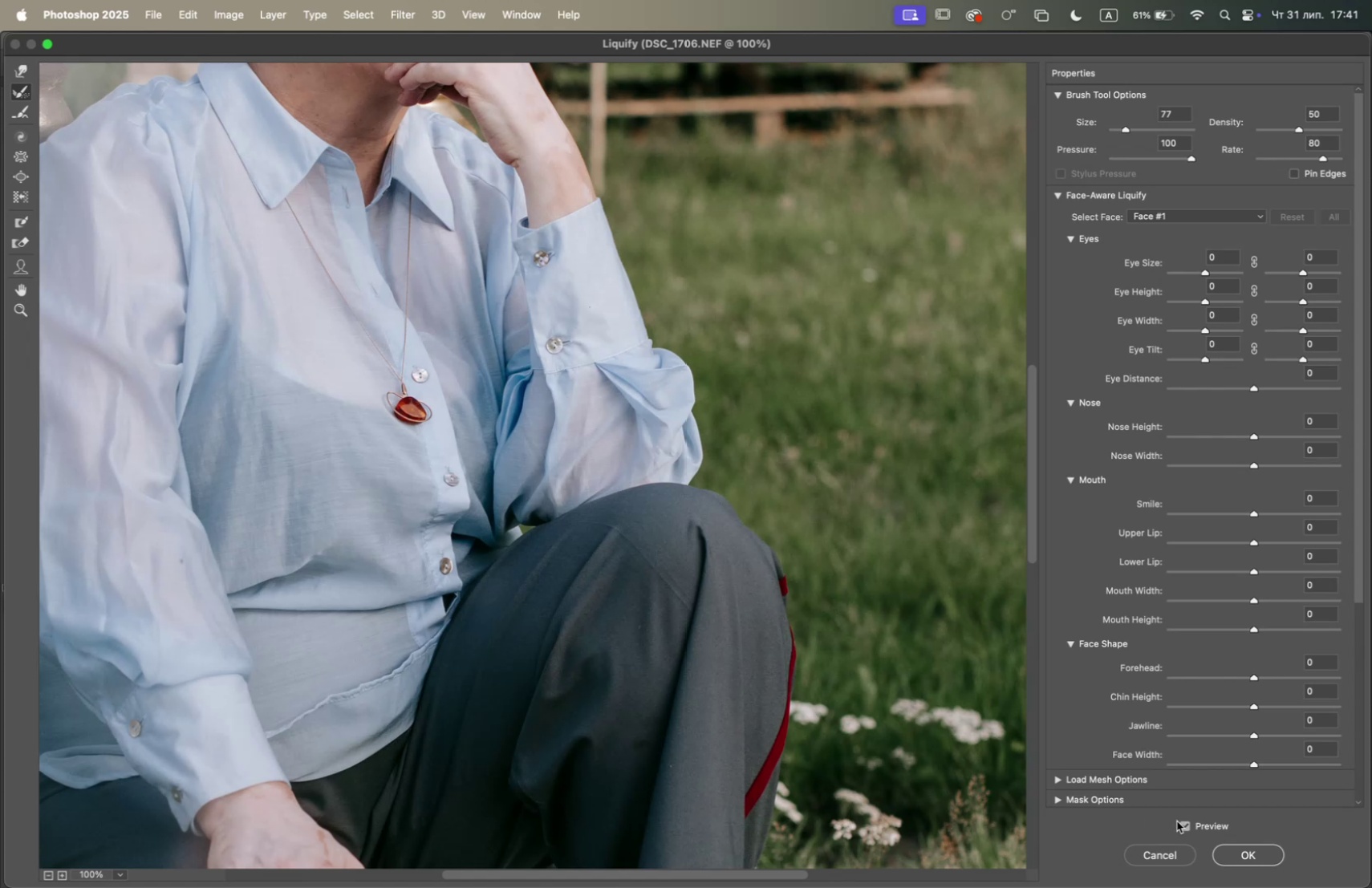 
double_click([1184, 821])
 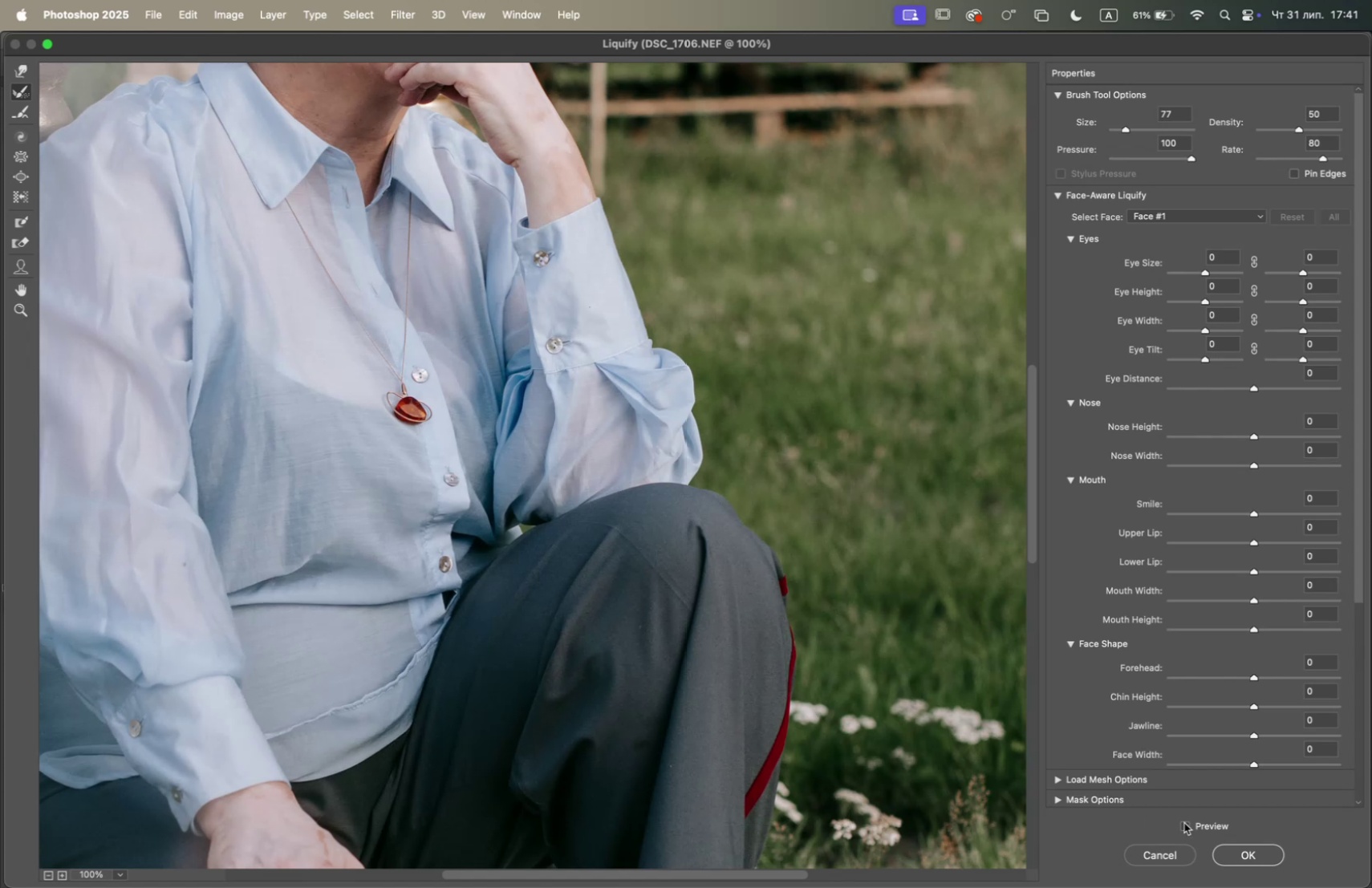 
double_click([1184, 821])
 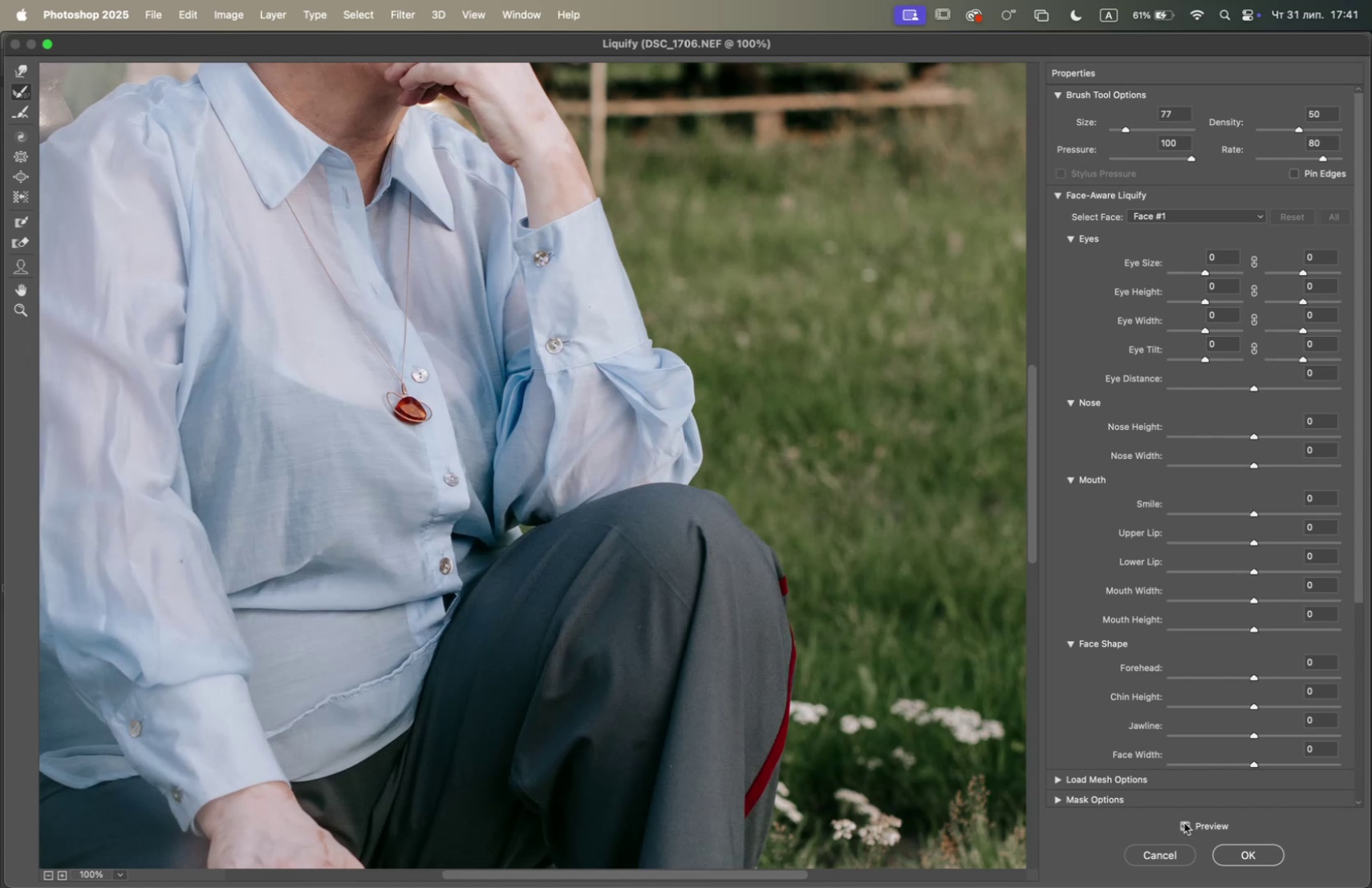 
left_click([1184, 821])
 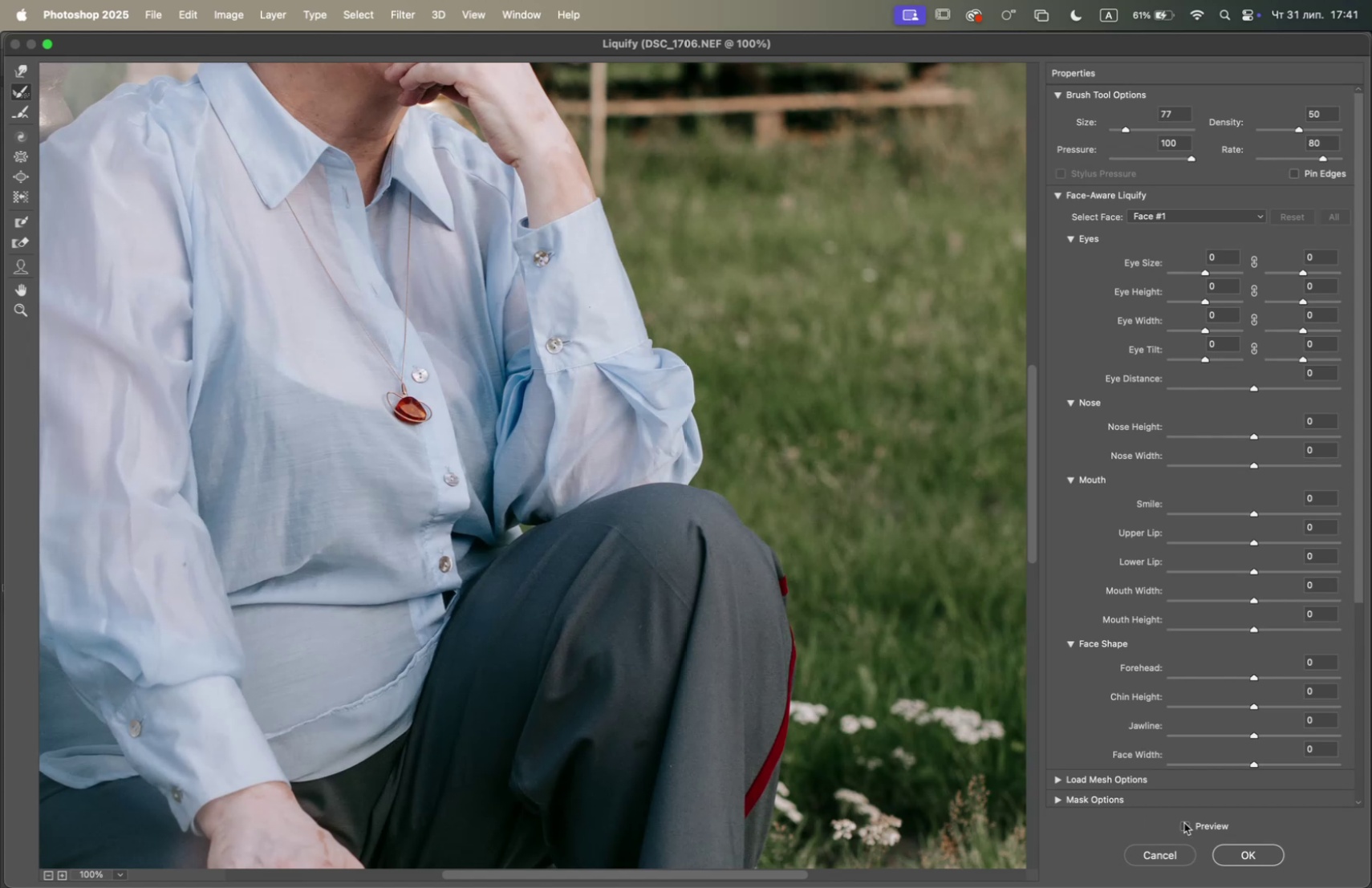 
left_click([1184, 821])
 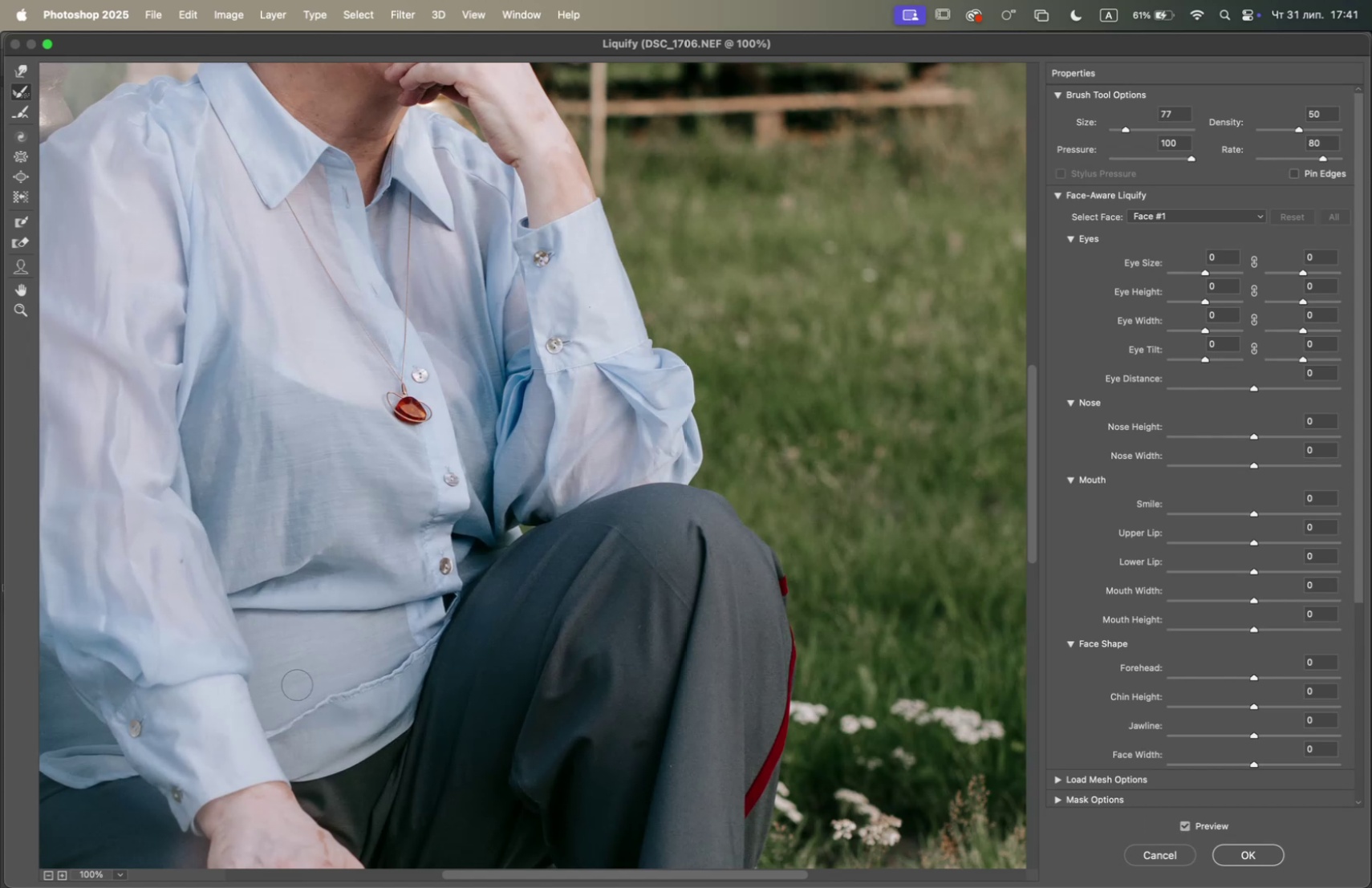 
left_click_drag(start_coordinate=[254, 695], to_coordinate=[246, 687])
 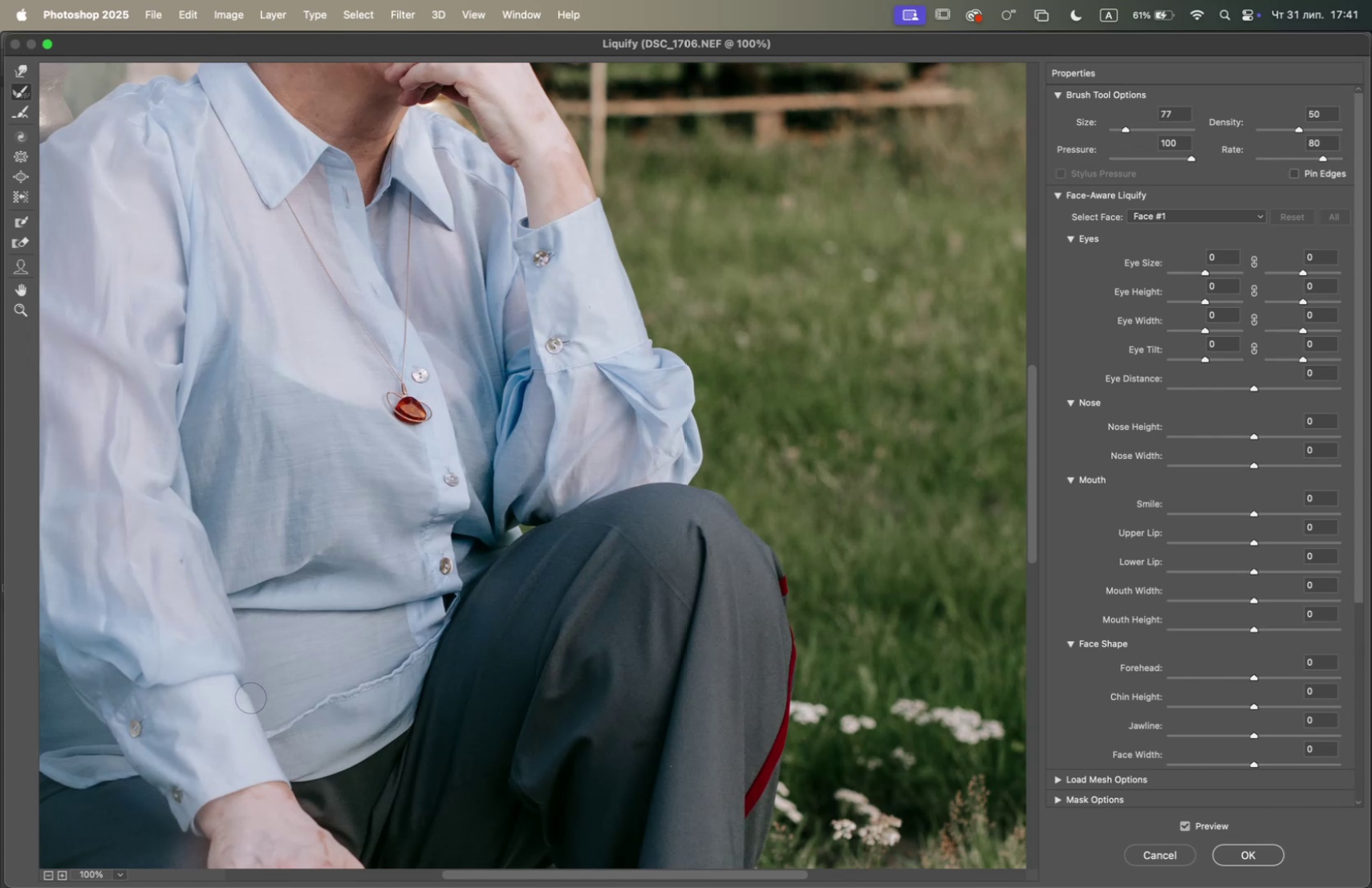 
left_click_drag(start_coordinate=[253, 701], to_coordinate=[266, 717])
 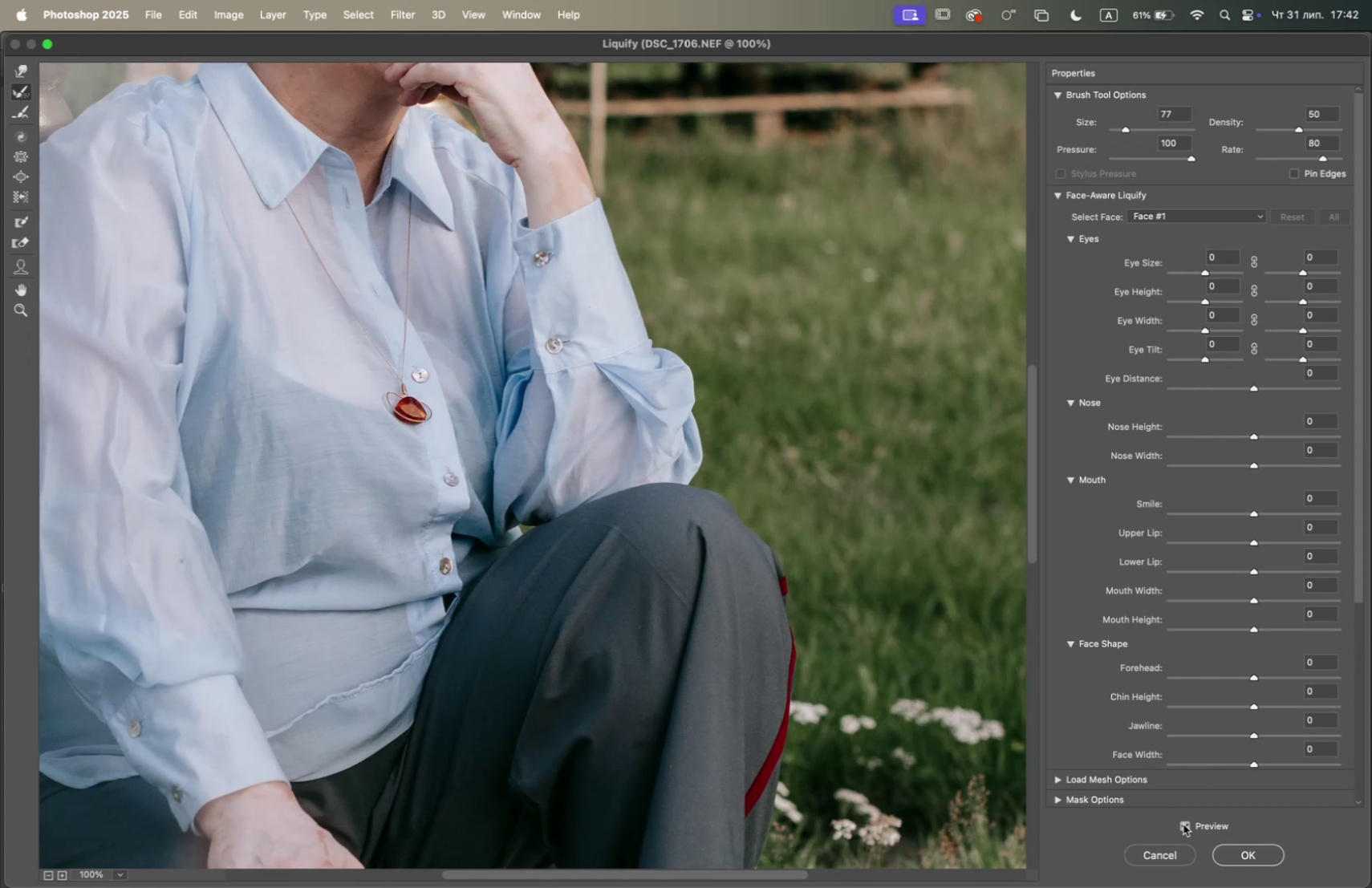 
double_click([1183, 823])
 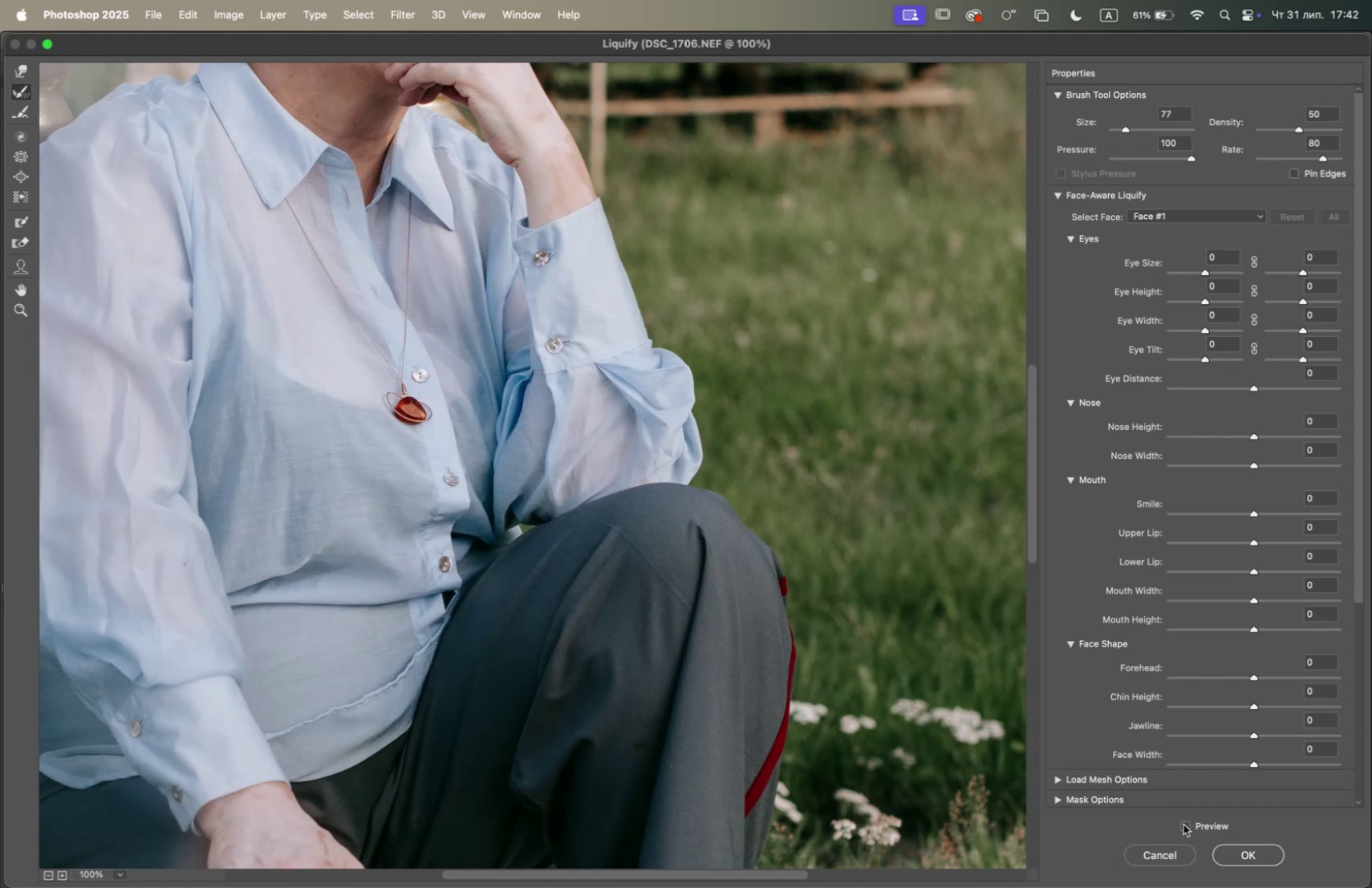 
double_click([1183, 823])
 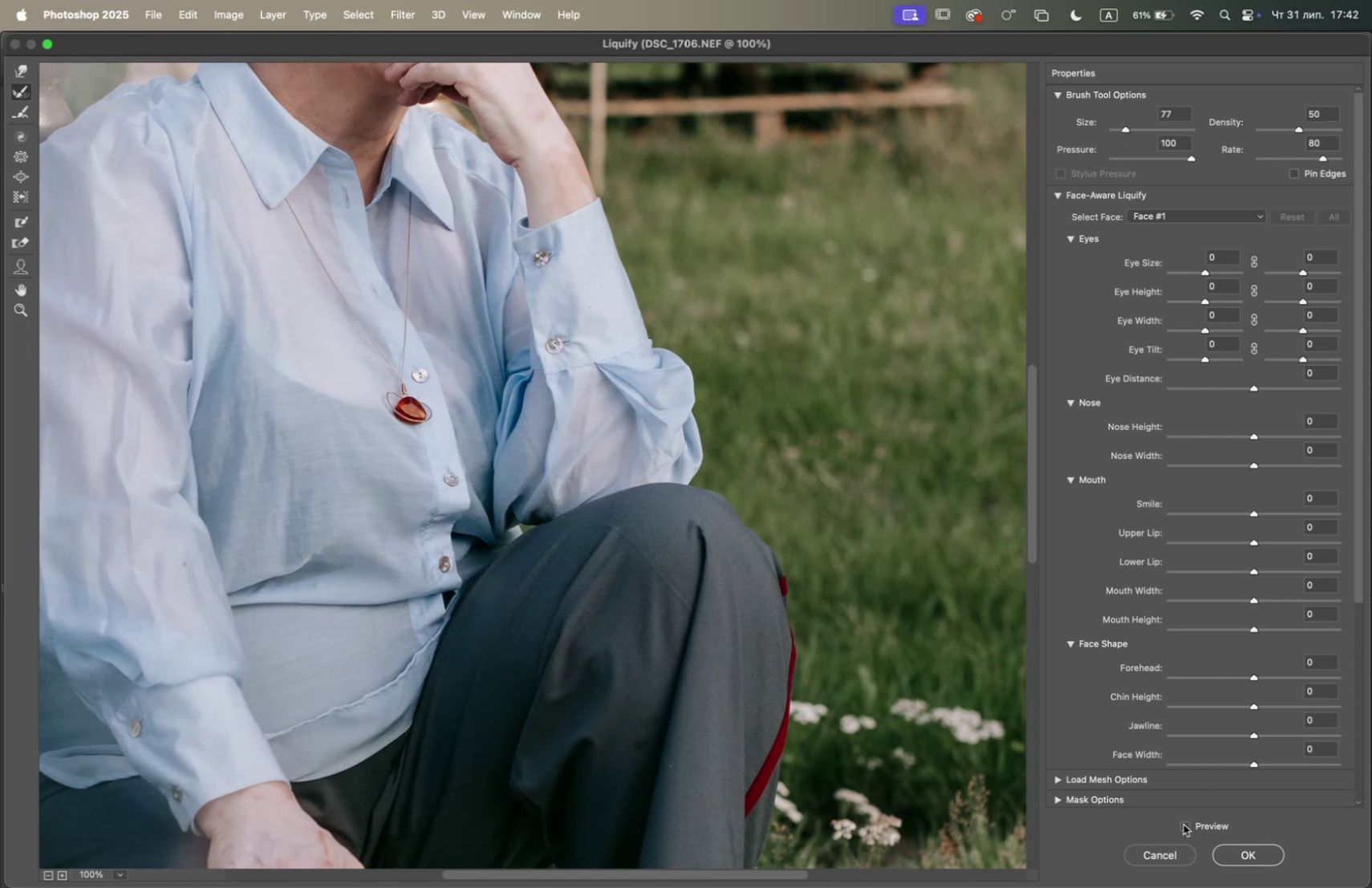 
double_click([1183, 823])
 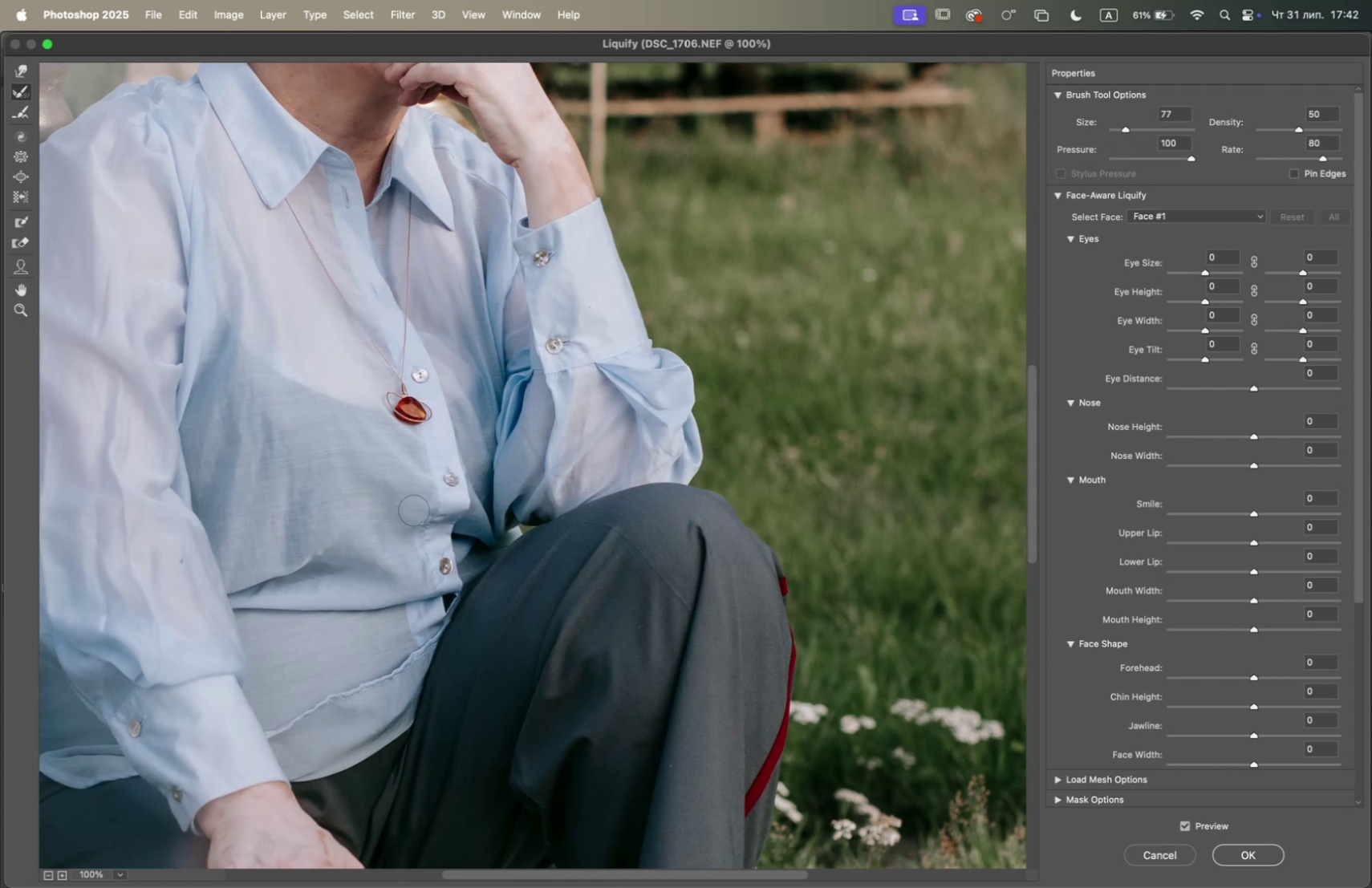 
hold_key(key=Space, duration=1.43)
 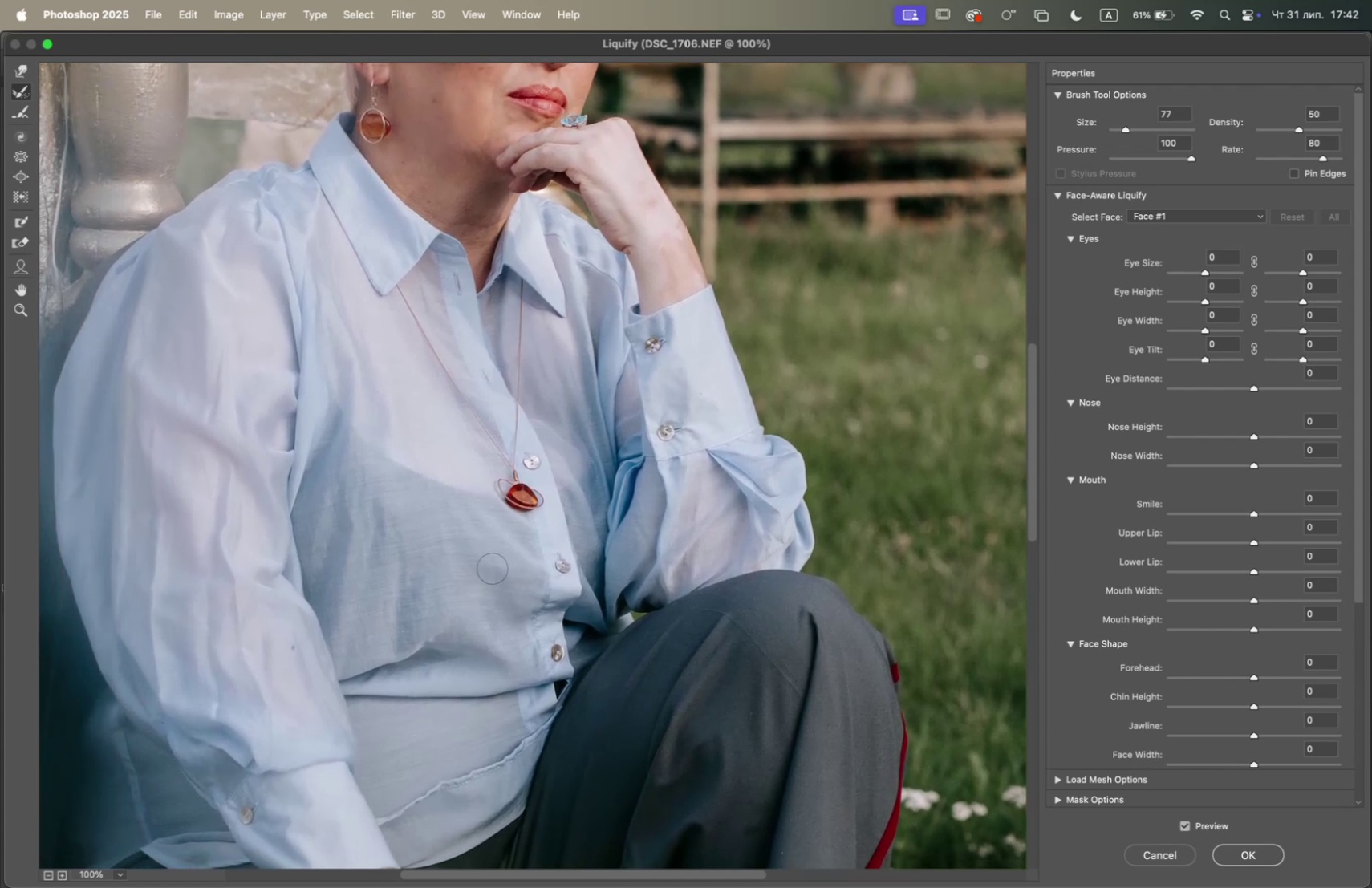 
left_click_drag(start_coordinate=[414, 489], to_coordinate=[531, 581])
 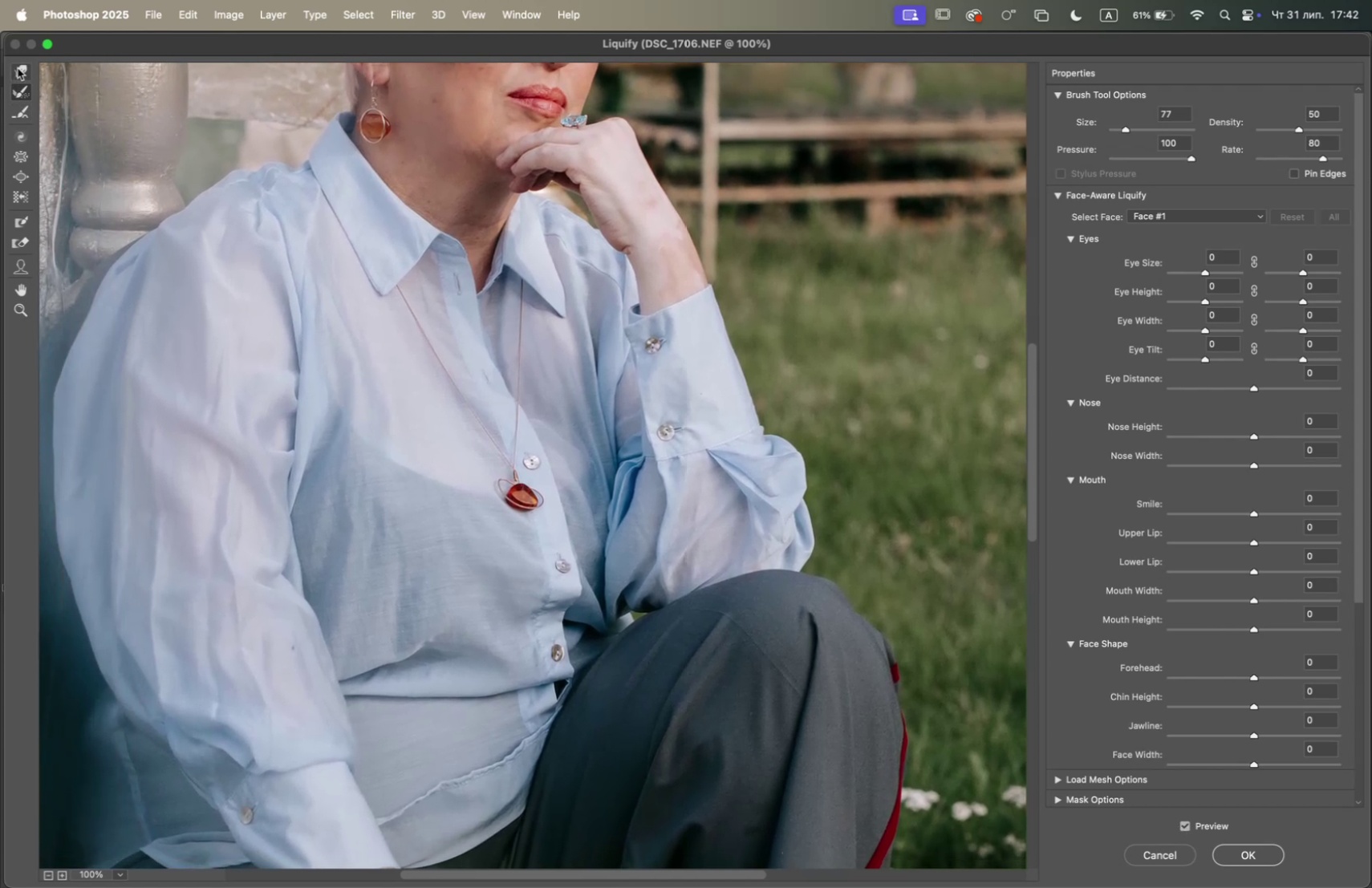 
wait(5.34)
 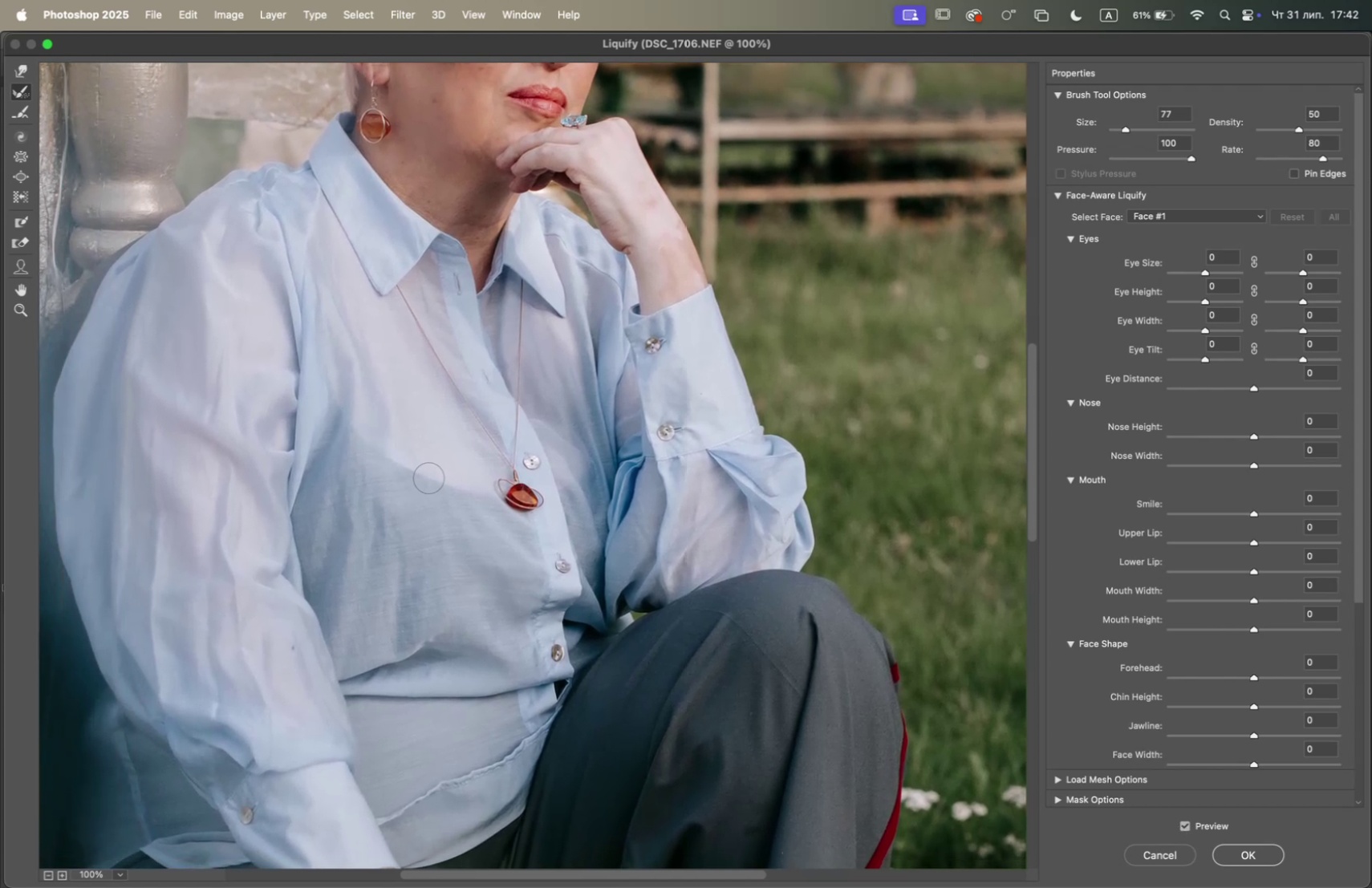 
left_click([22, 71])
 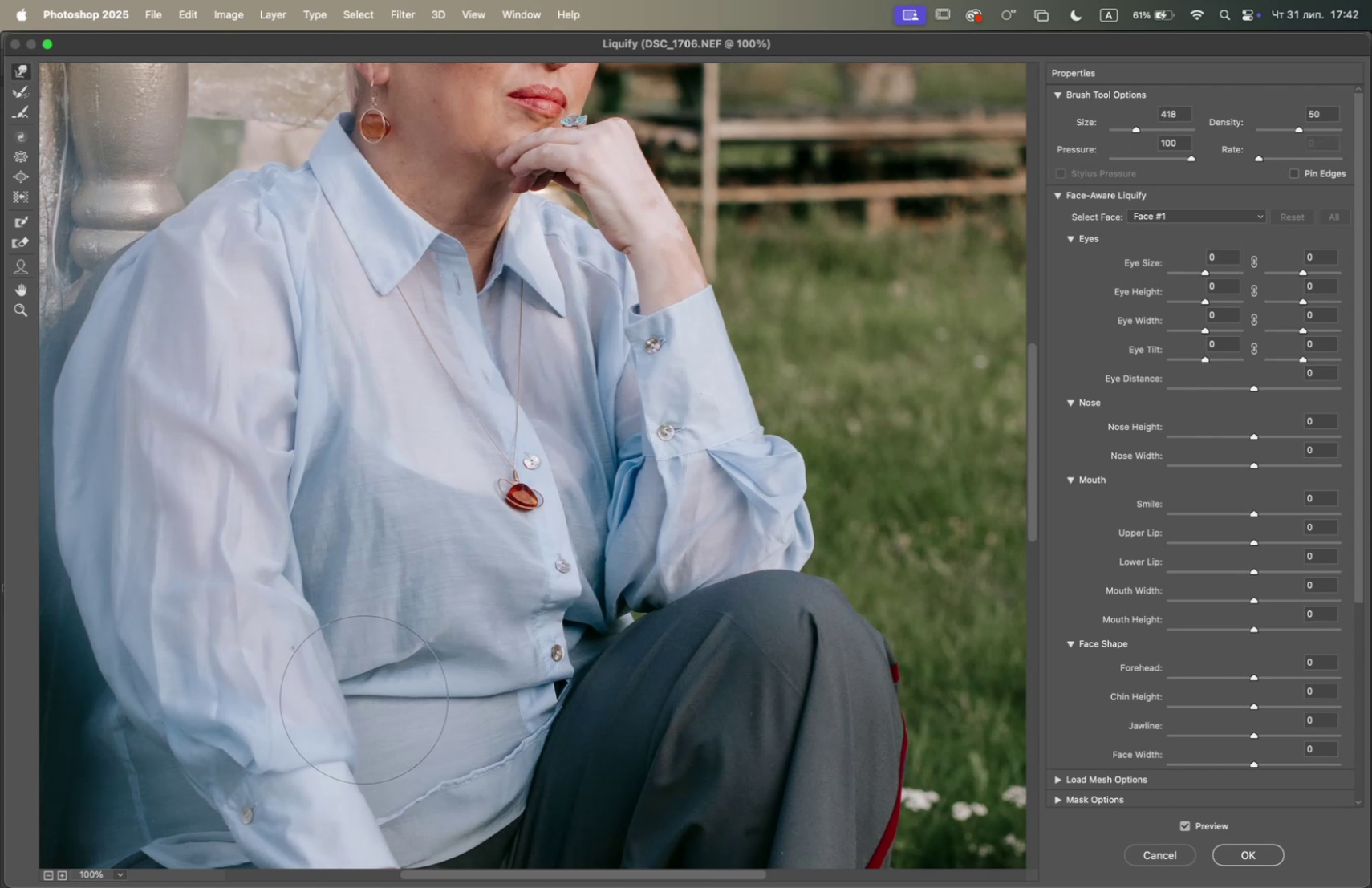 
left_click_drag(start_coordinate=[363, 697], to_coordinate=[363, 701])
 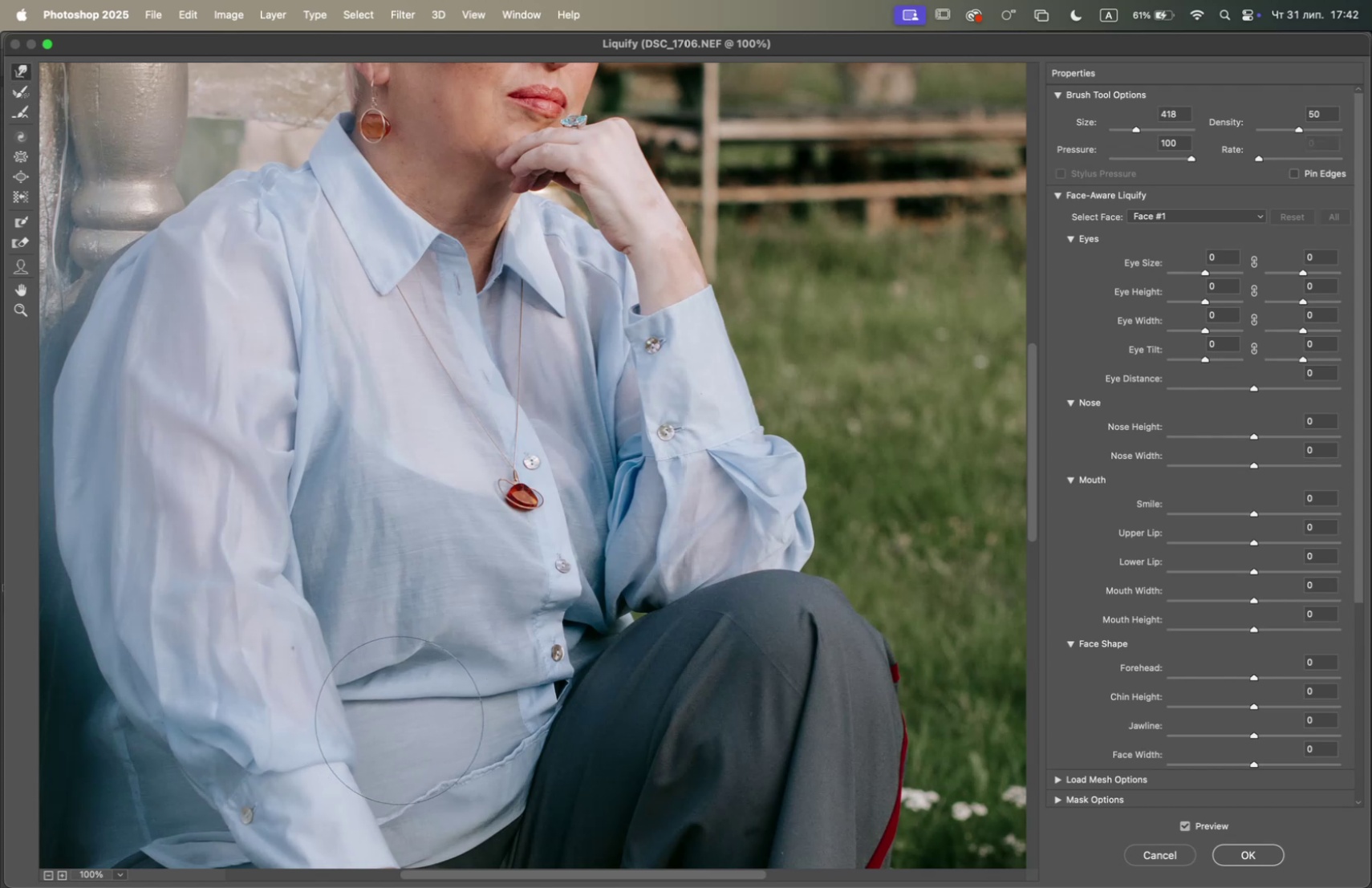 
wait(7.0)
 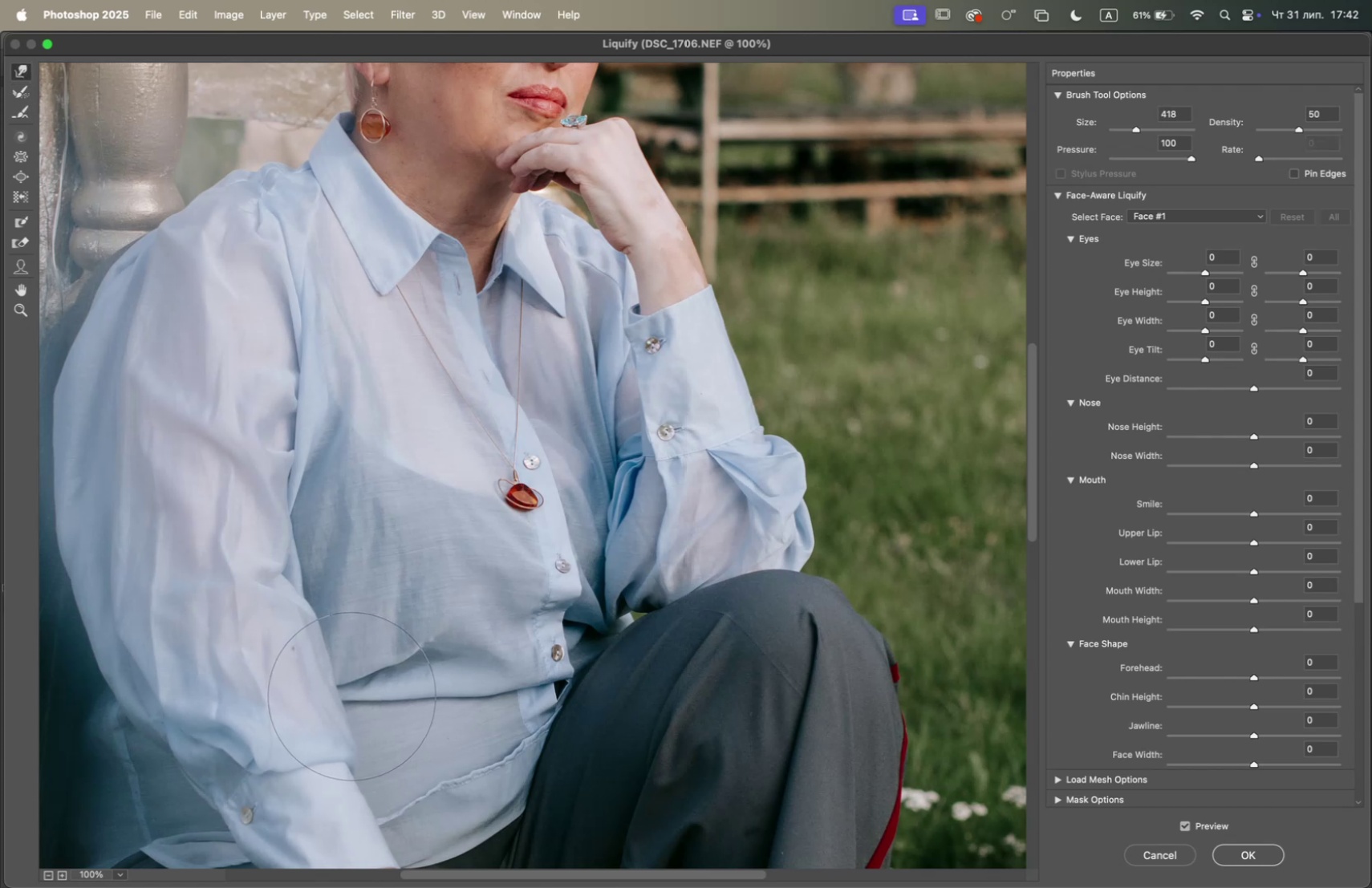 
hold_key(key=Space, duration=1.5)
 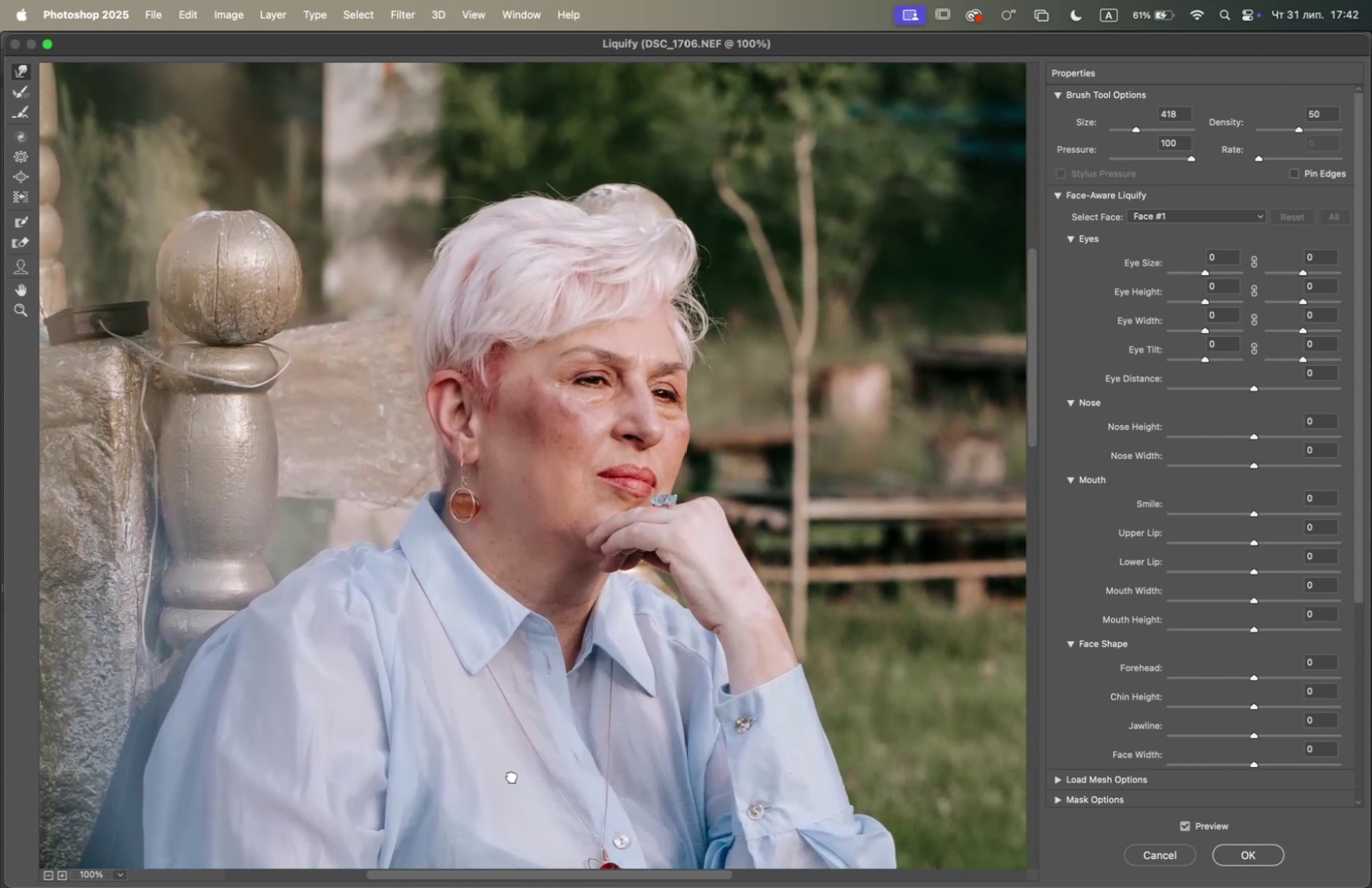 
left_click_drag(start_coordinate=[408, 496], to_coordinate=[497, 728])
 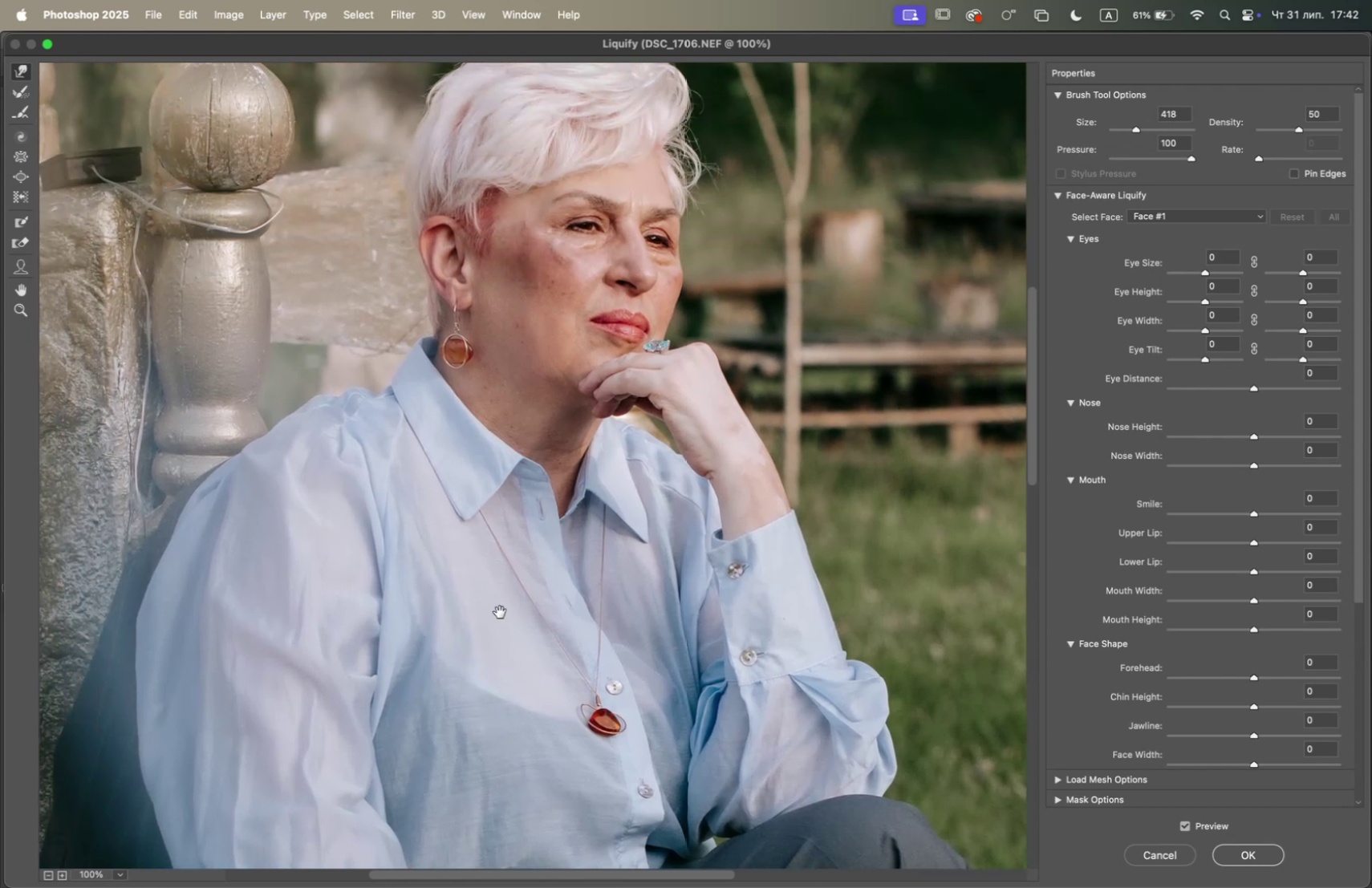 
left_click_drag(start_coordinate=[498, 612], to_coordinate=[512, 776])
 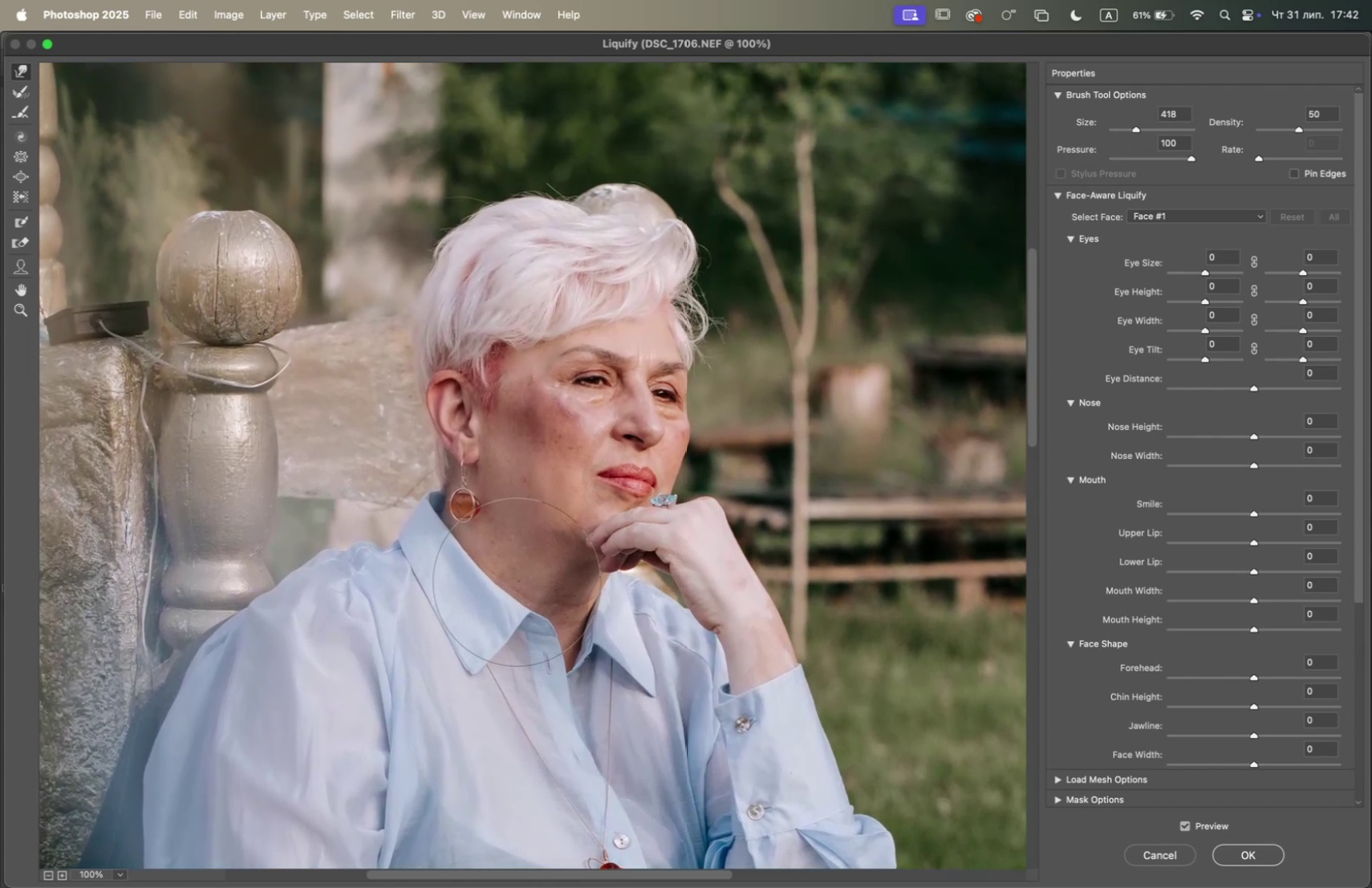 
hold_key(key=Space, duration=0.59)
 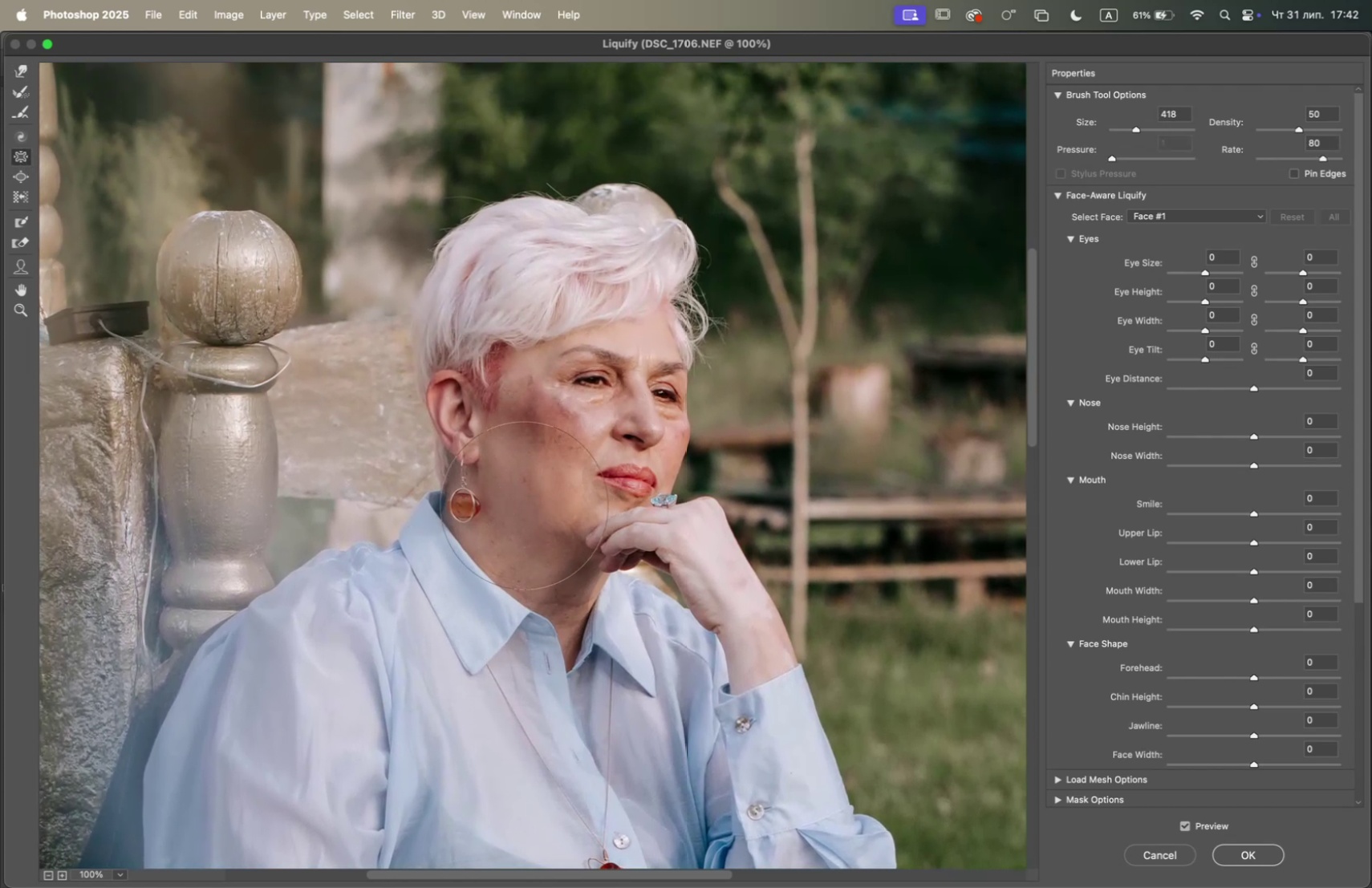 
wait(5.24)
 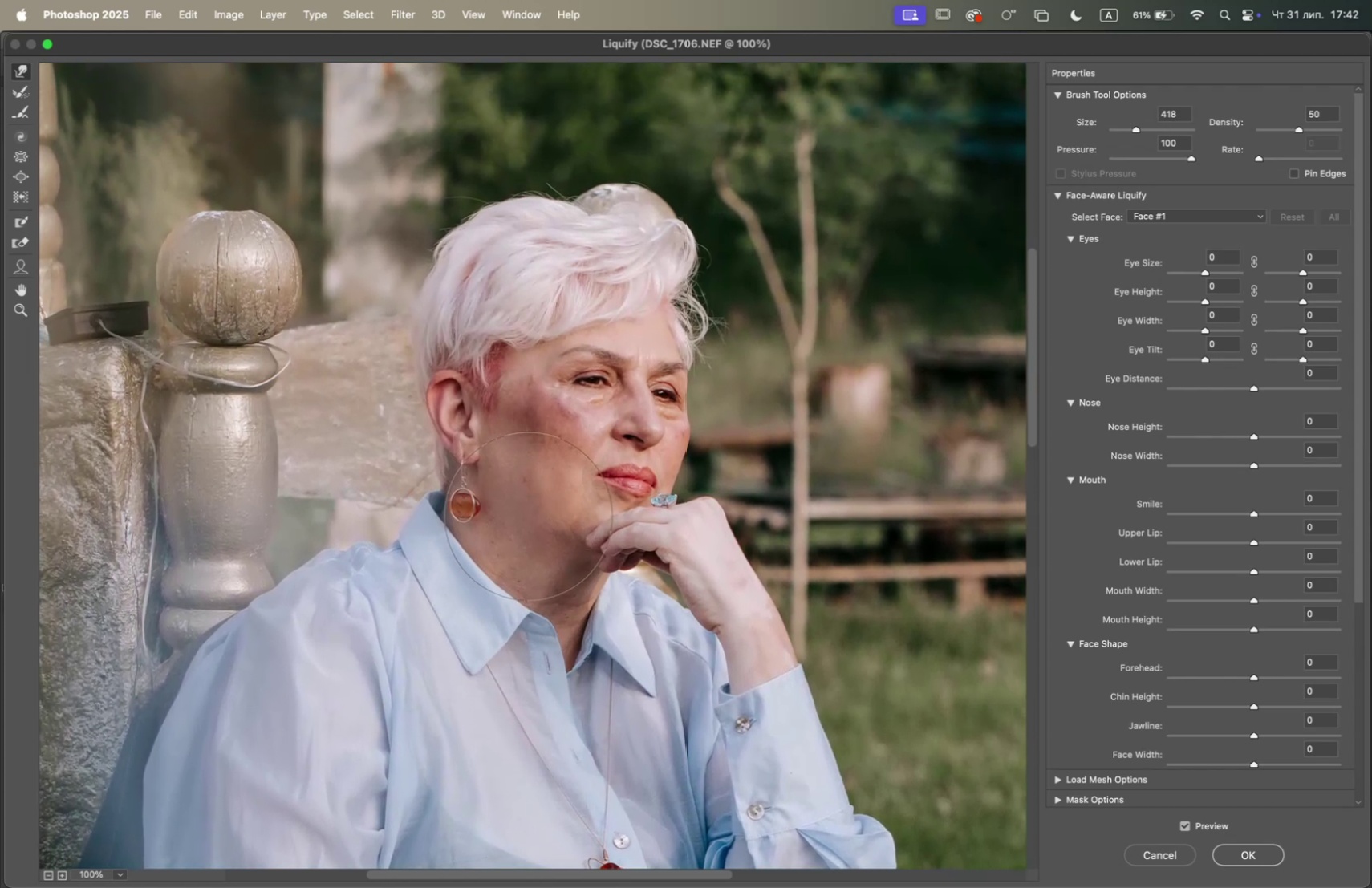 
double_click([528, 493])
 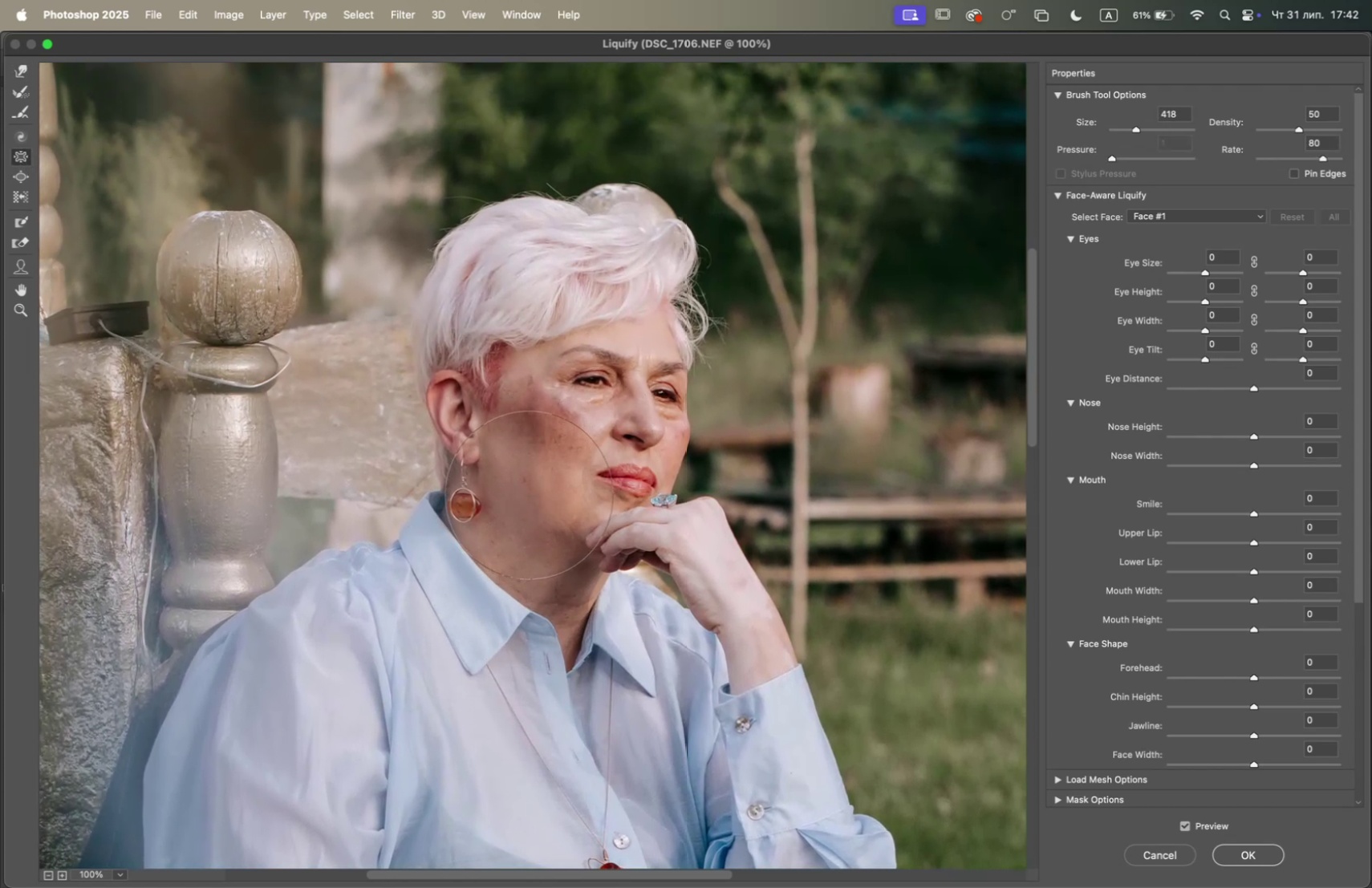 
triple_click([529, 493])
 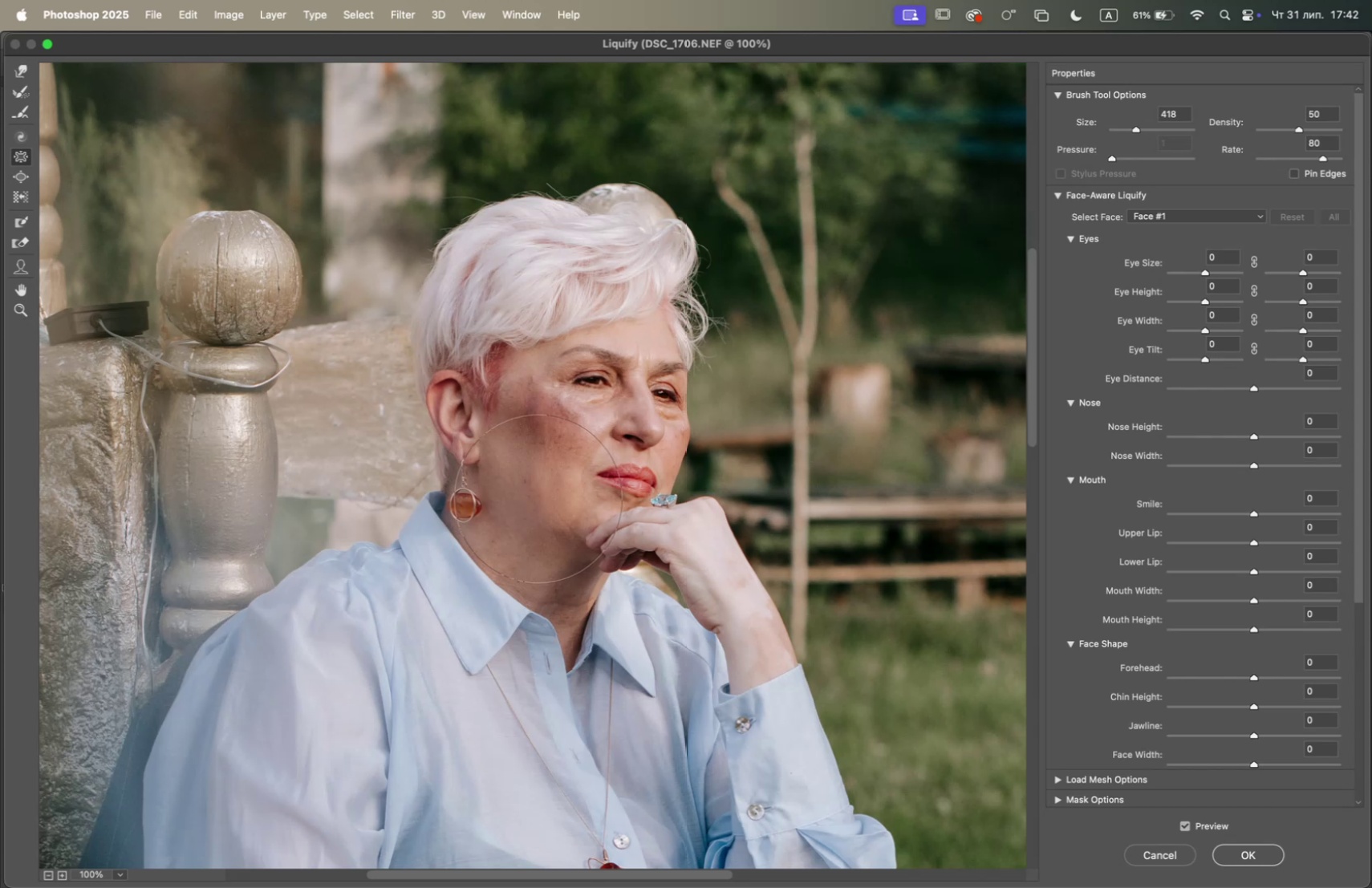 
left_click([543, 497])
 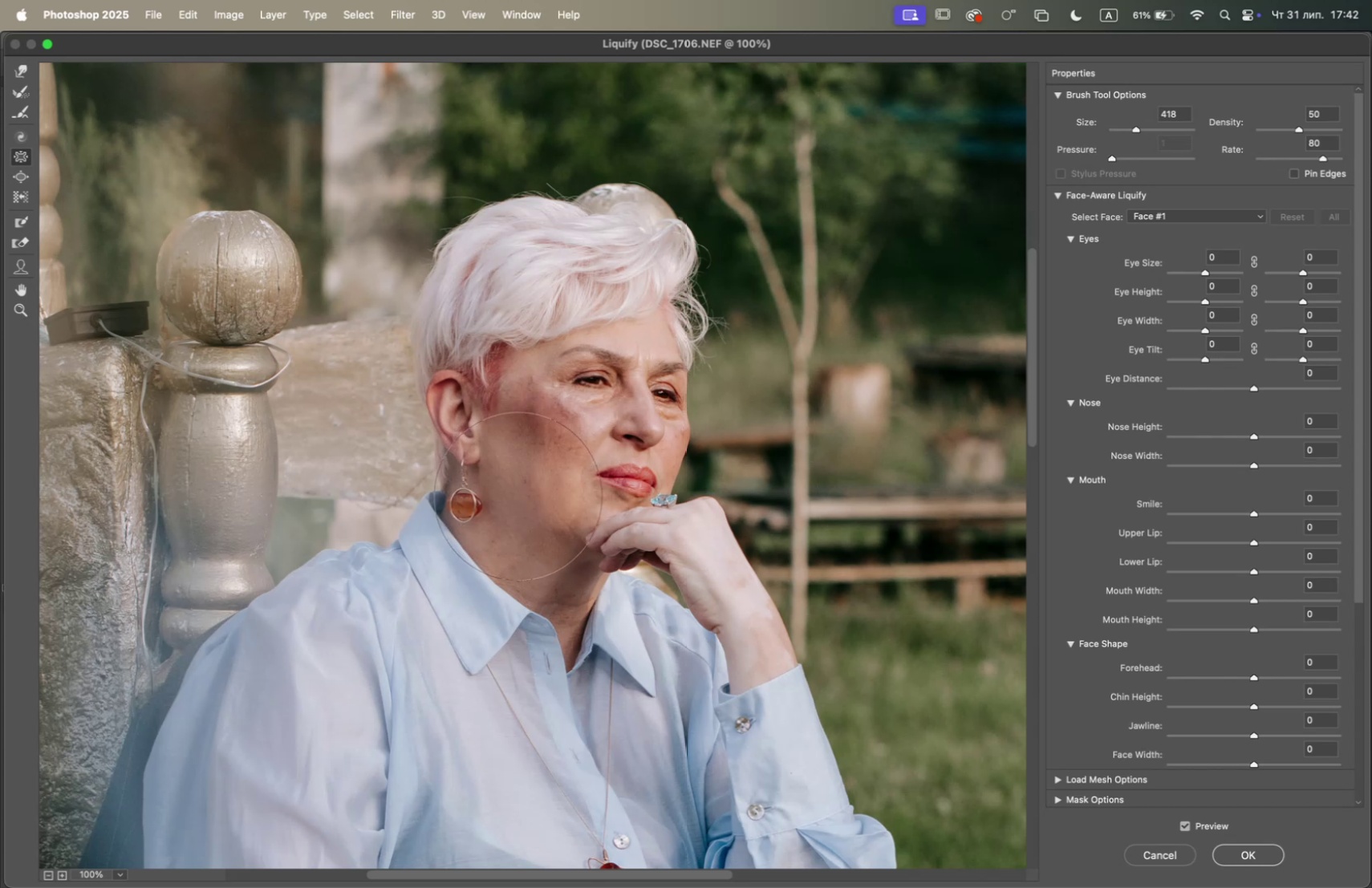 
left_click([520, 541])
 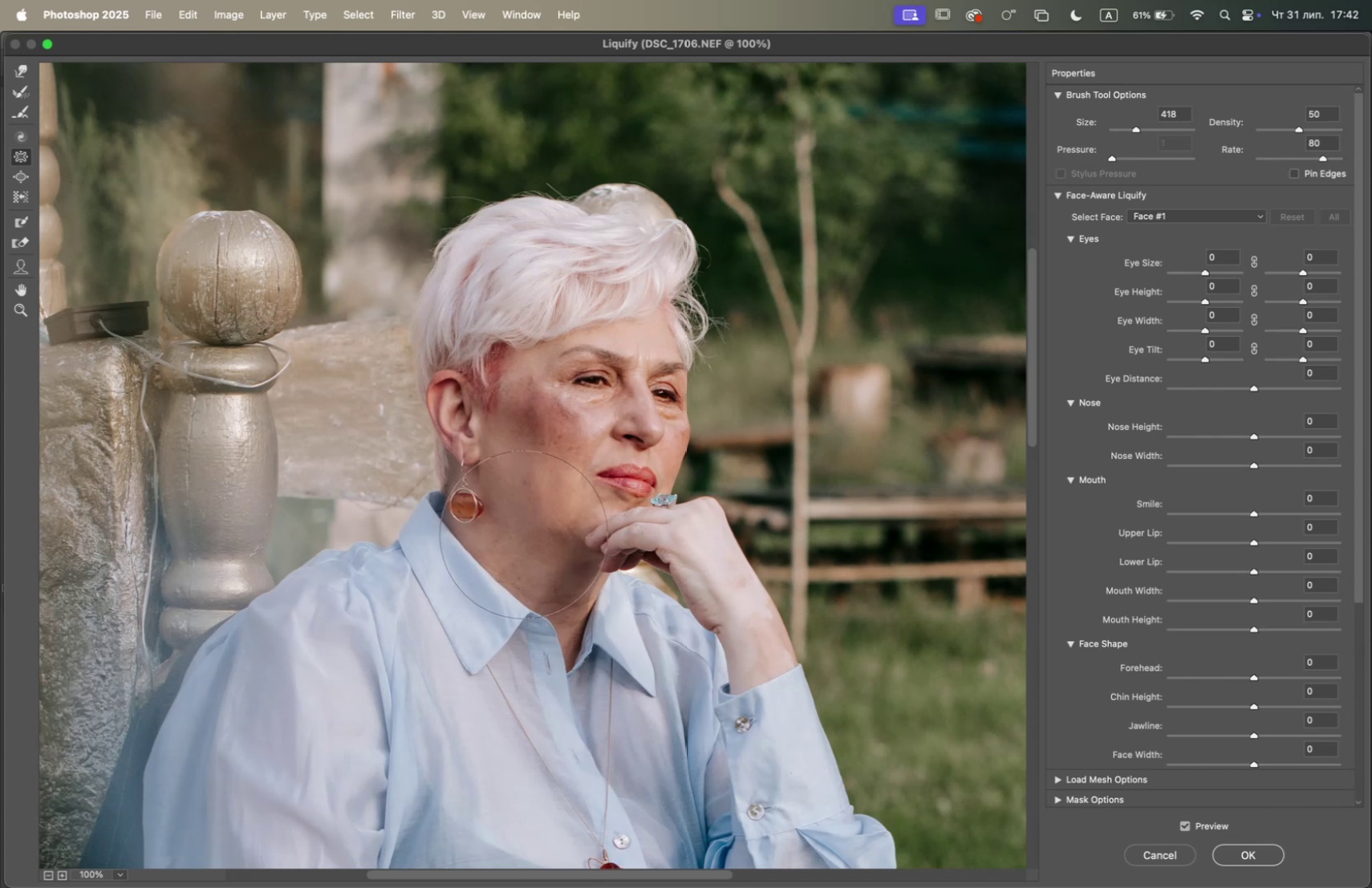 
left_click([519, 493])
 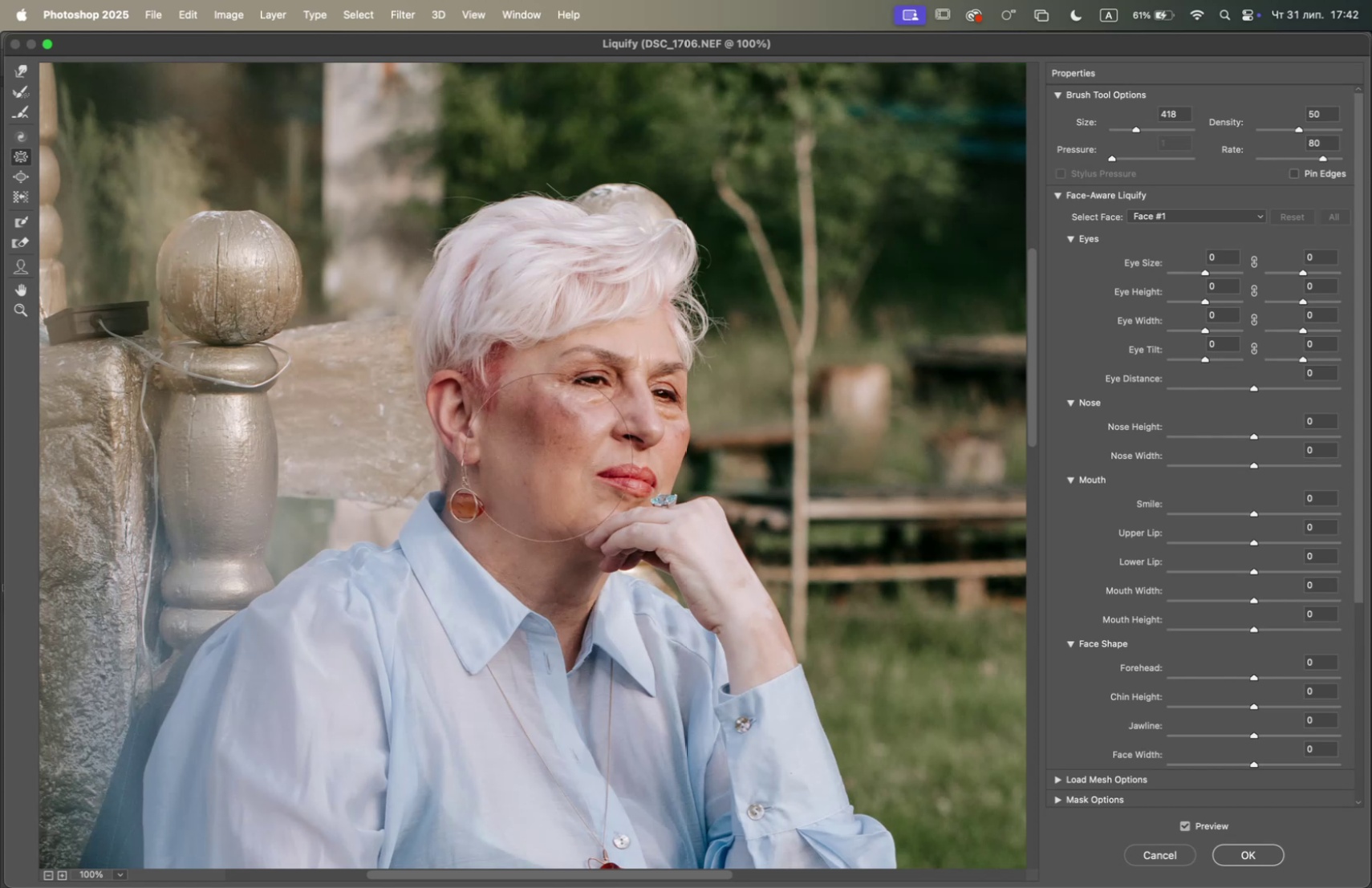 
left_click([451, 403])
 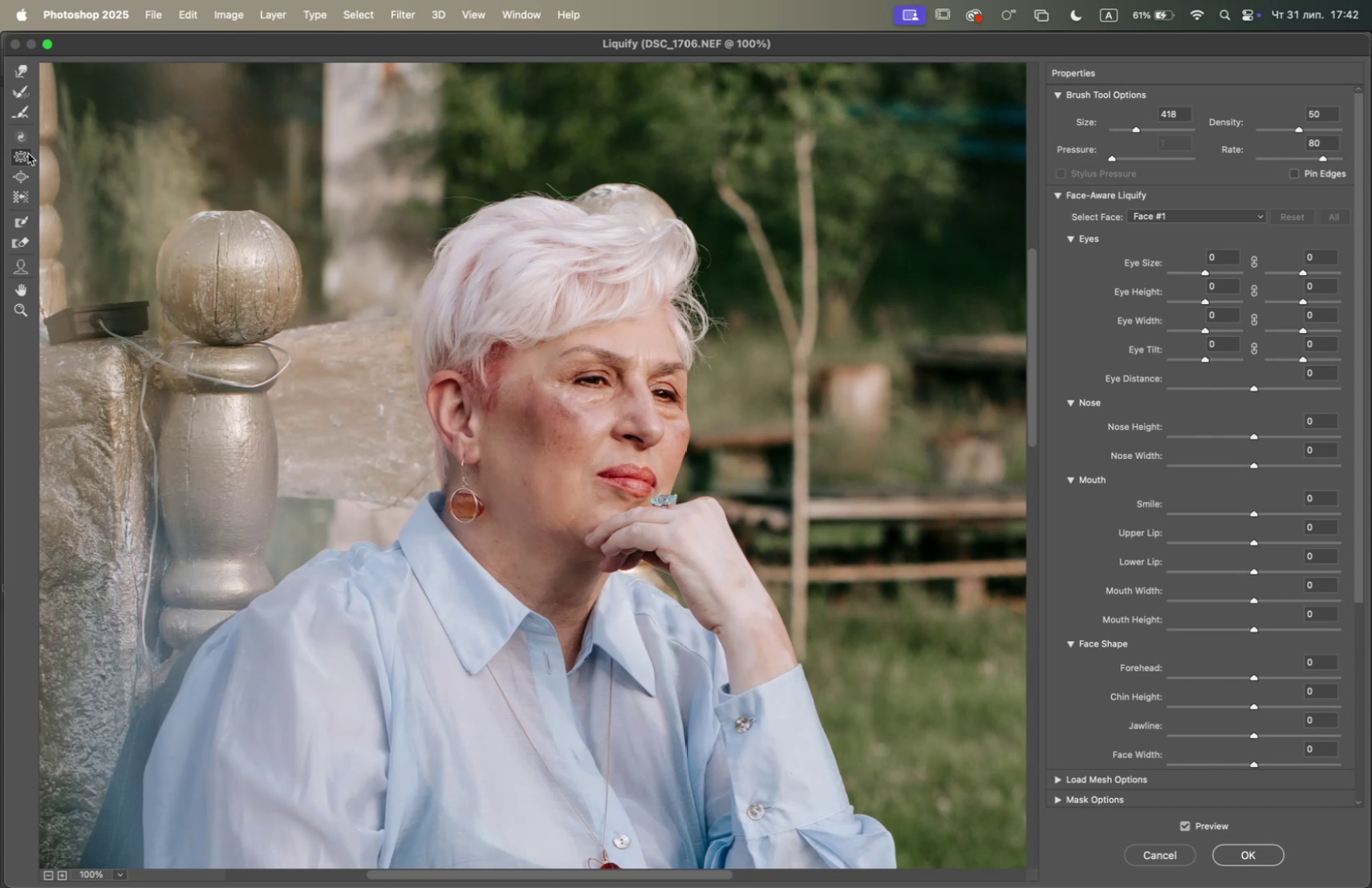 
left_click([19, 264])
 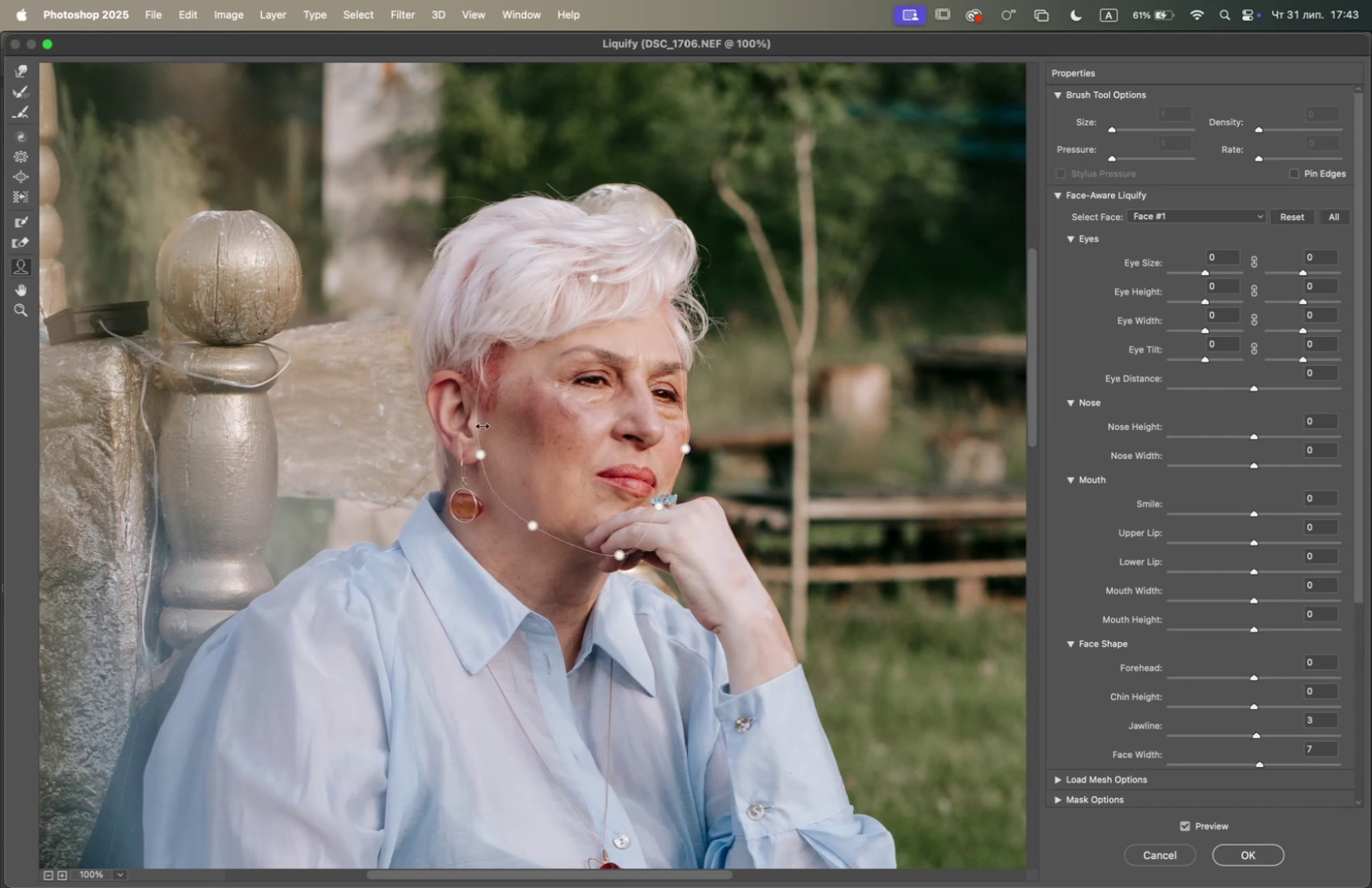 
wait(14.4)
 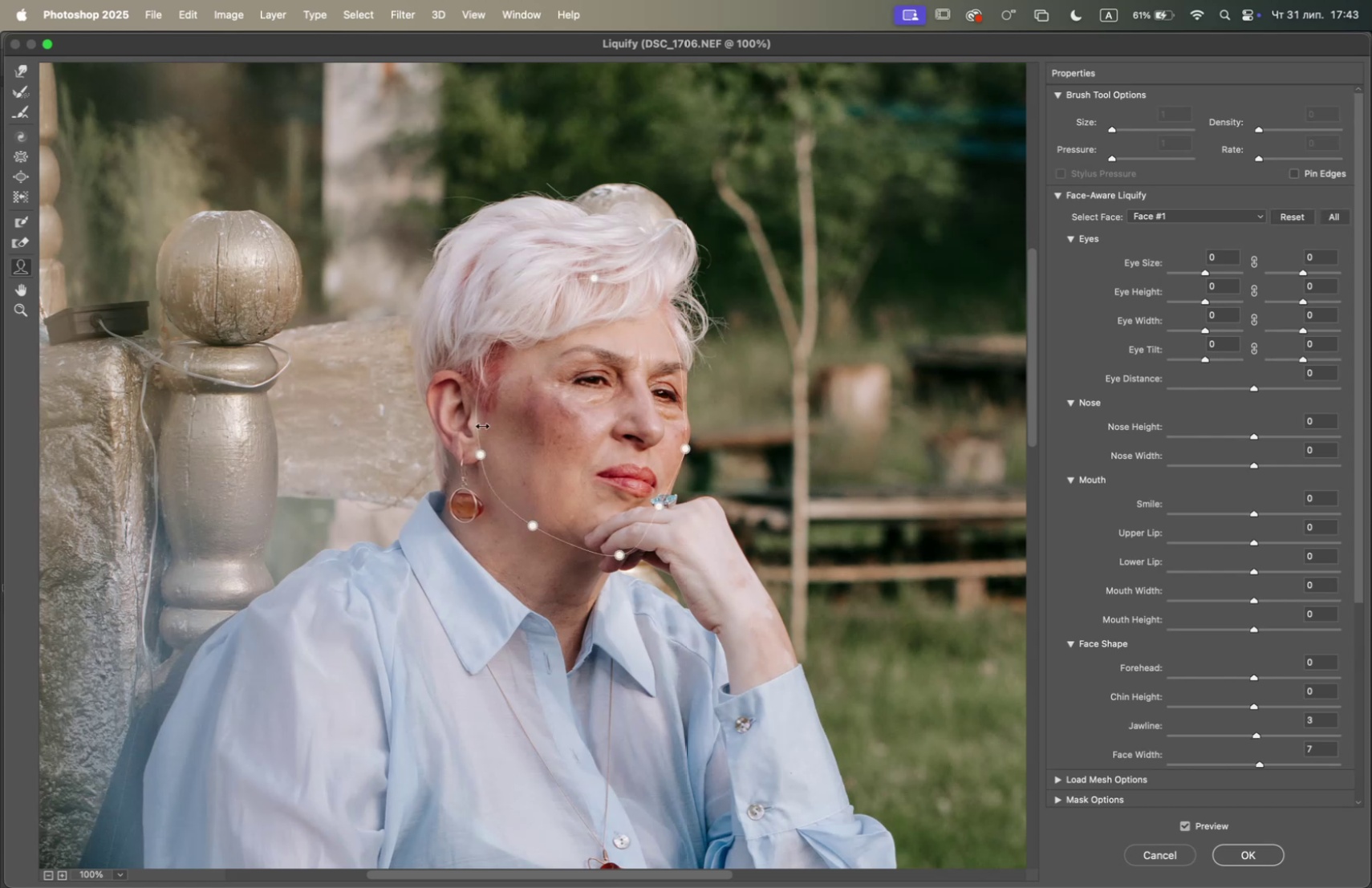 
left_click([23, 71])
 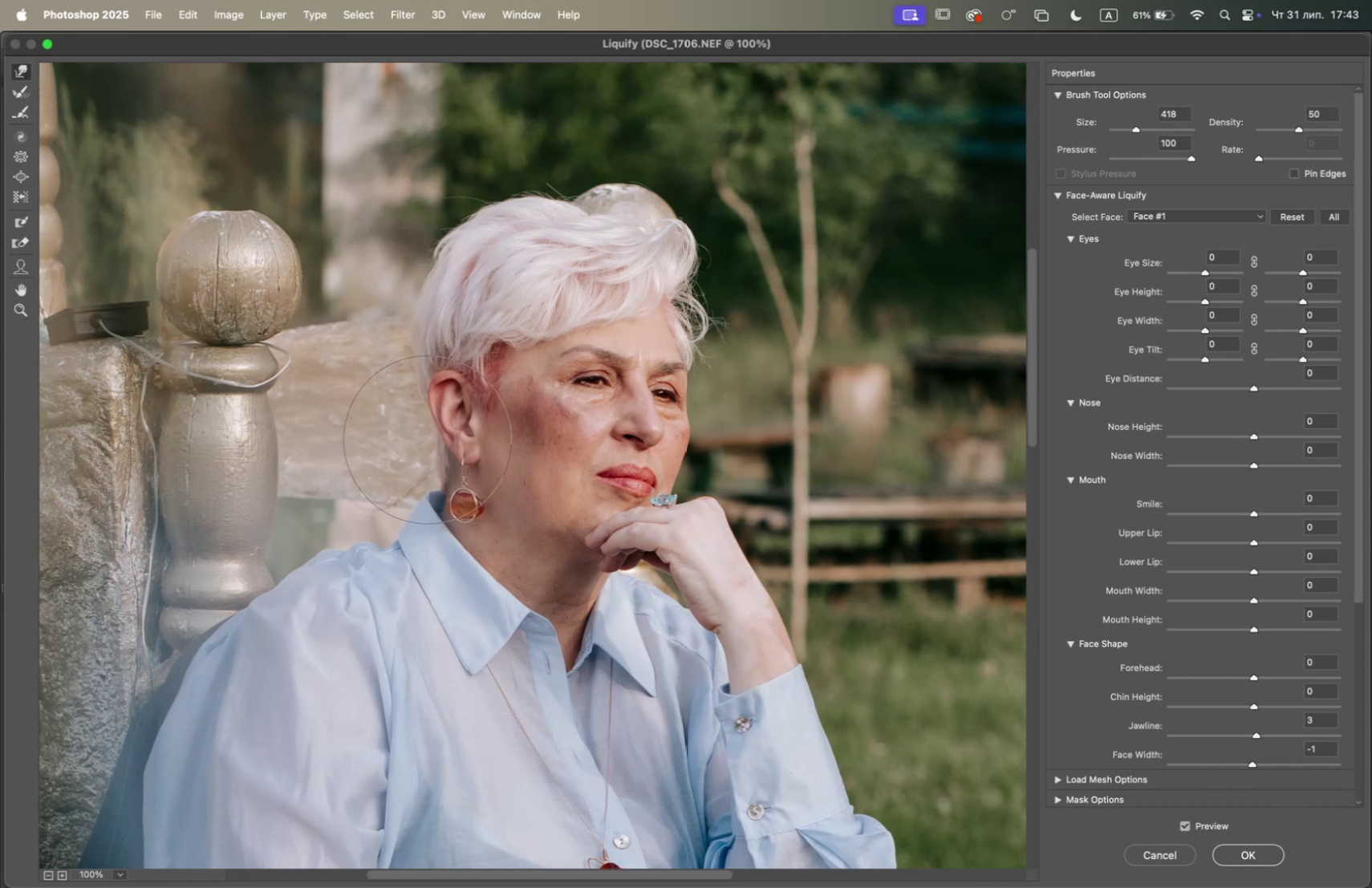 
wait(6.84)
 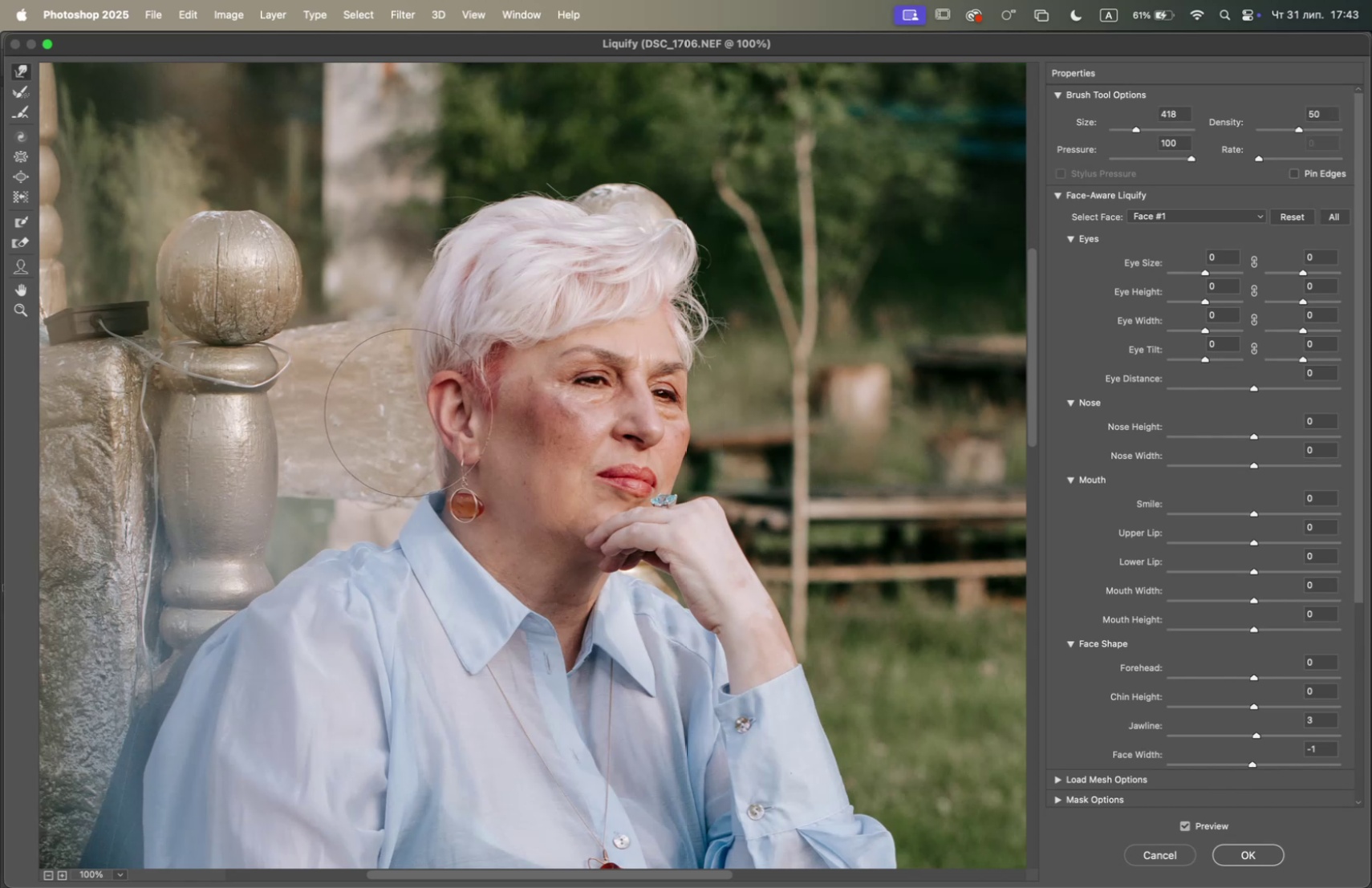 
left_click([1182, 823])
 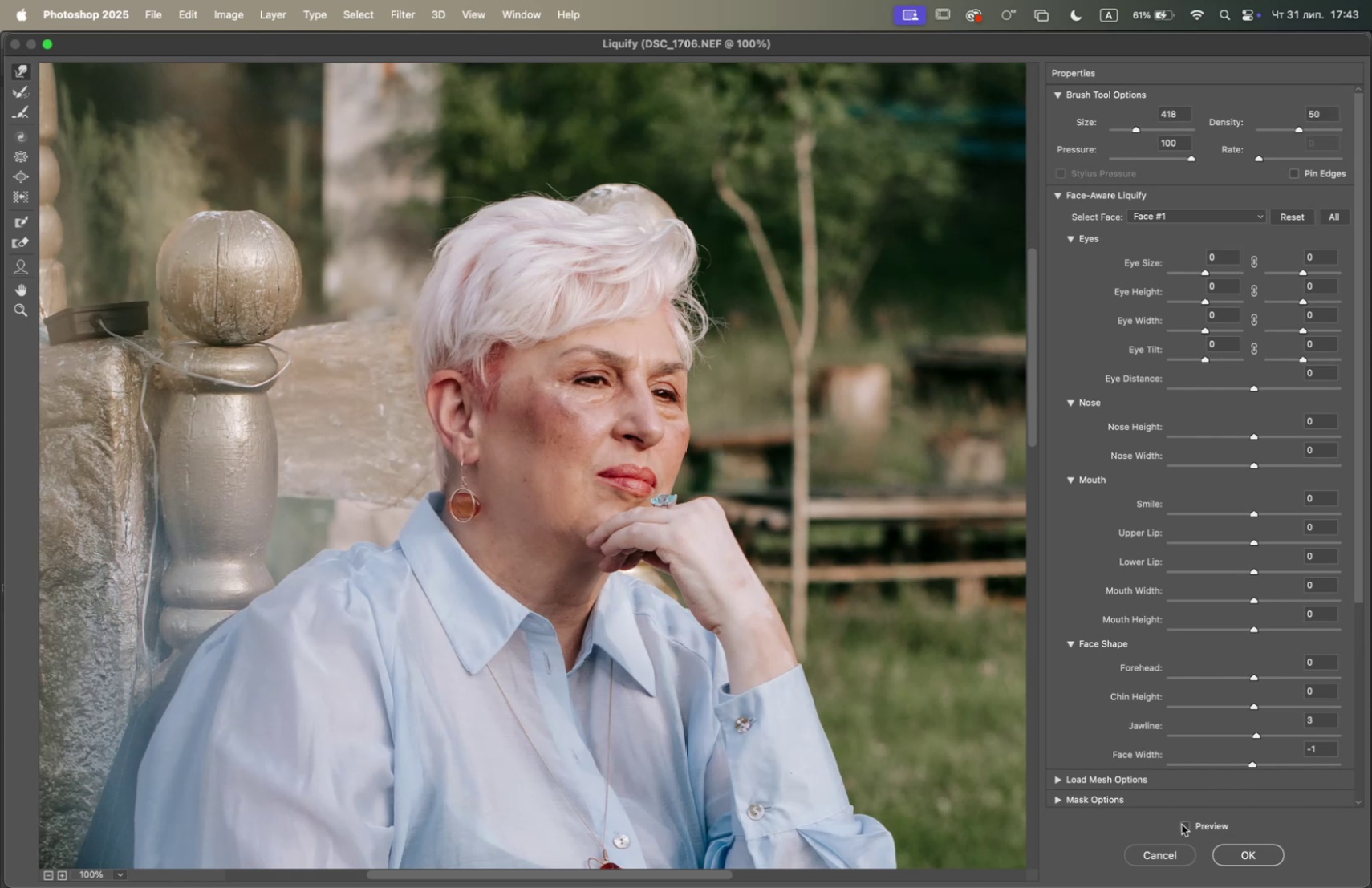 
left_click([1182, 823])
 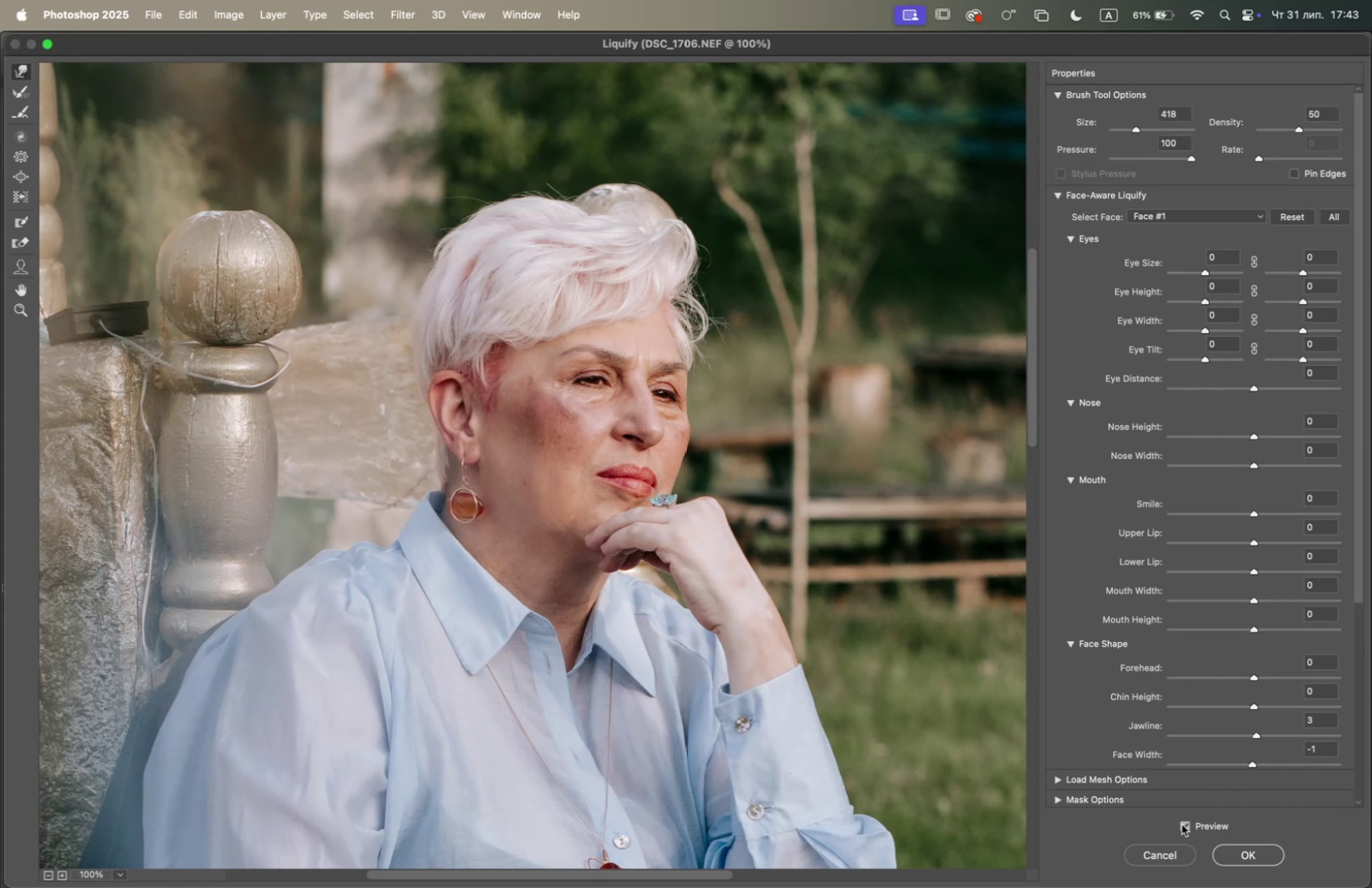 
left_click([1182, 823])
 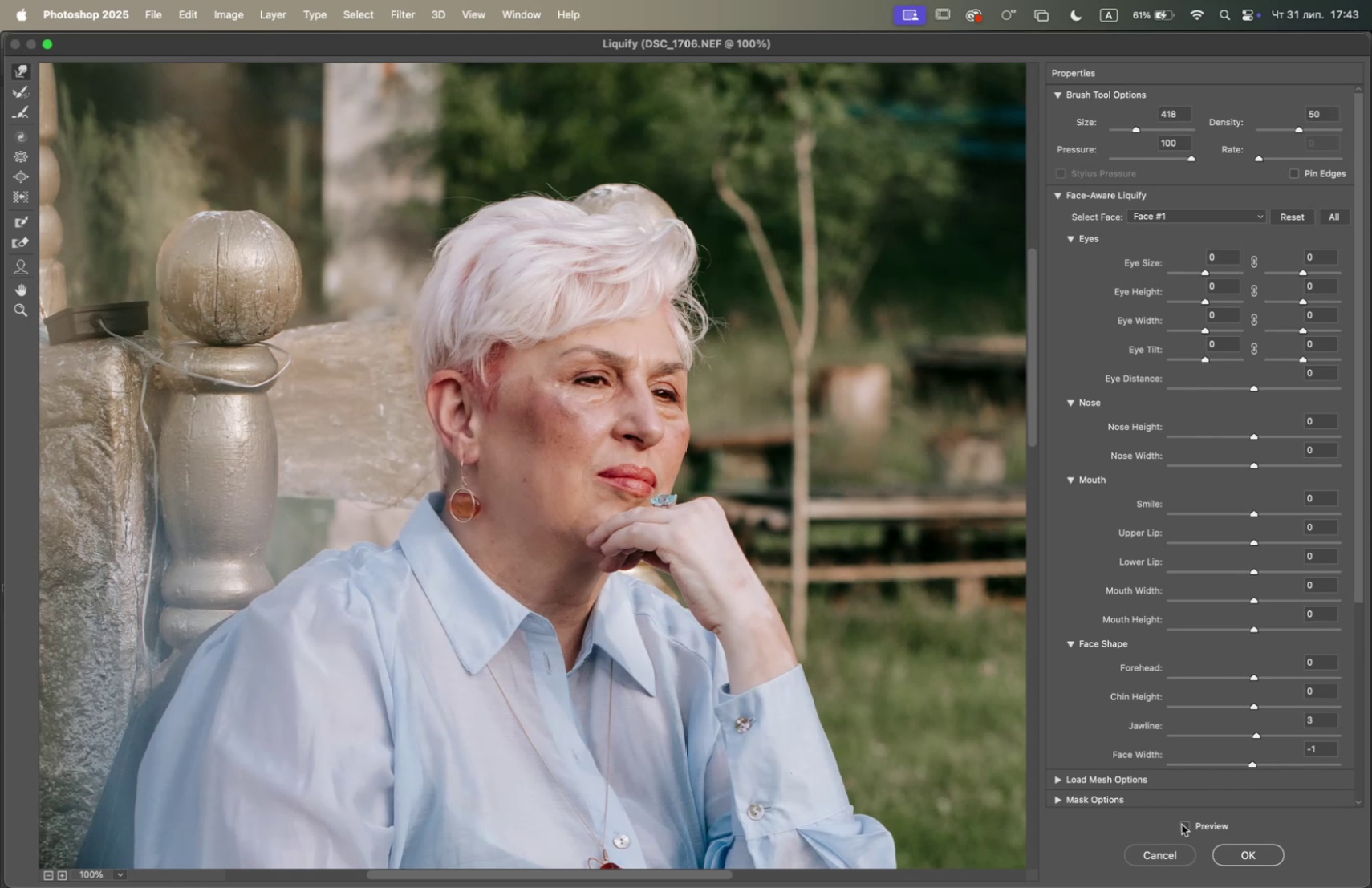 
left_click([1182, 823])
 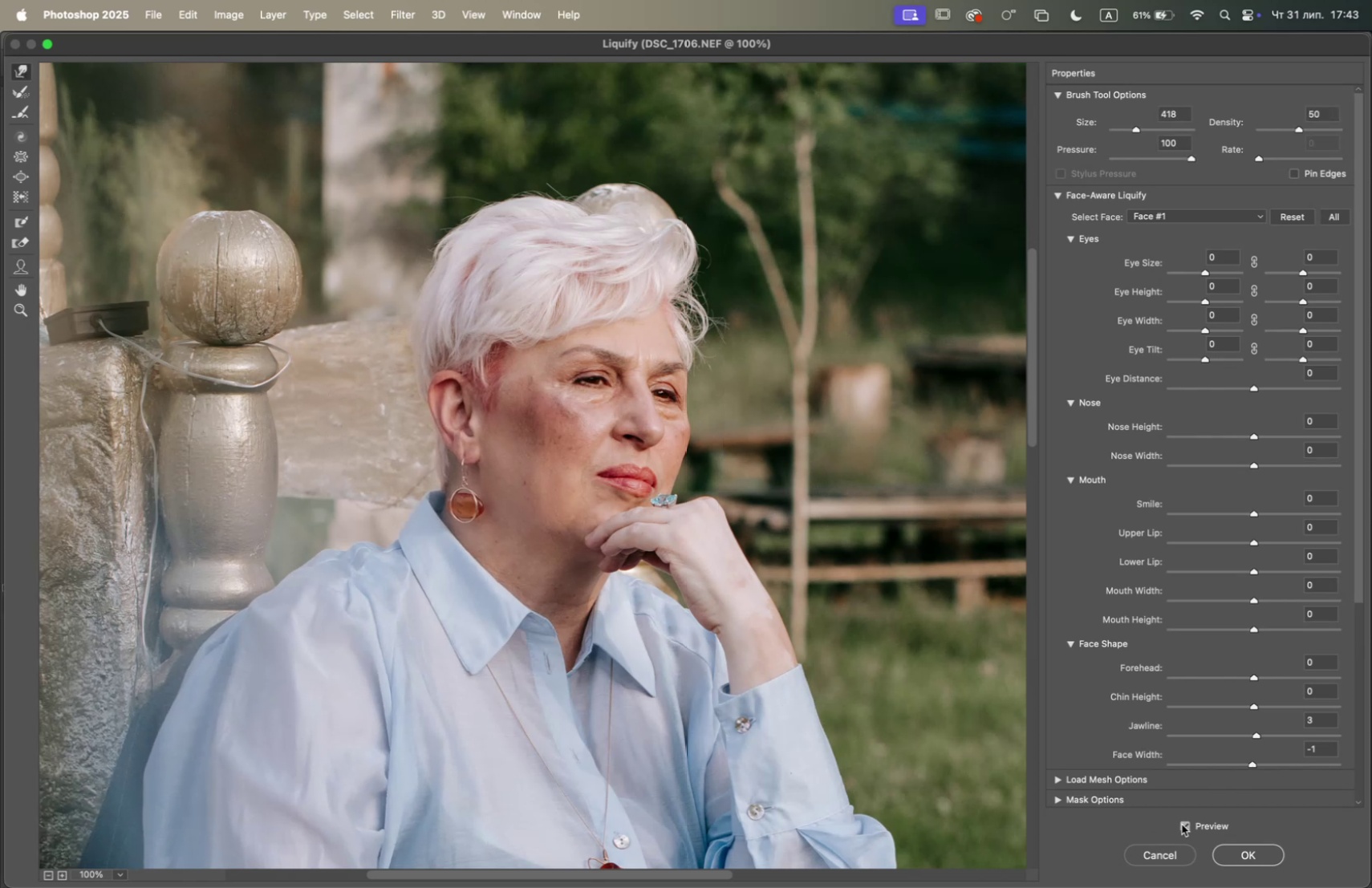 
left_click([1182, 823])
 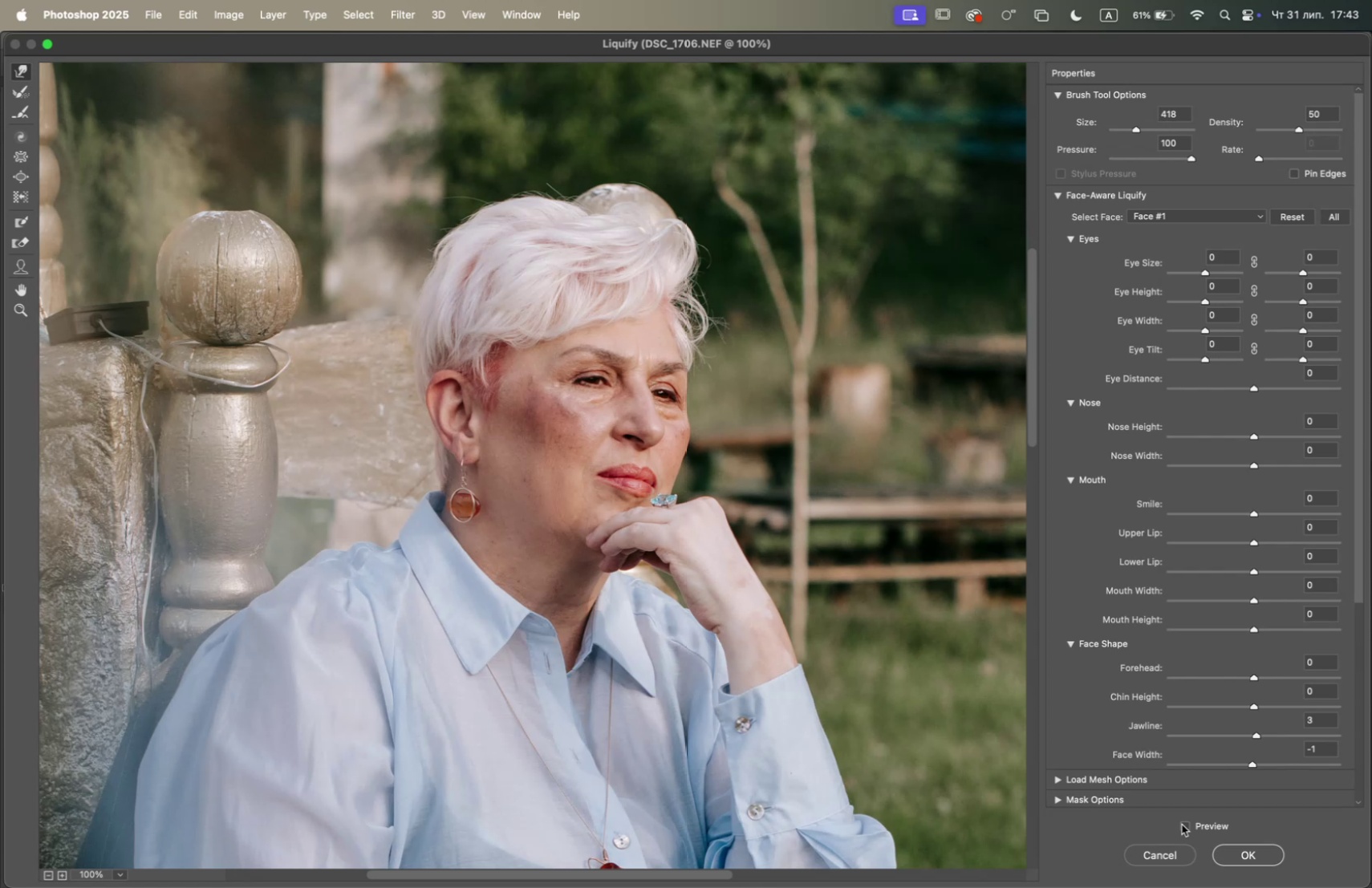 
left_click([1182, 823])
 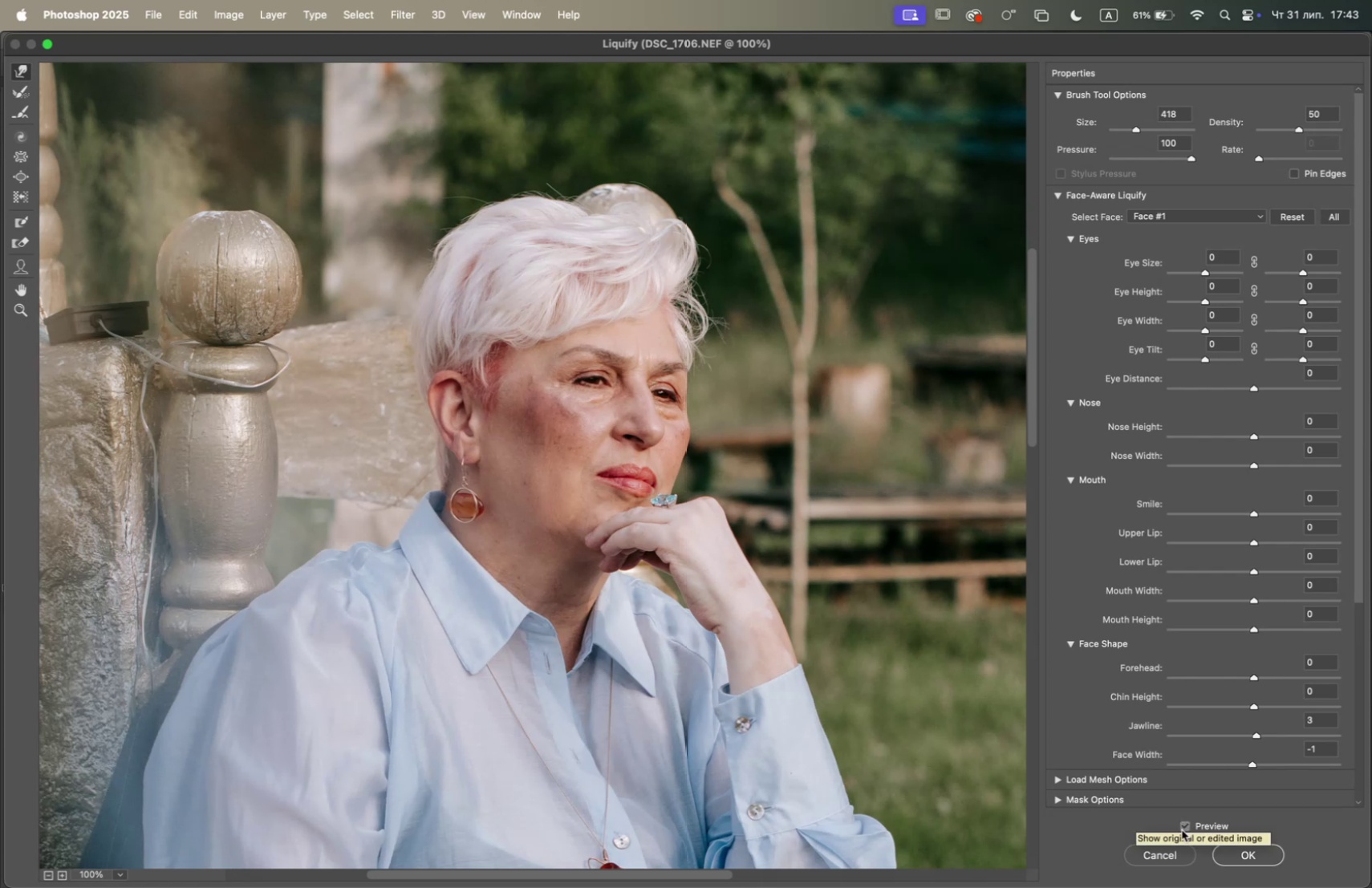 
left_click([1182, 829])
 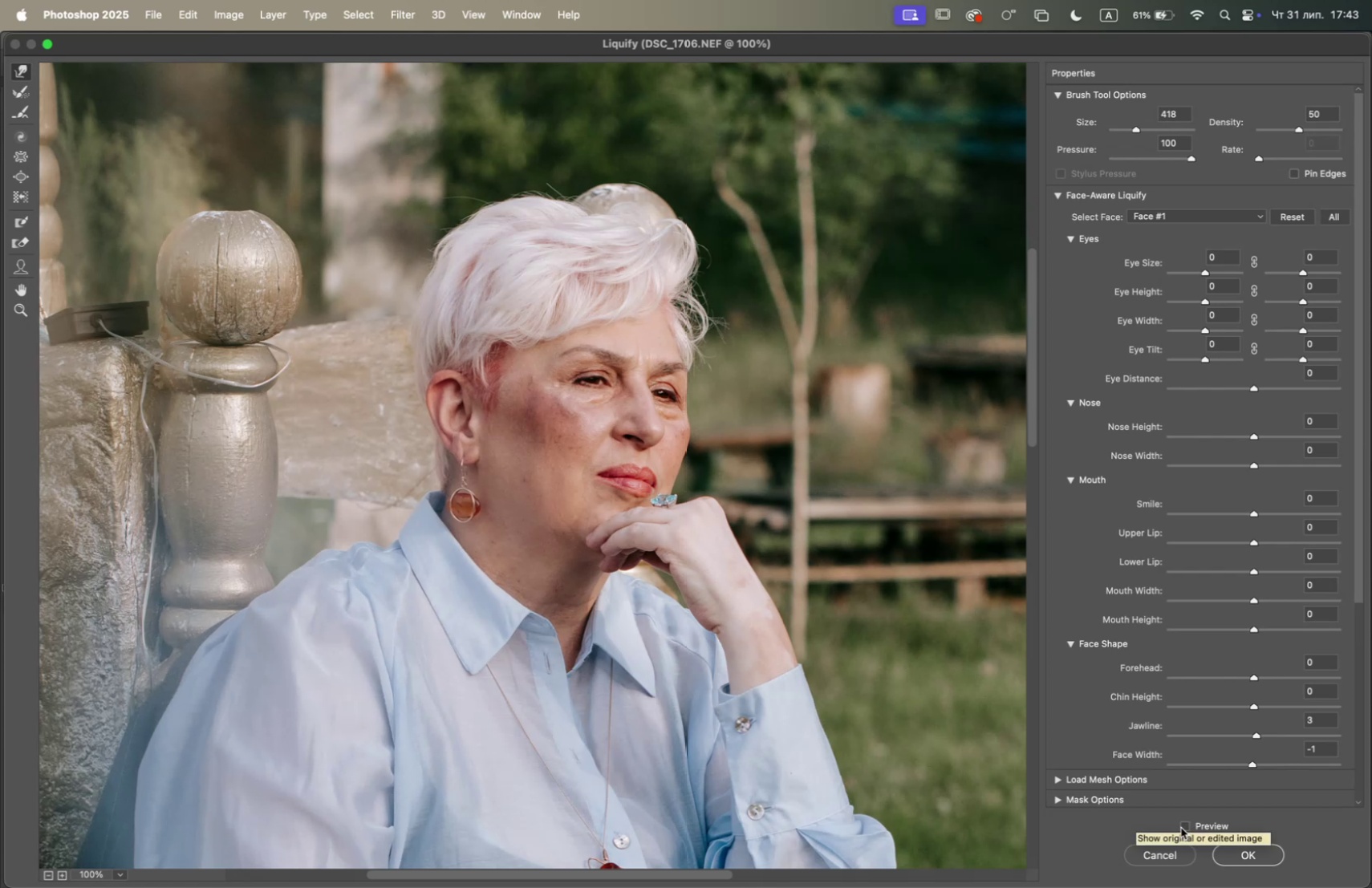 
left_click([1185, 823])
 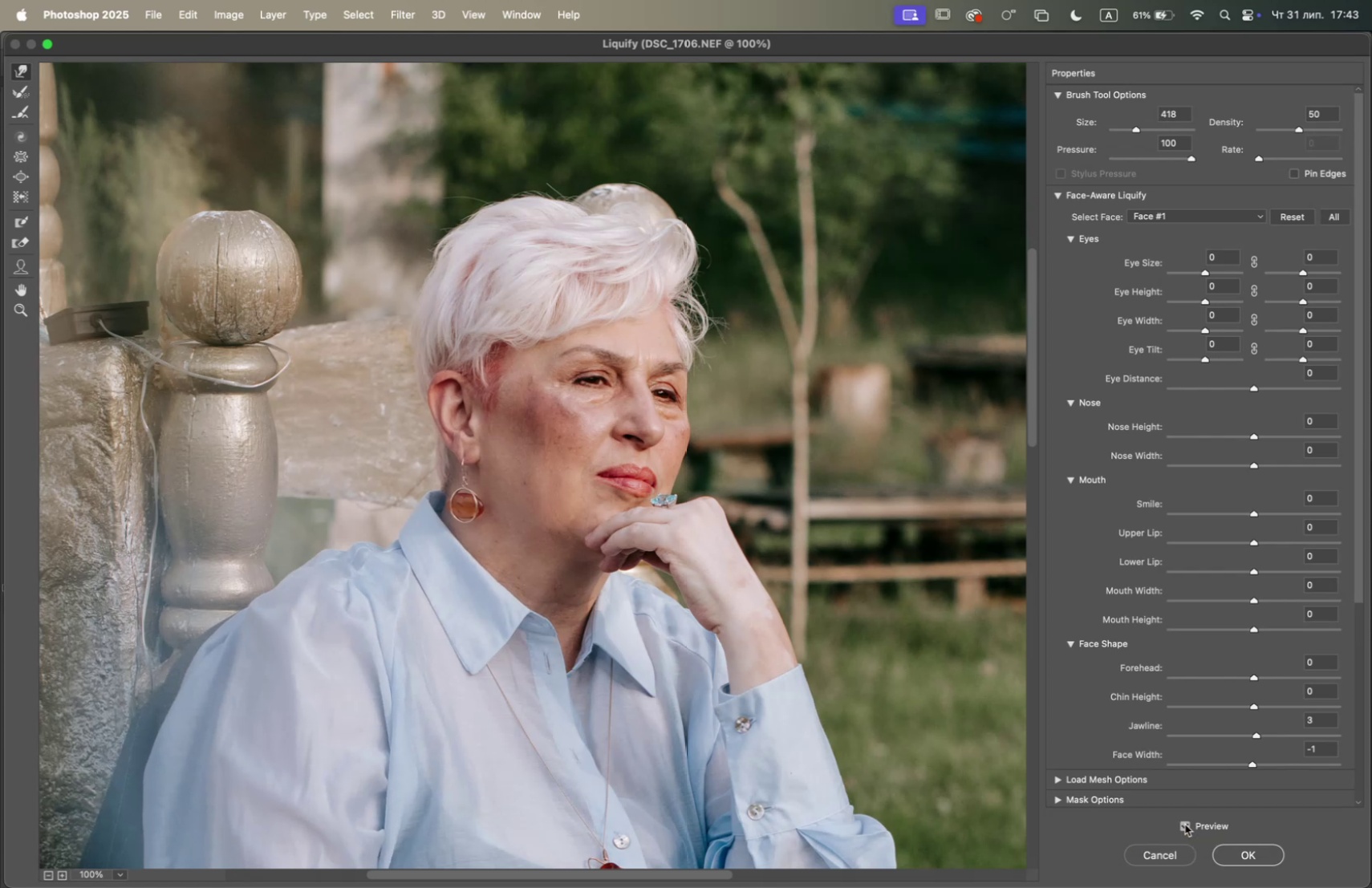 
left_click([1185, 823])
 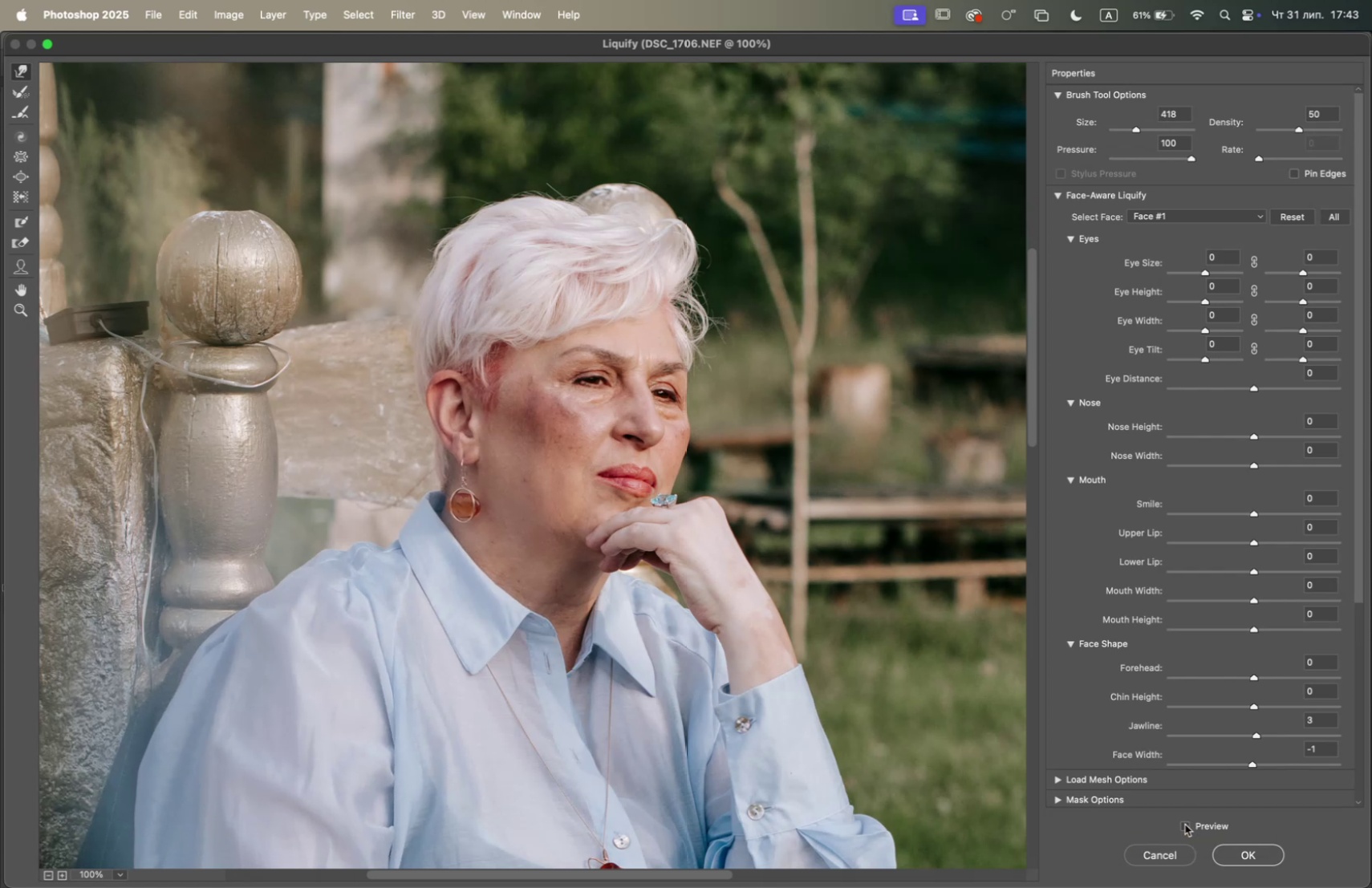 
left_click([1185, 823])
 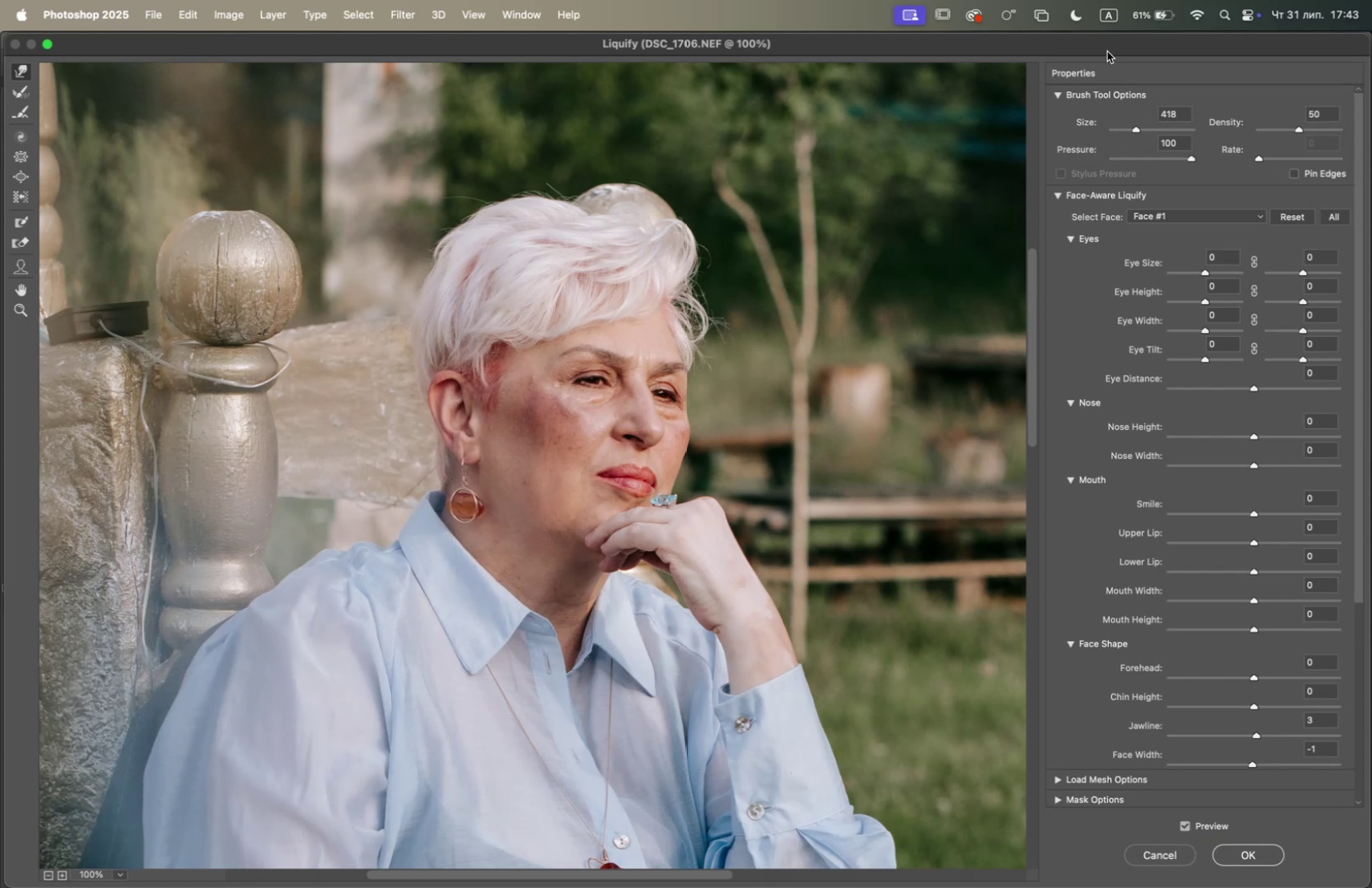 
left_click_drag(start_coordinate=[1138, 132], to_coordinate=[1134, 132])
 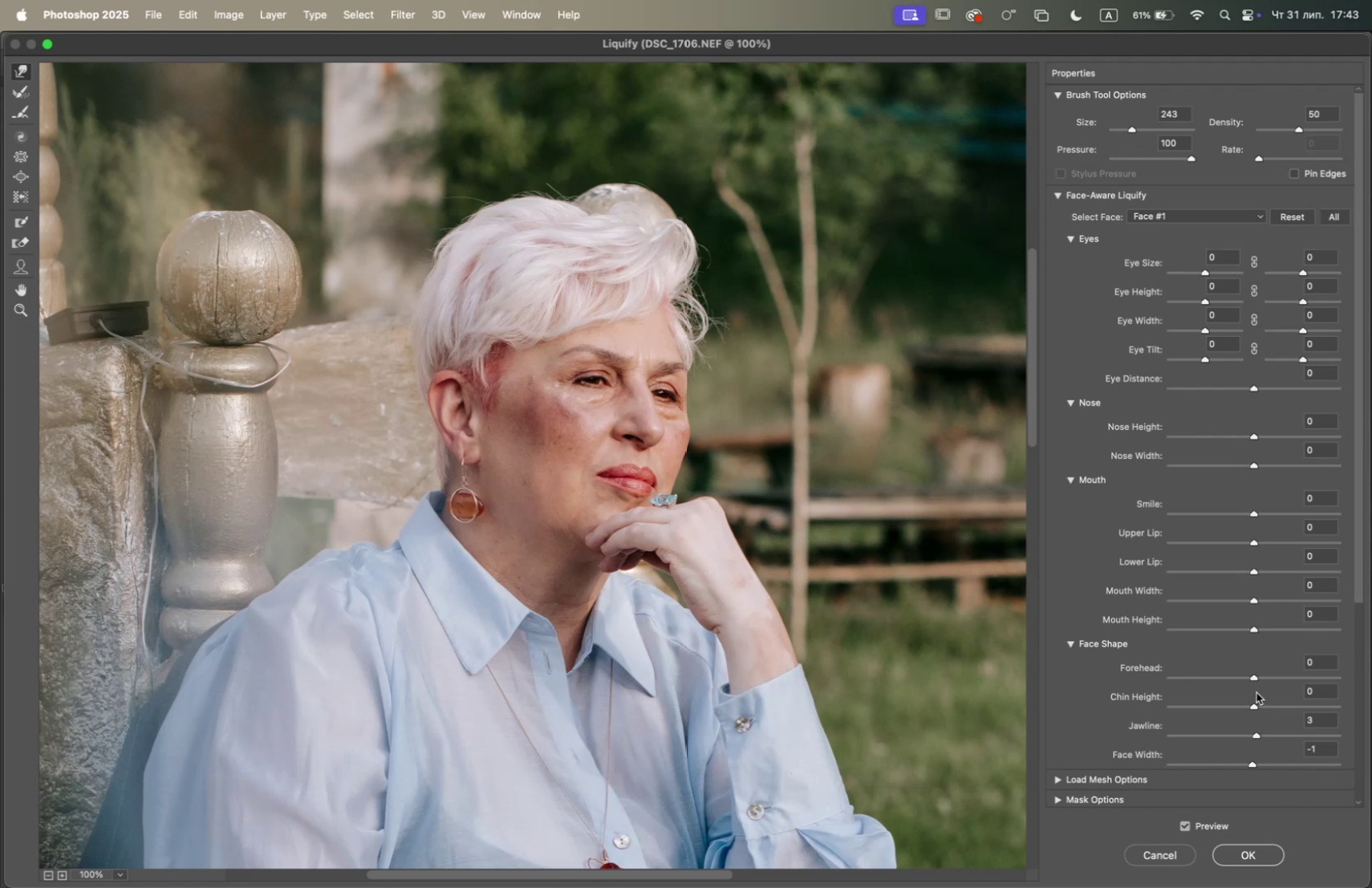 
wait(15.11)
 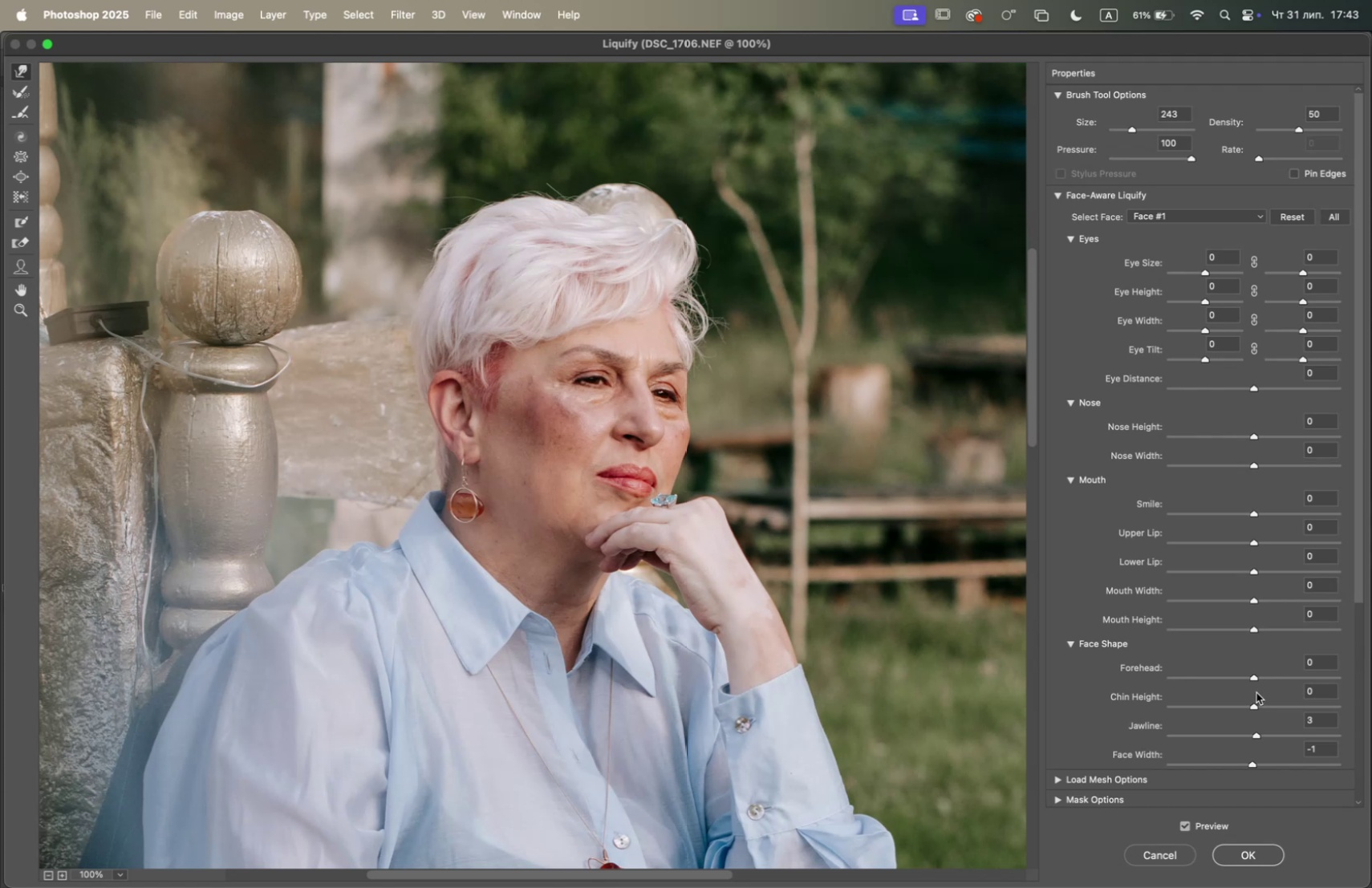 
left_click([1183, 822])
 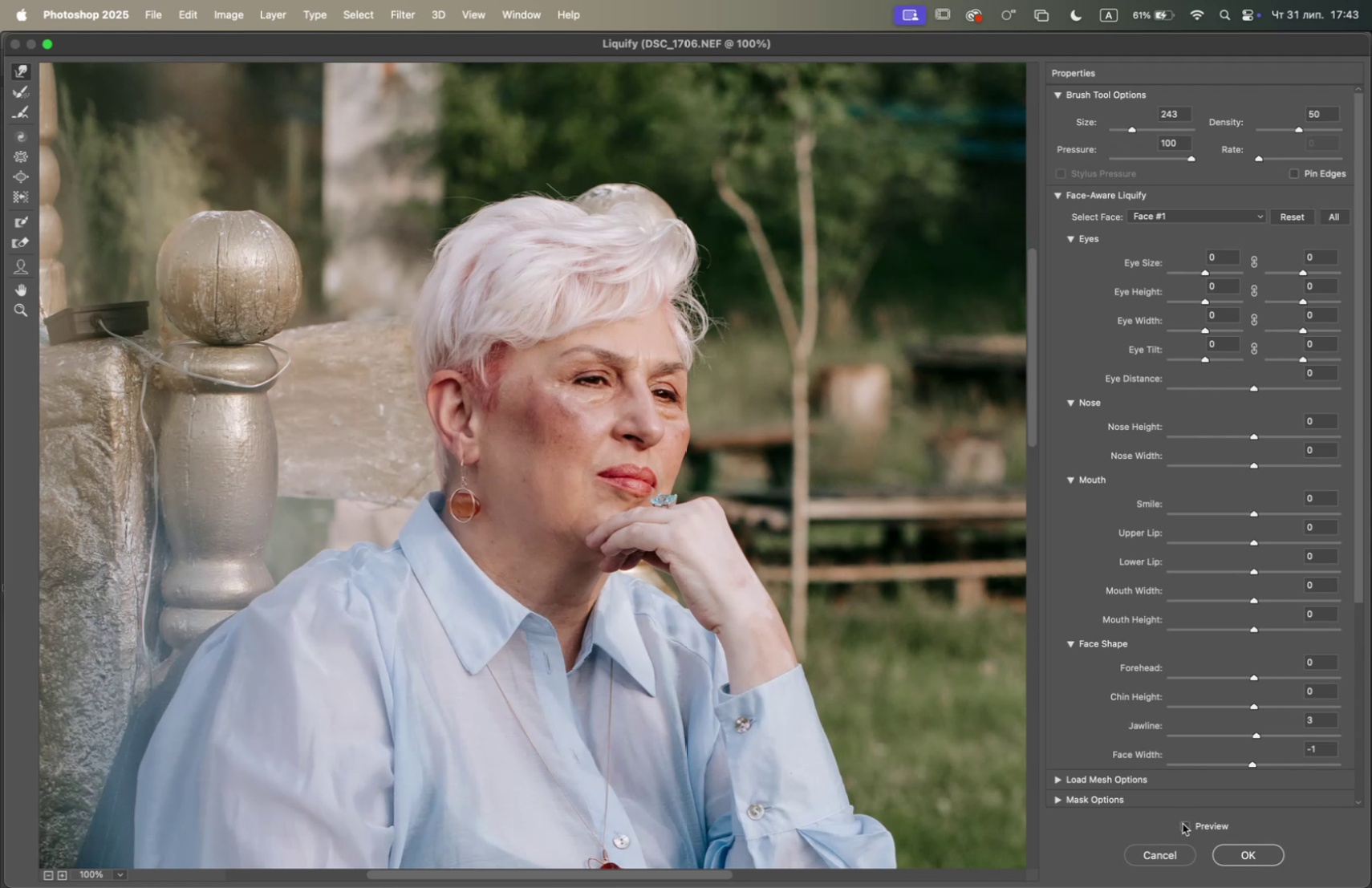 
left_click([1183, 822])
 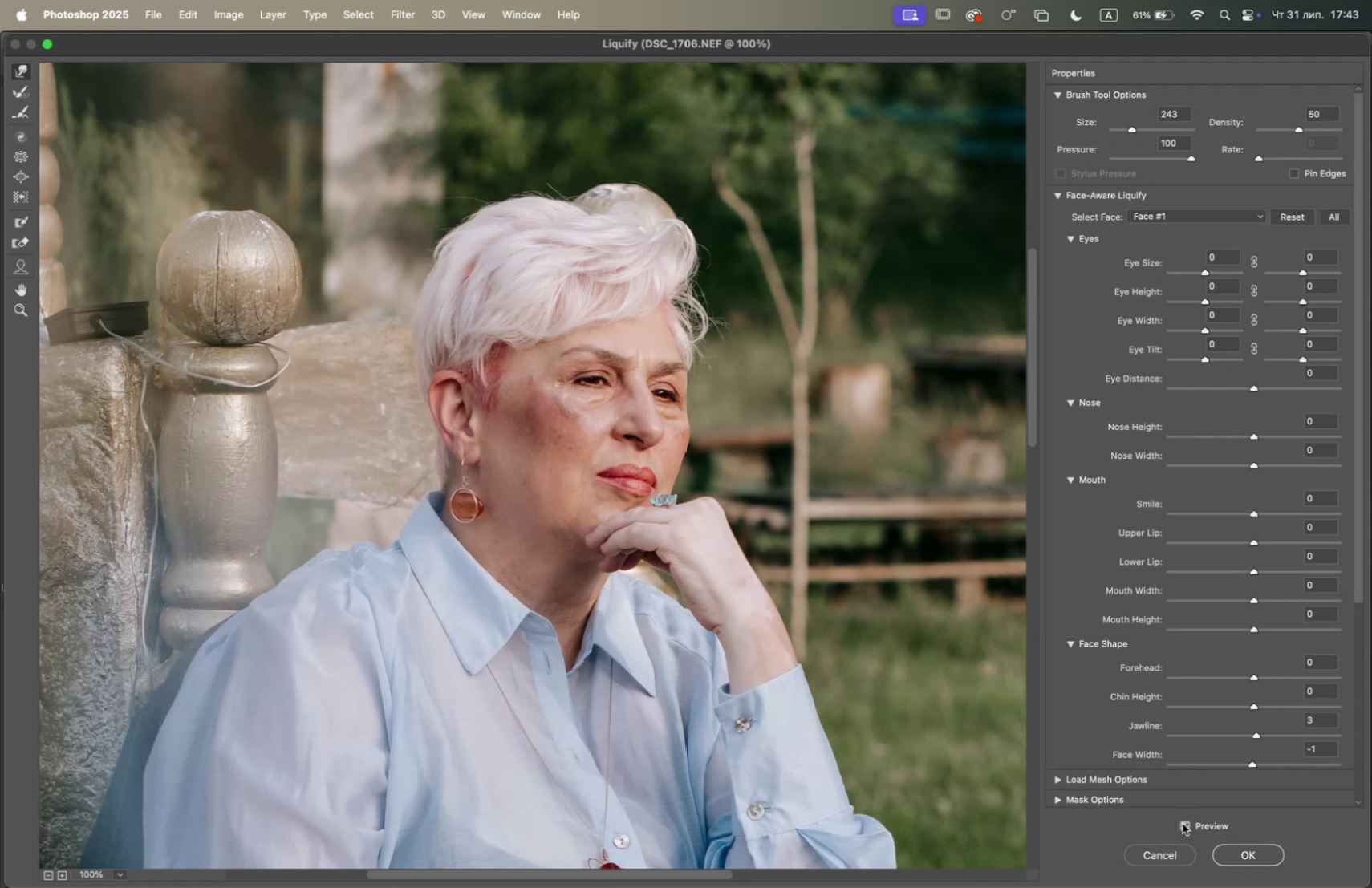 
left_click([1183, 822])
 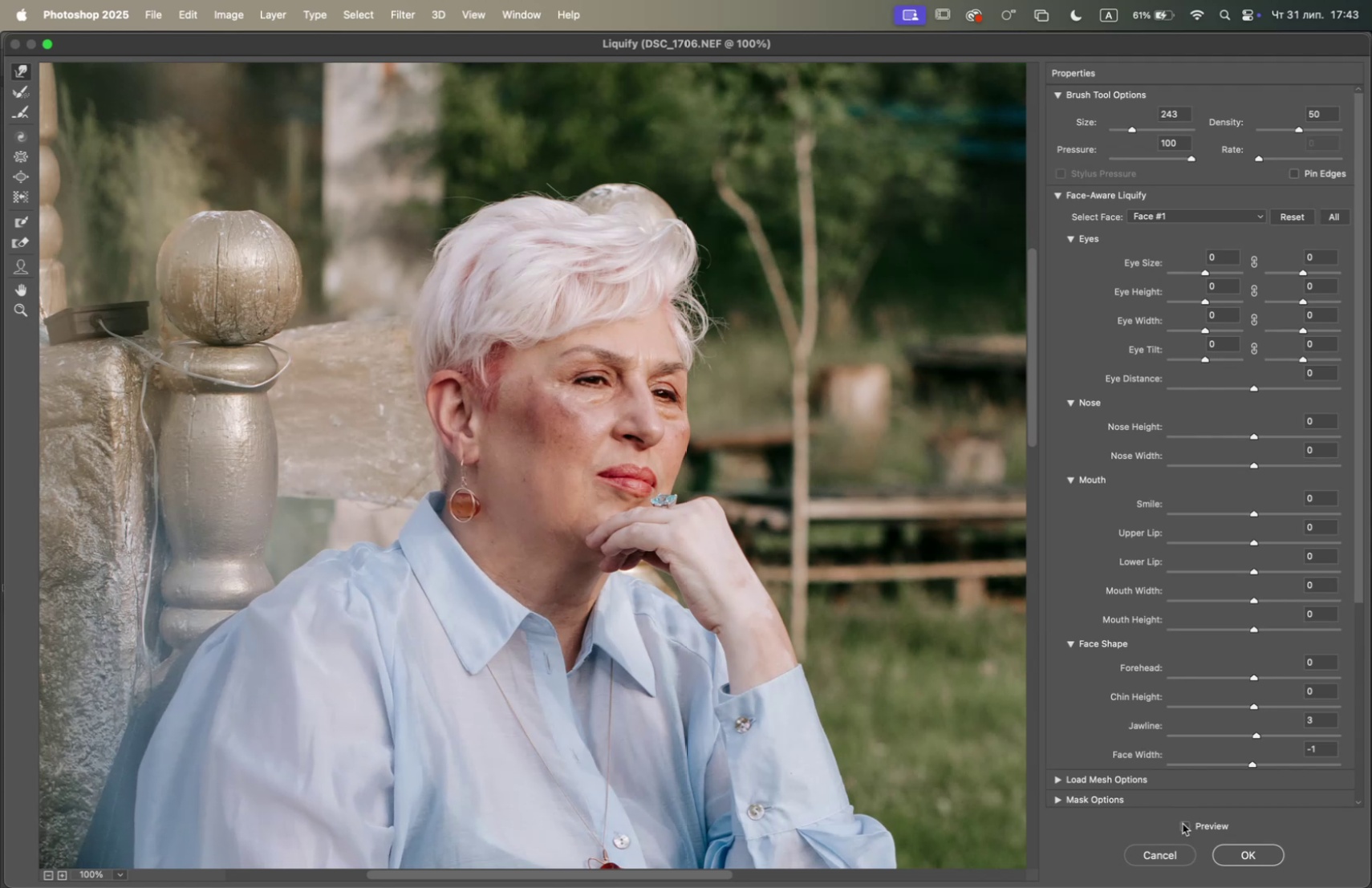 
left_click([1183, 822])
 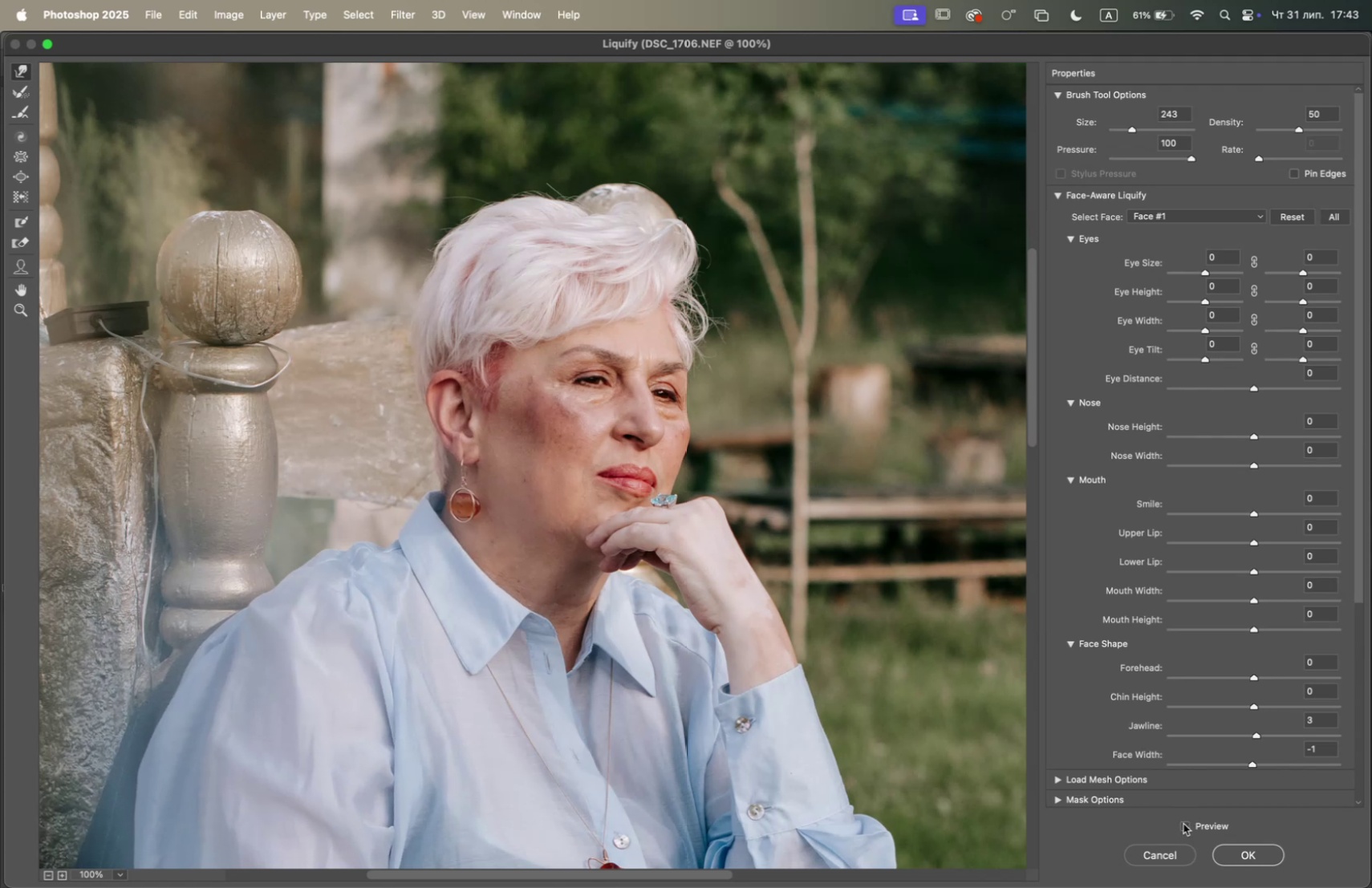 
double_click([1183, 822])
 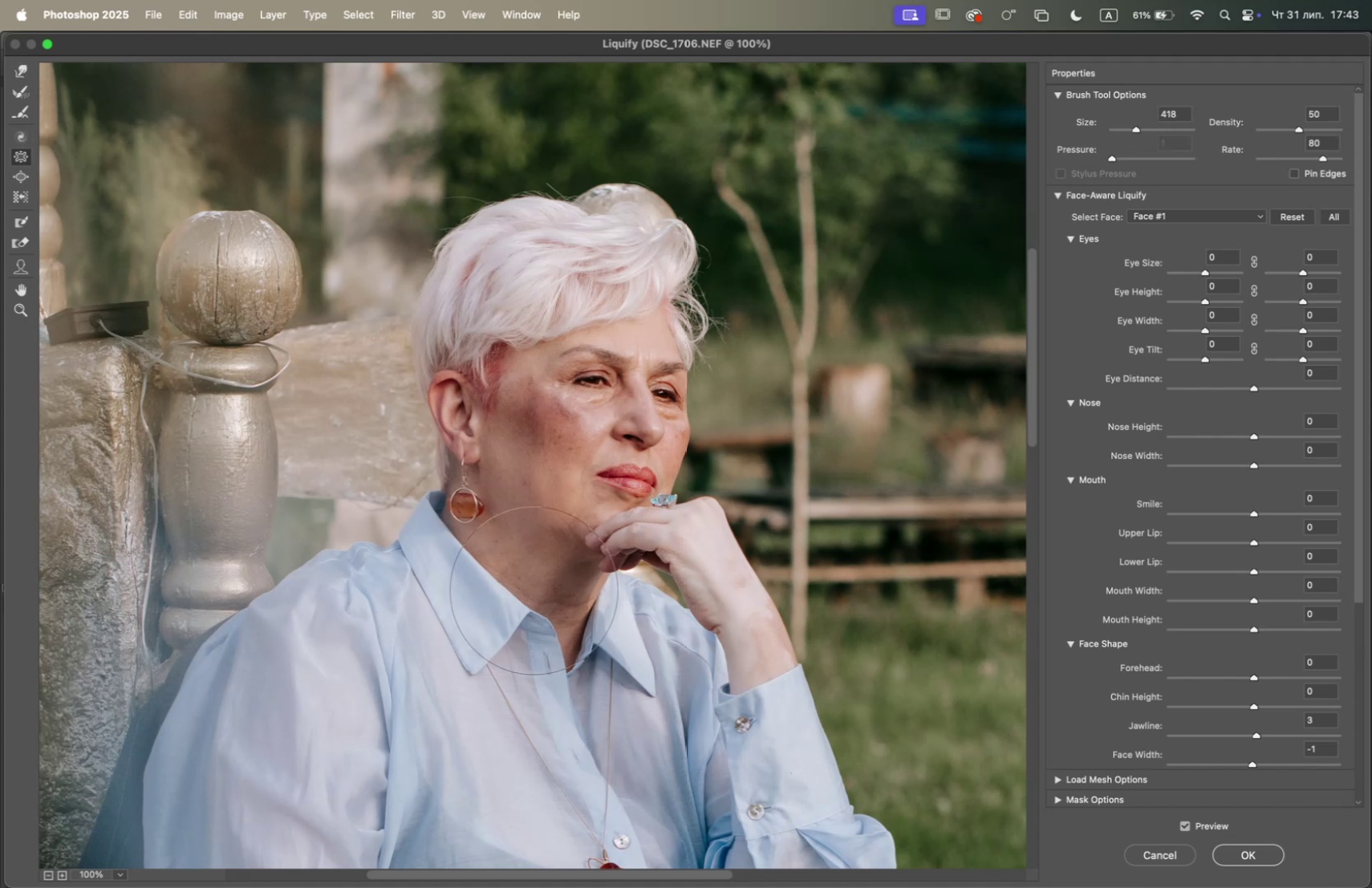 
wait(10.42)
 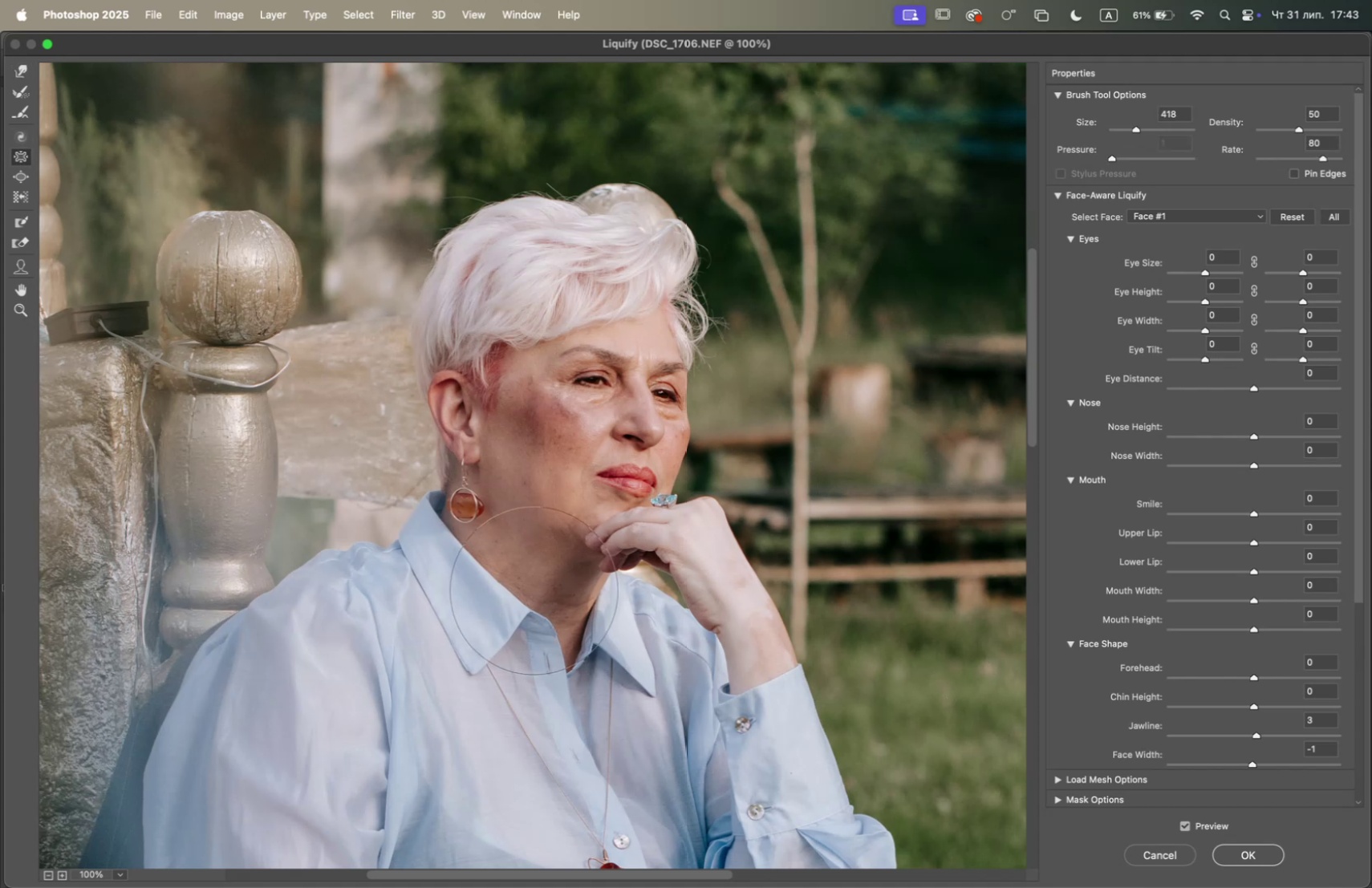 
left_click([18, 85])
 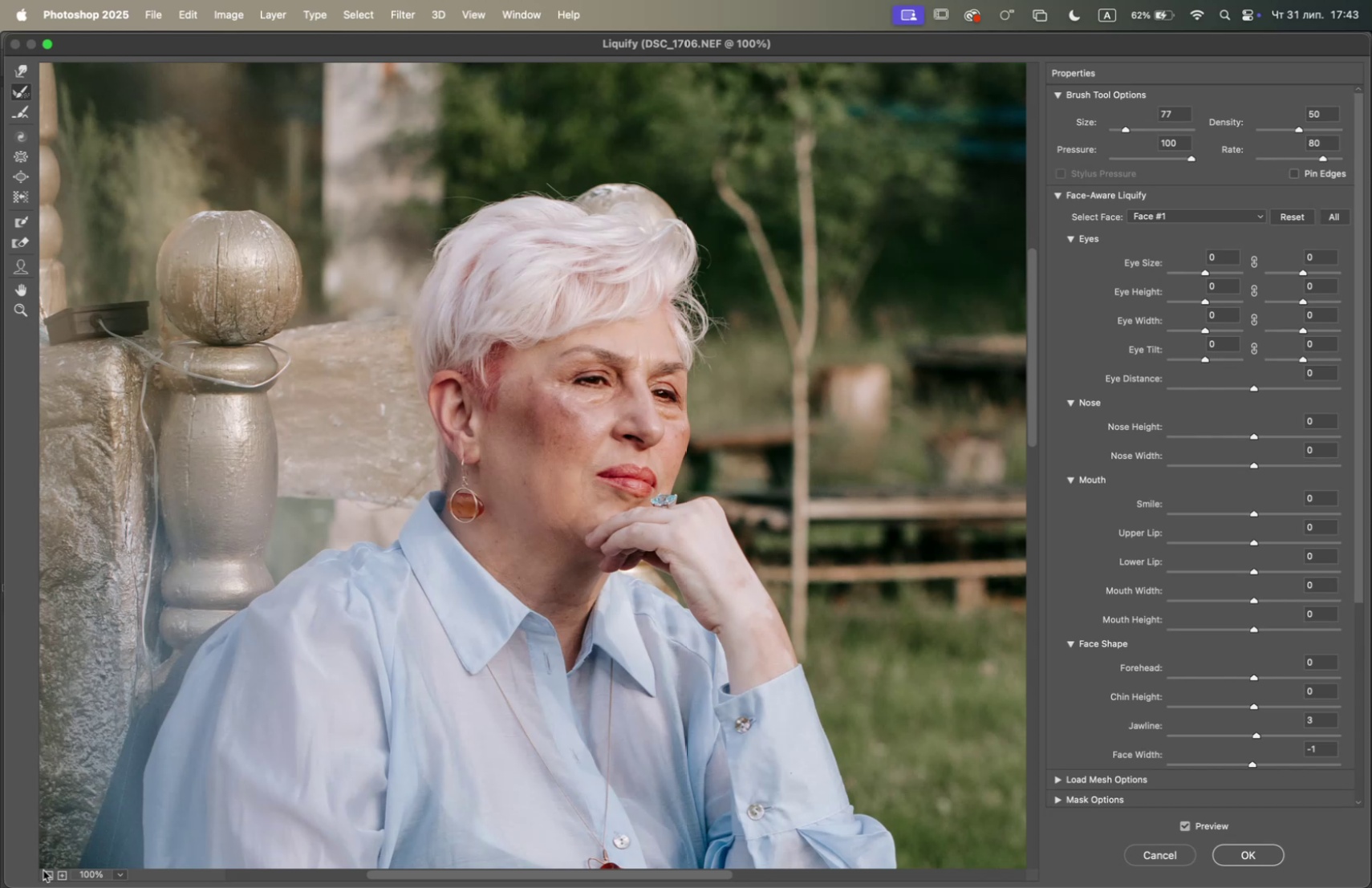 
left_click([60, 873])
 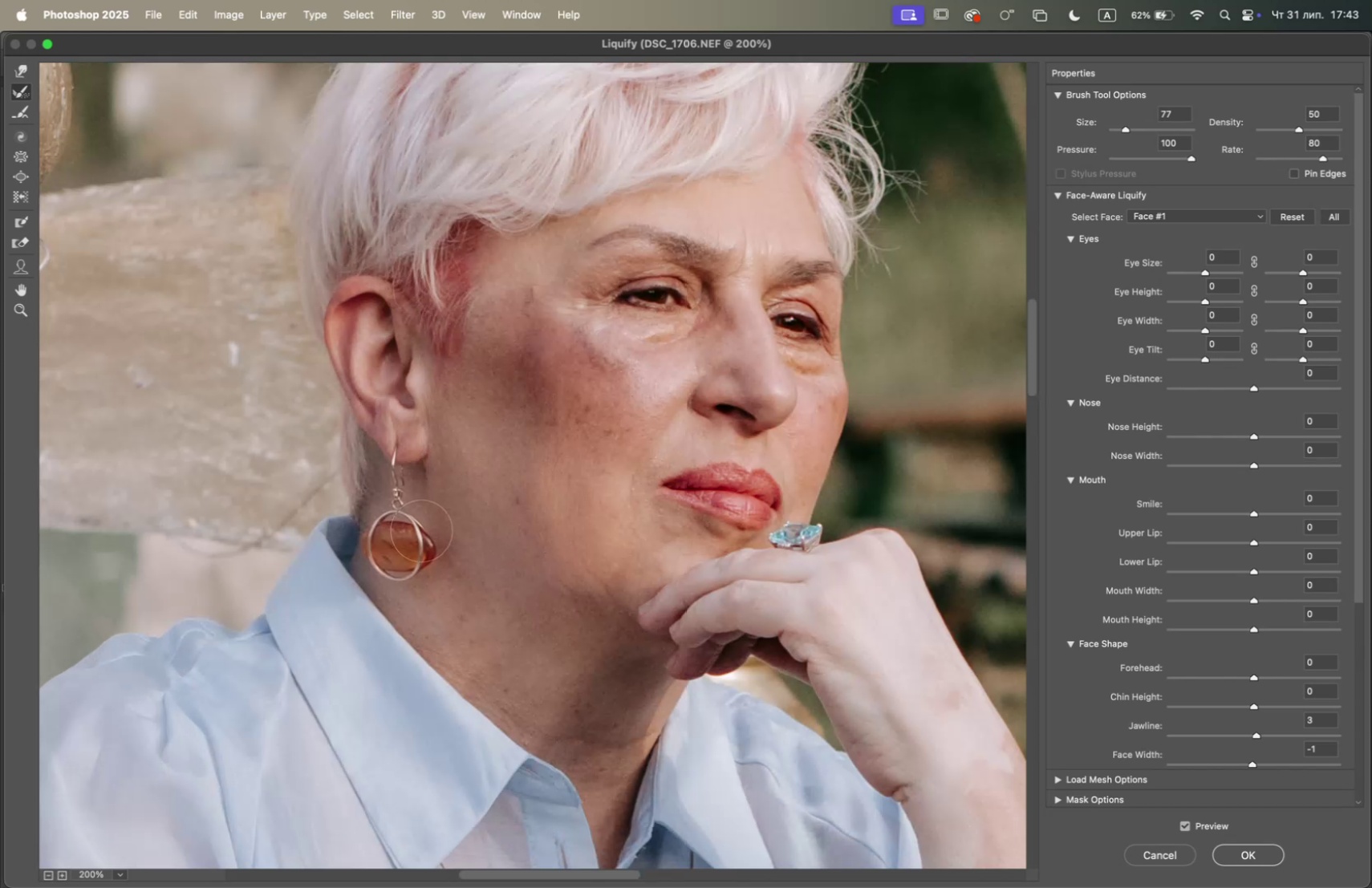 
left_click_drag(start_coordinate=[417, 546], to_coordinate=[416, 550])
 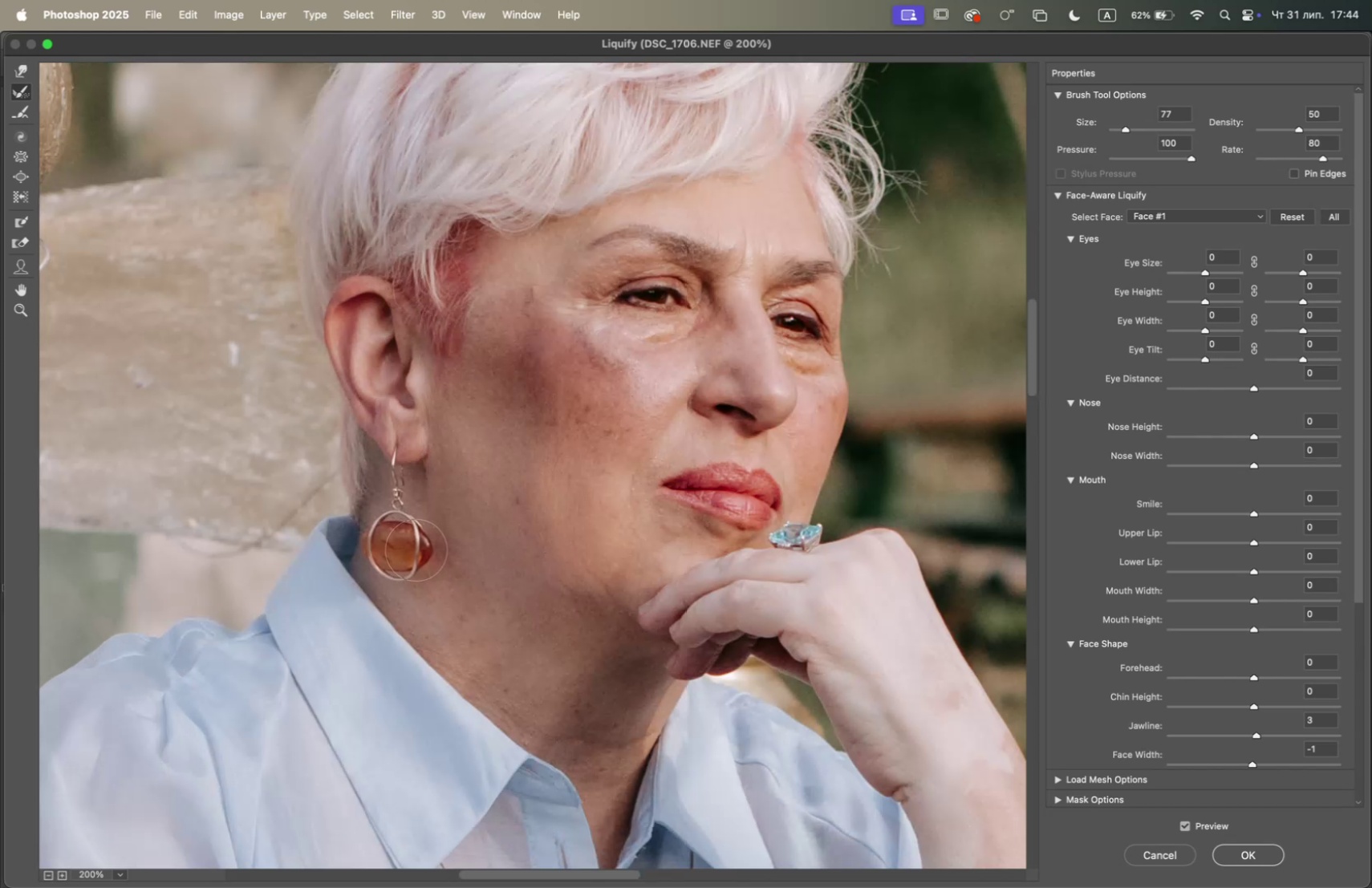 
left_click([416, 549])
 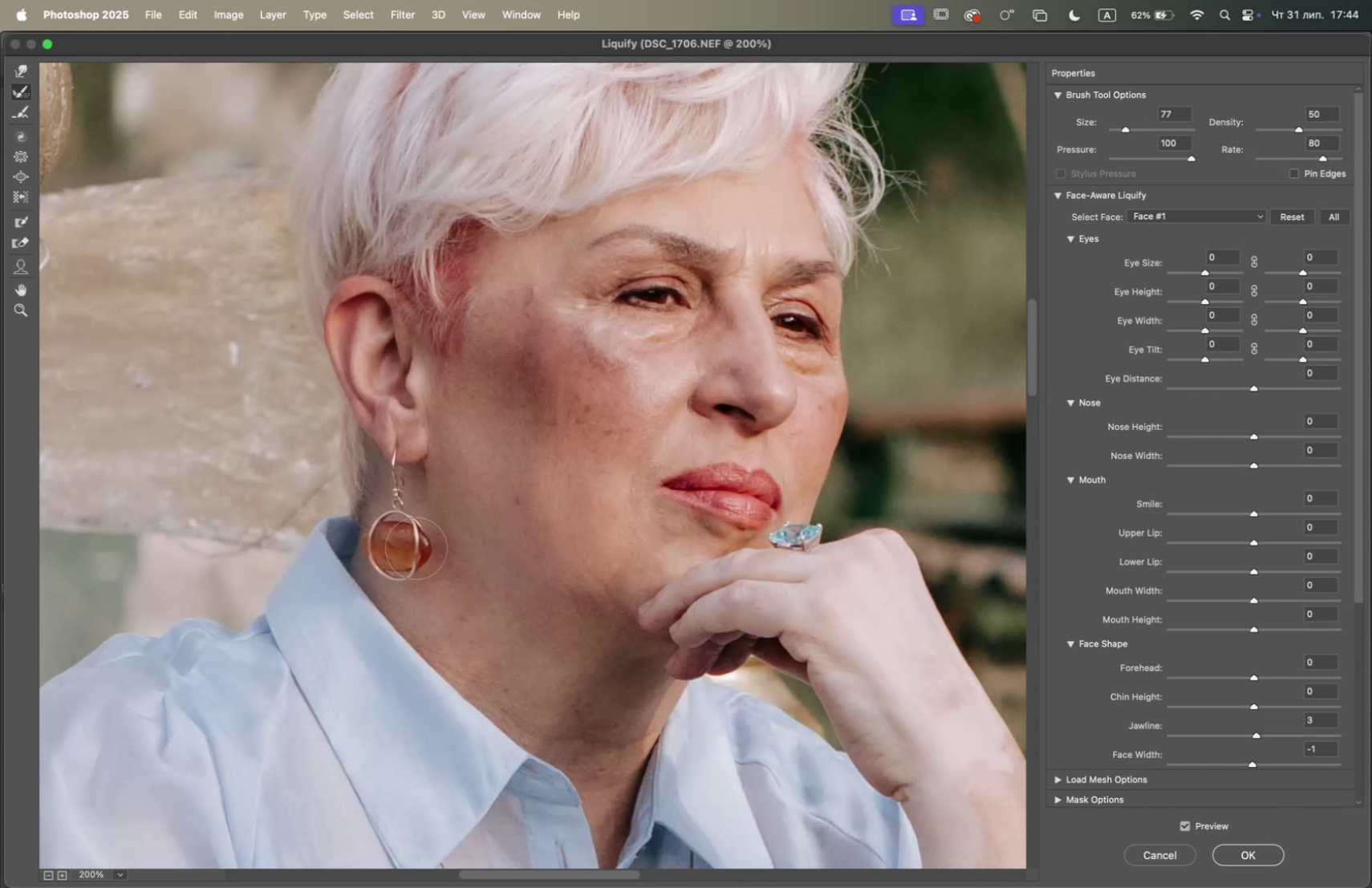 
left_click_drag(start_coordinate=[412, 545], to_coordinate=[412, 552])
 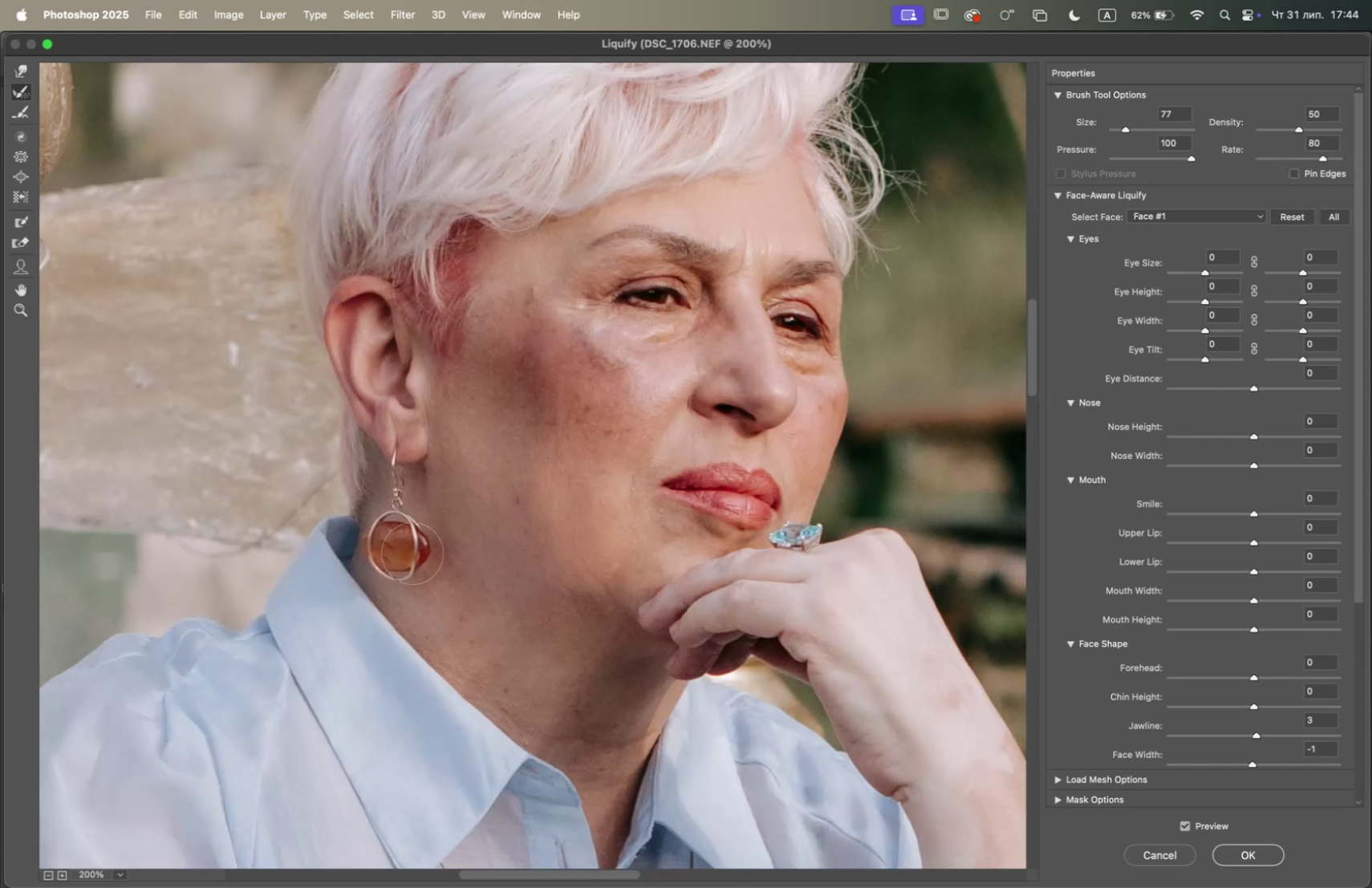 
left_click_drag(start_coordinate=[412, 552], to_coordinate=[402, 558])
 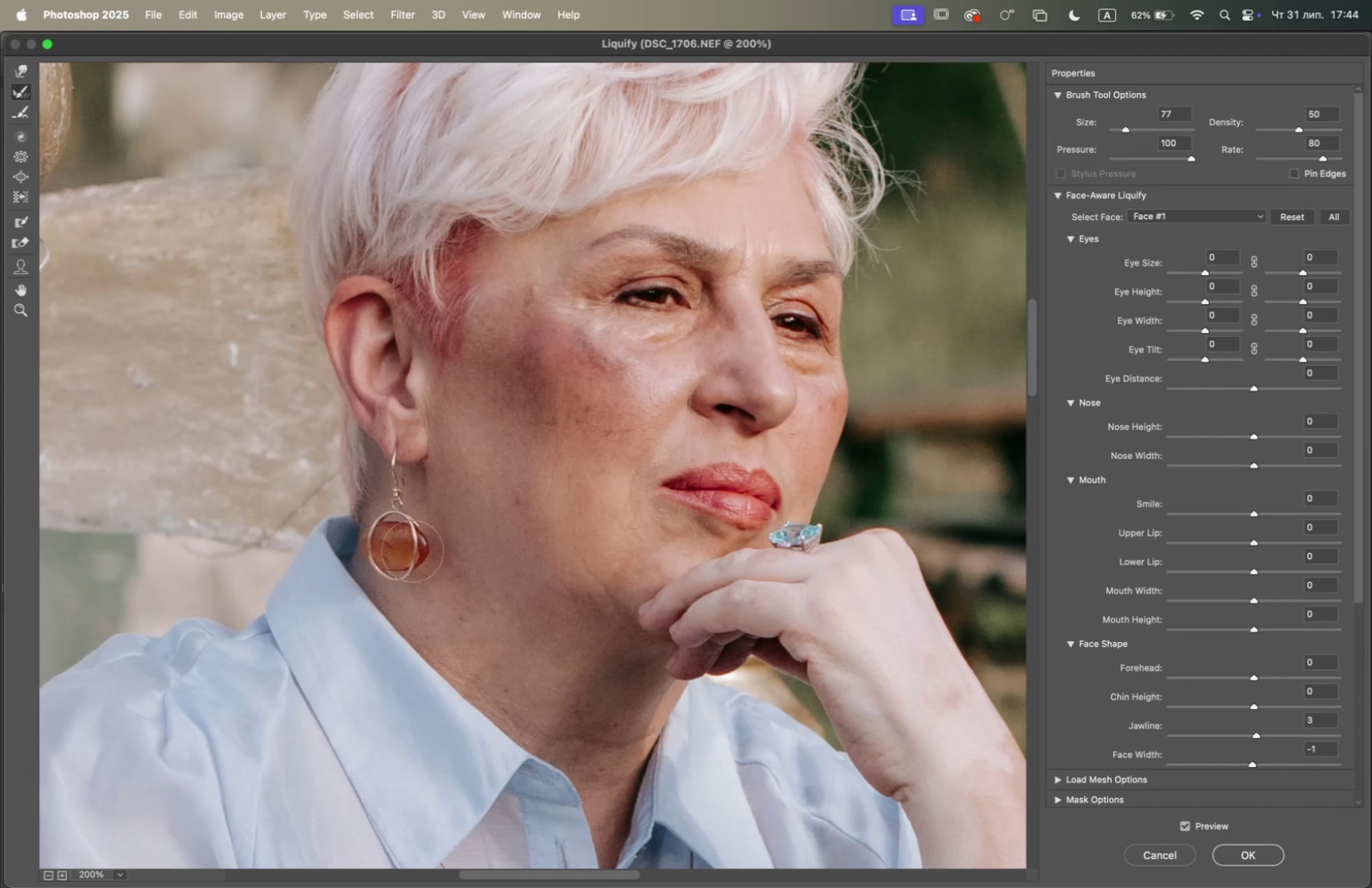 
left_click_drag(start_coordinate=[412, 549], to_coordinate=[403, 531])
 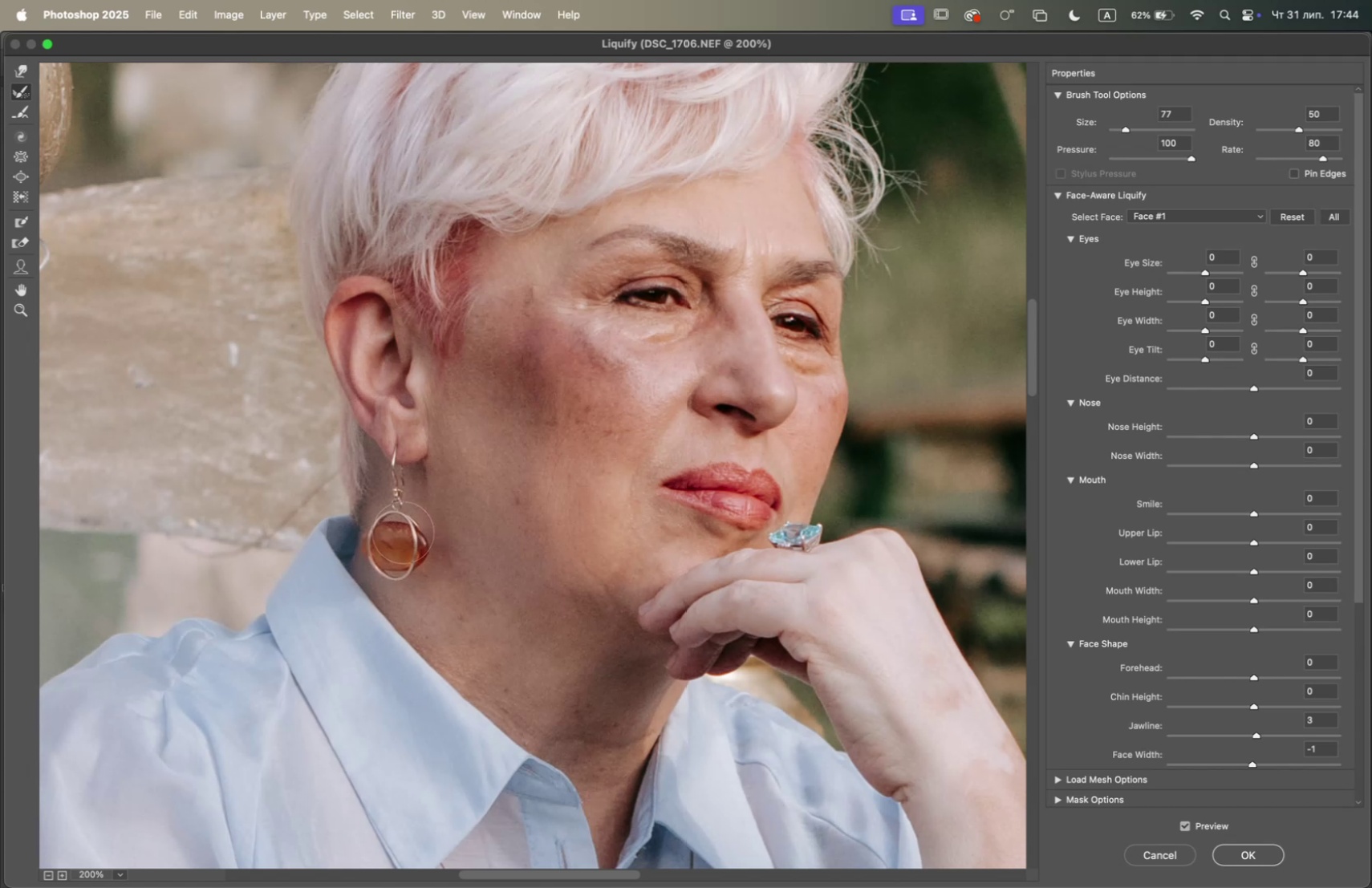 
left_click_drag(start_coordinate=[403, 531], to_coordinate=[408, 552])
 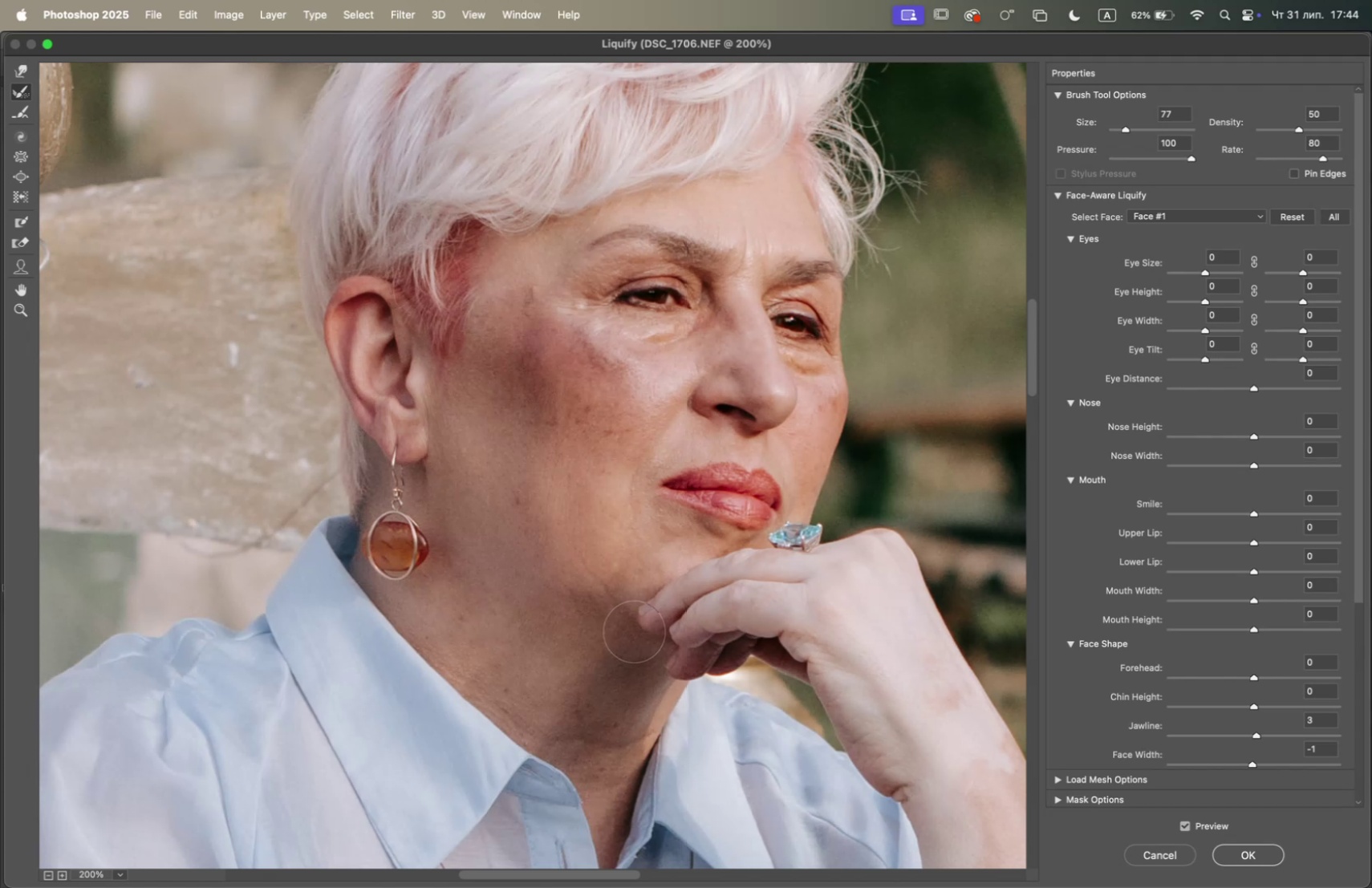 
wait(5.01)
 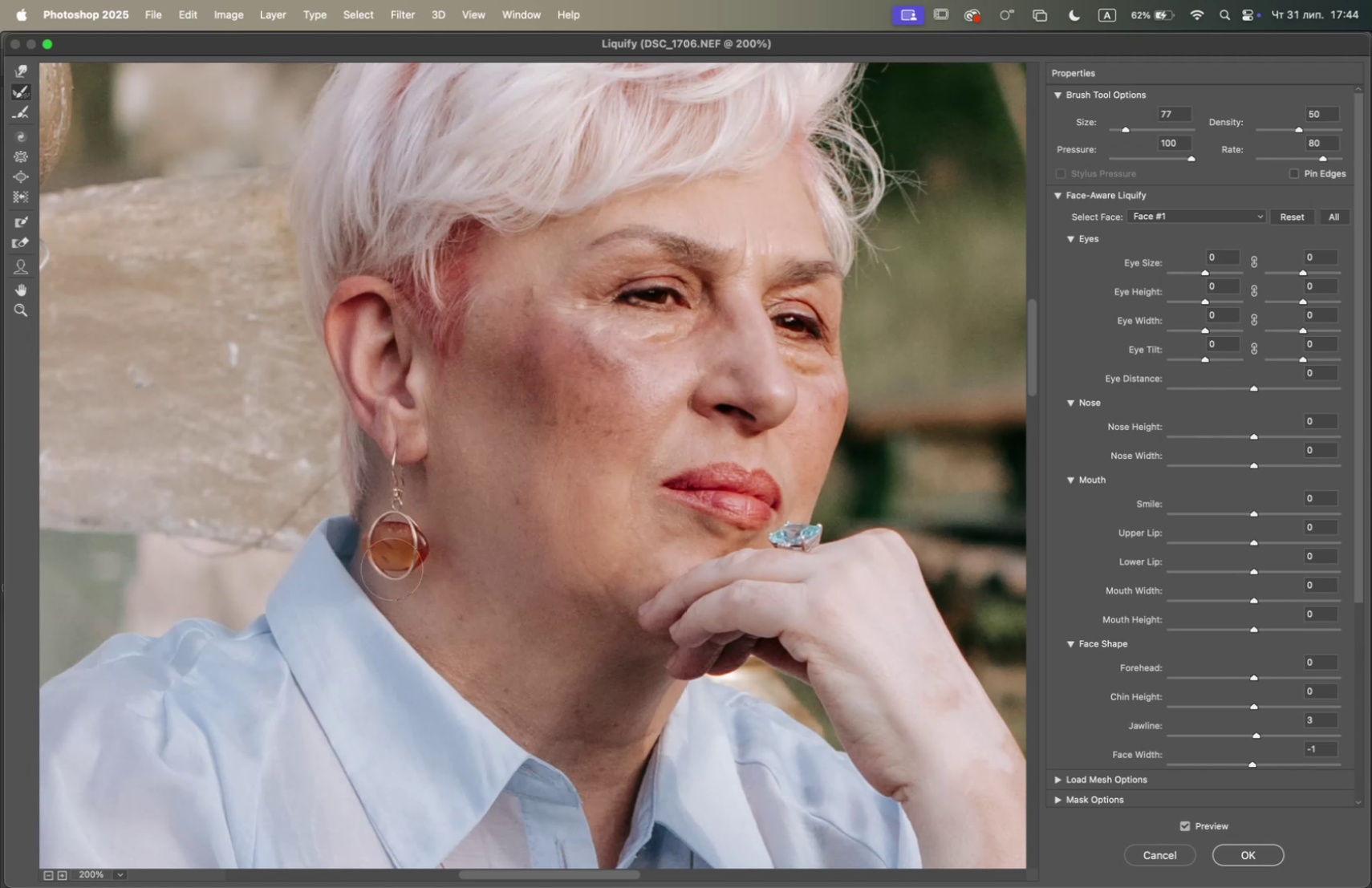 
key(Meta+Z)
 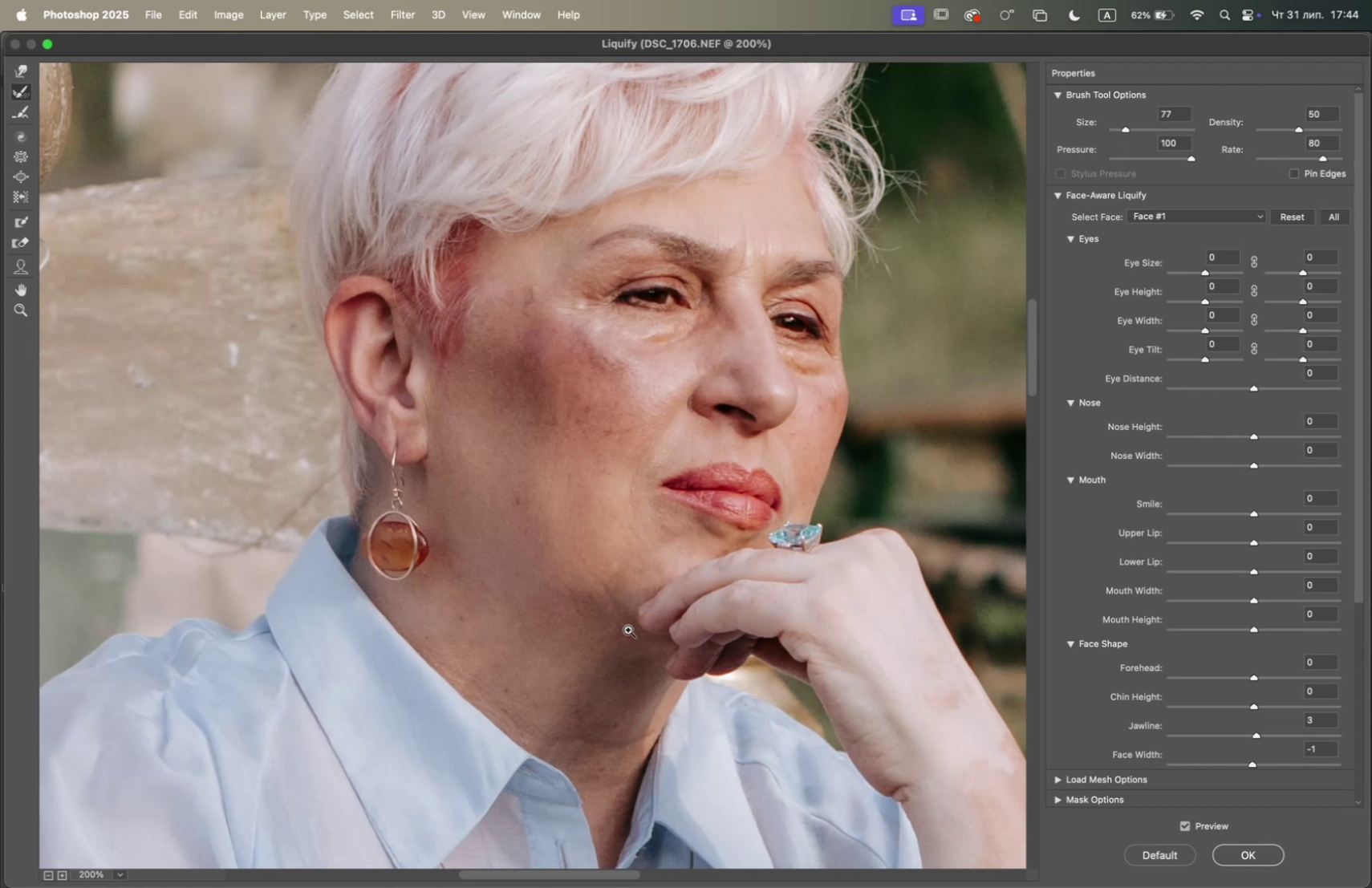 
key(Meta+Z)
 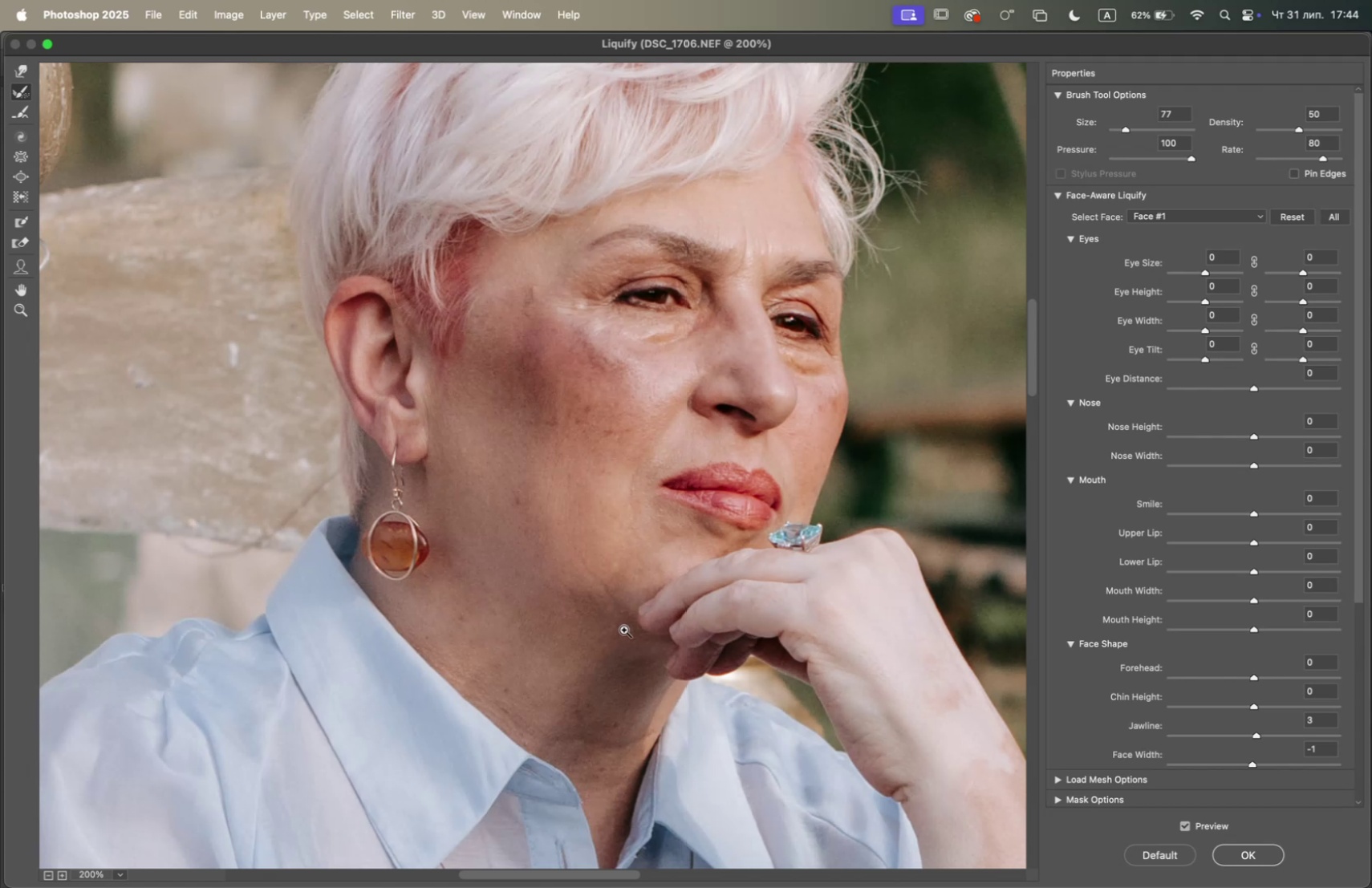 
key(Meta+Z)
 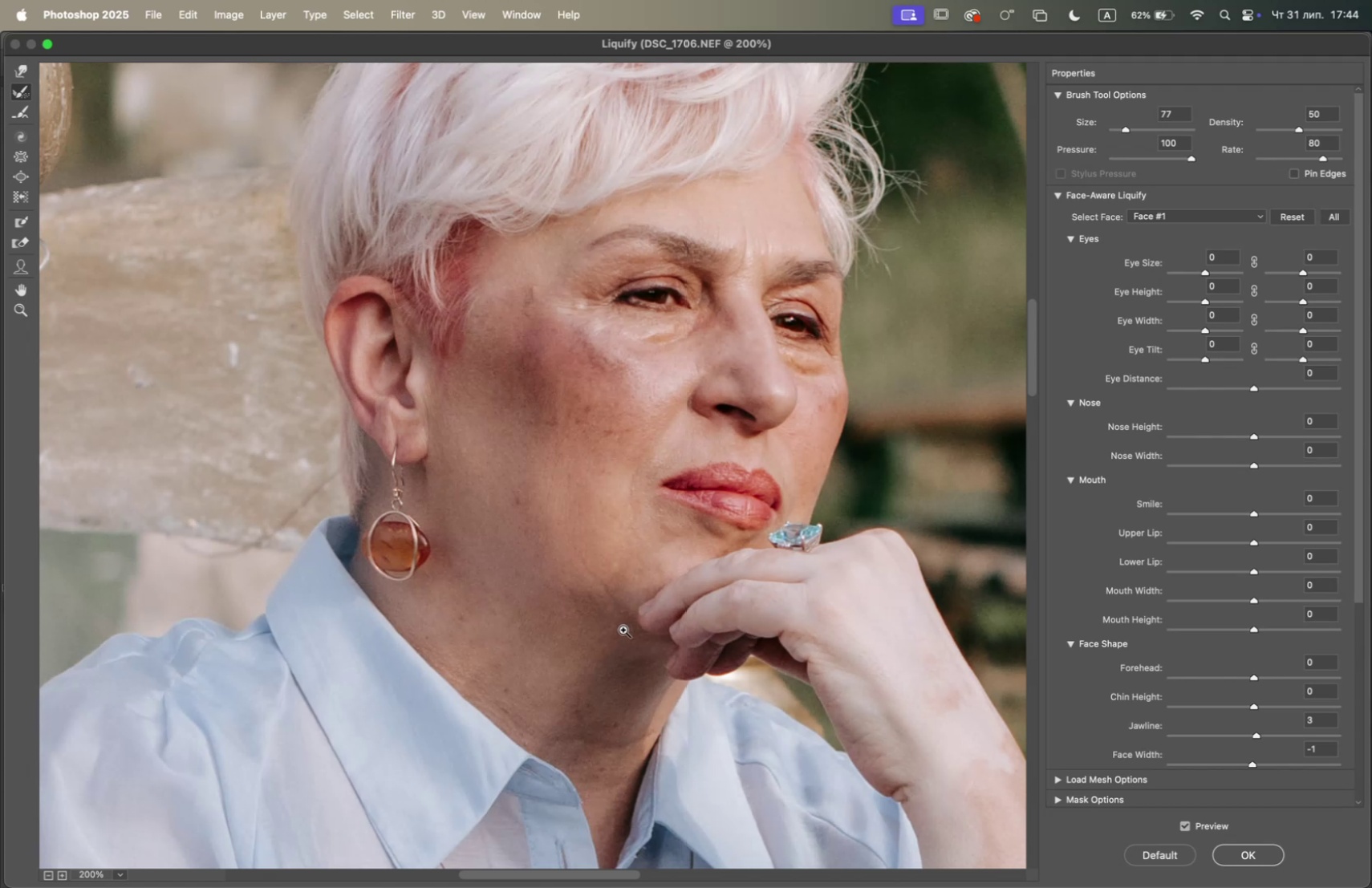 
key(Meta+Z)
 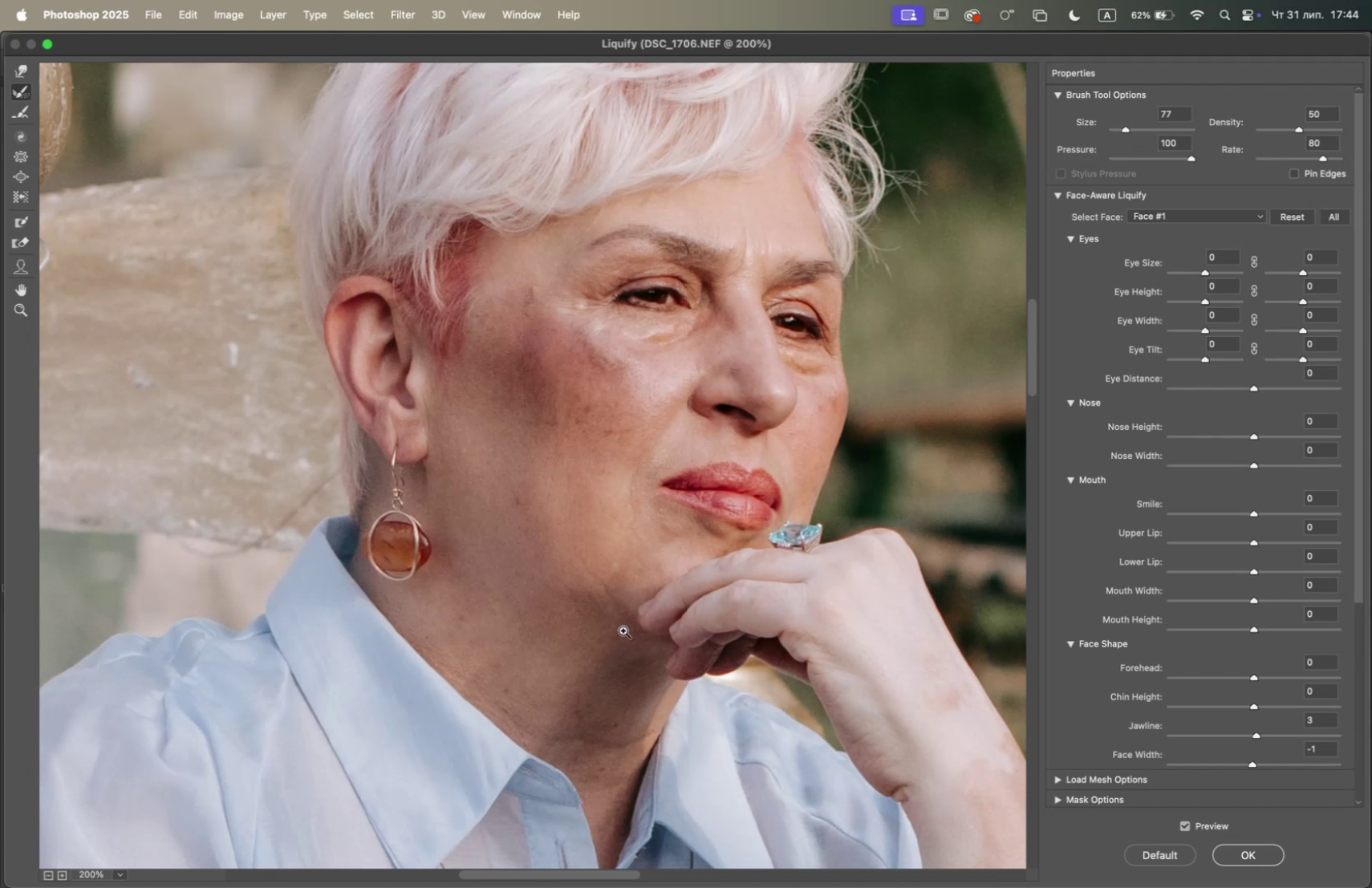 
key(Meta+Z)
 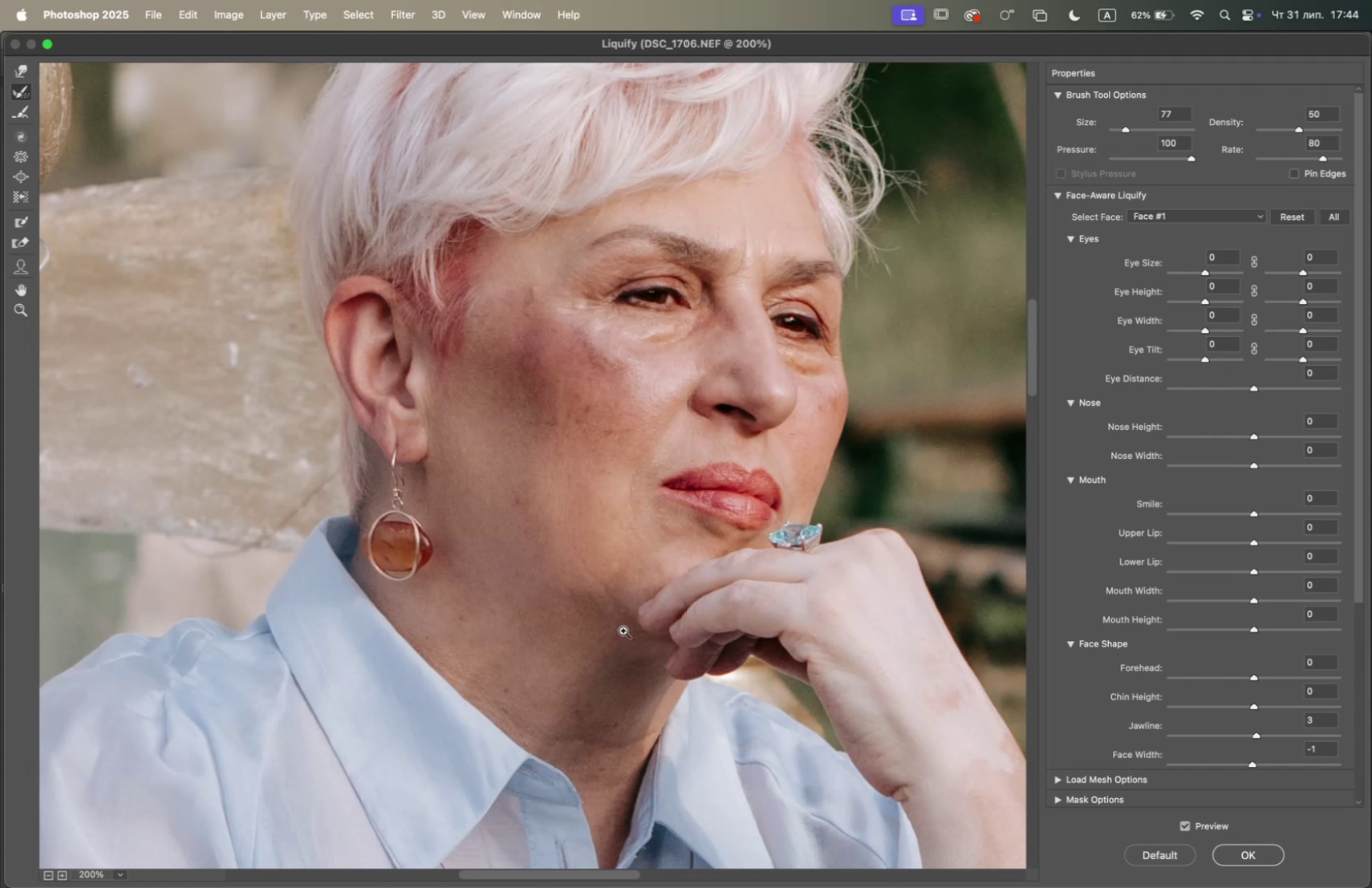 
key(Meta+Z)
 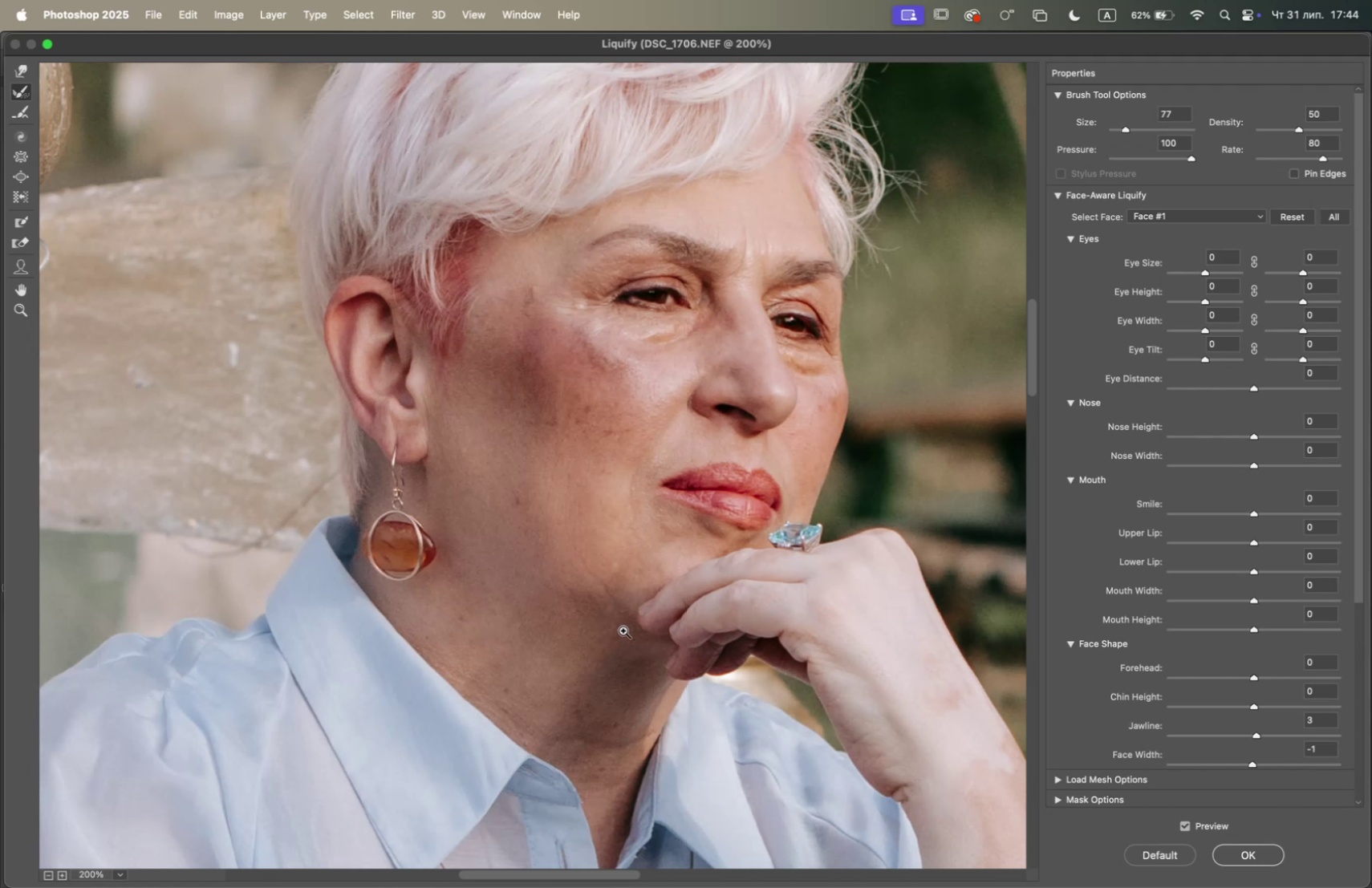 
key(Meta+Z)
 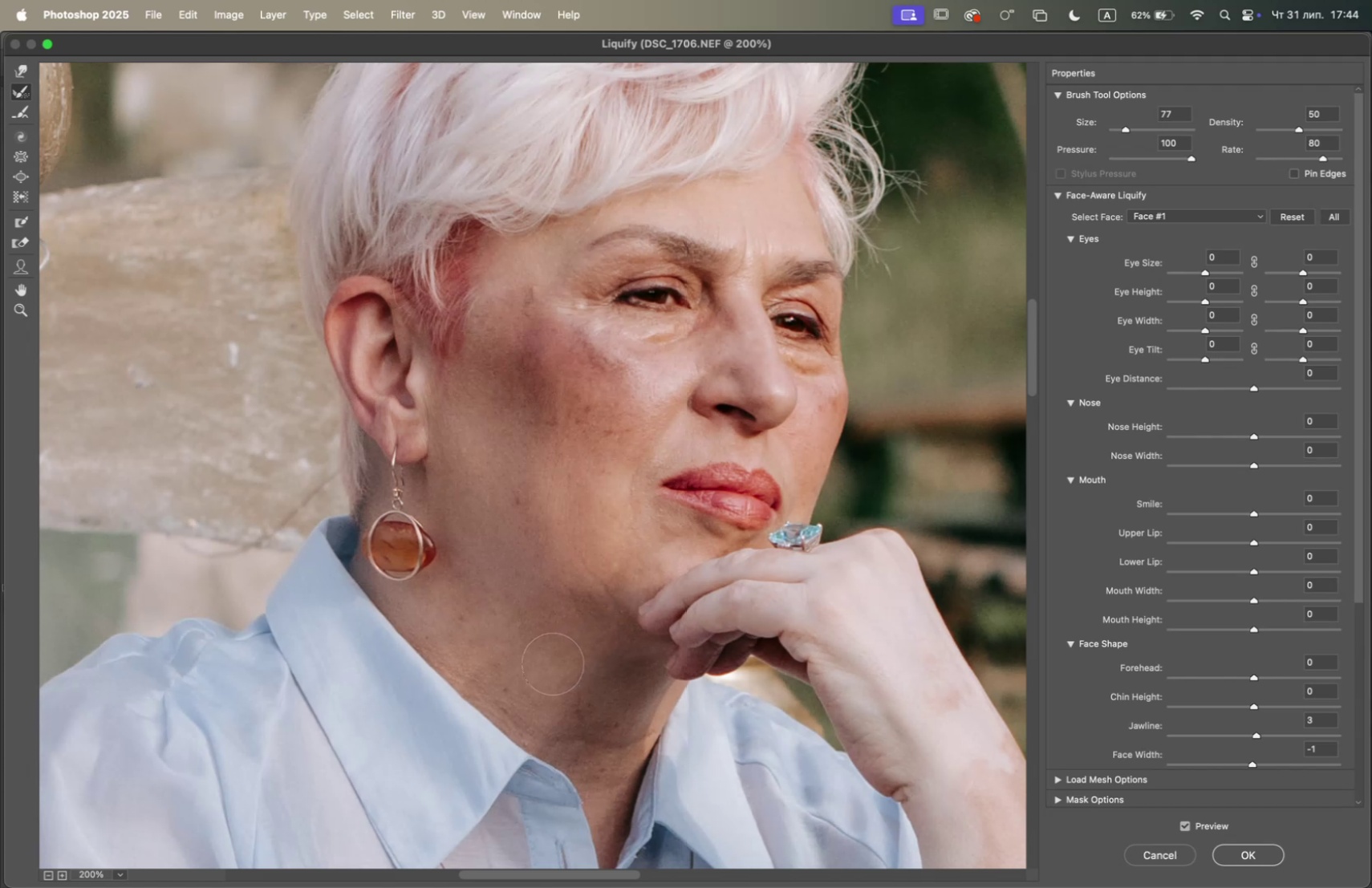 
wait(5.64)
 